 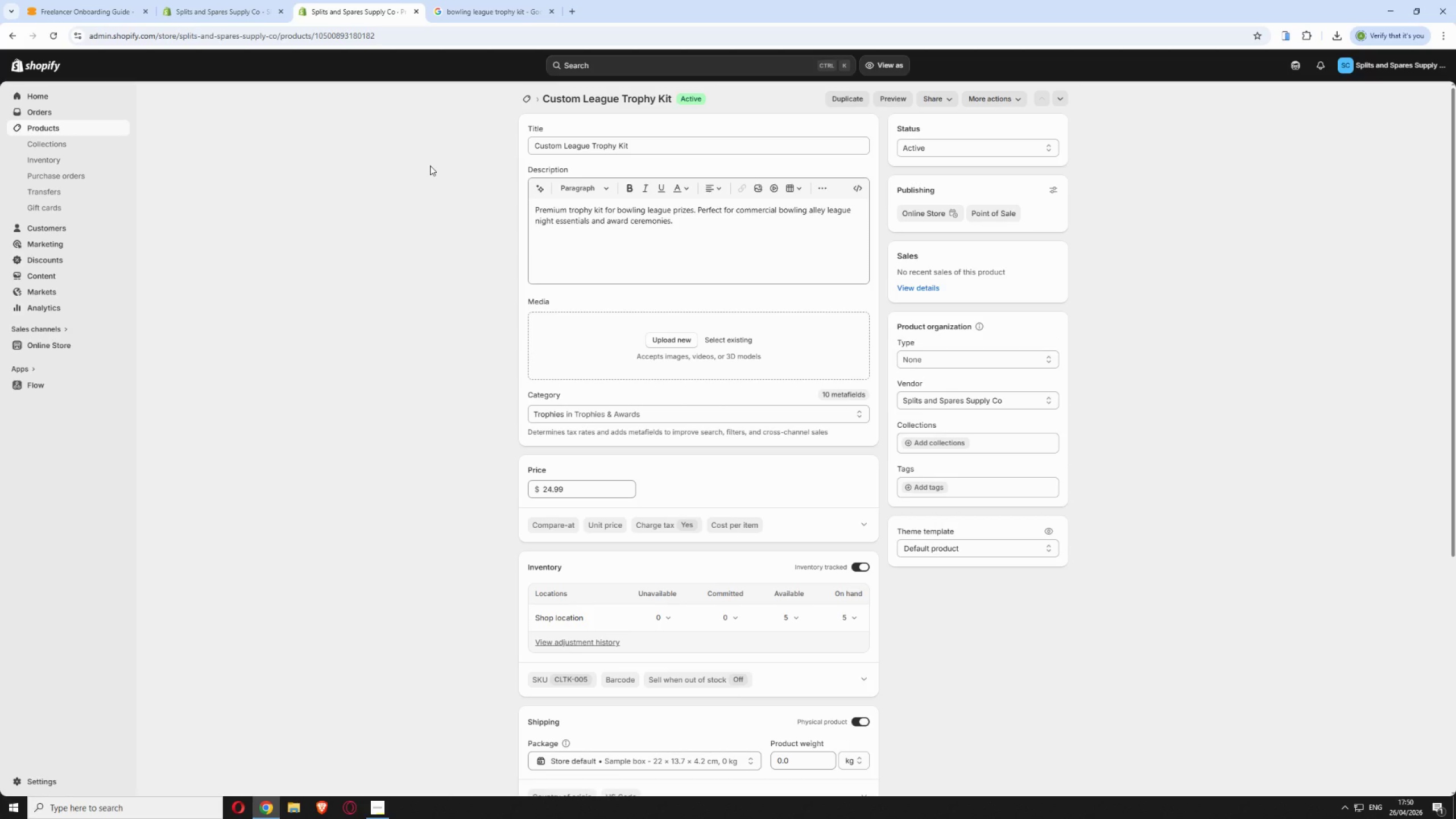 
left_click([664, 339])
 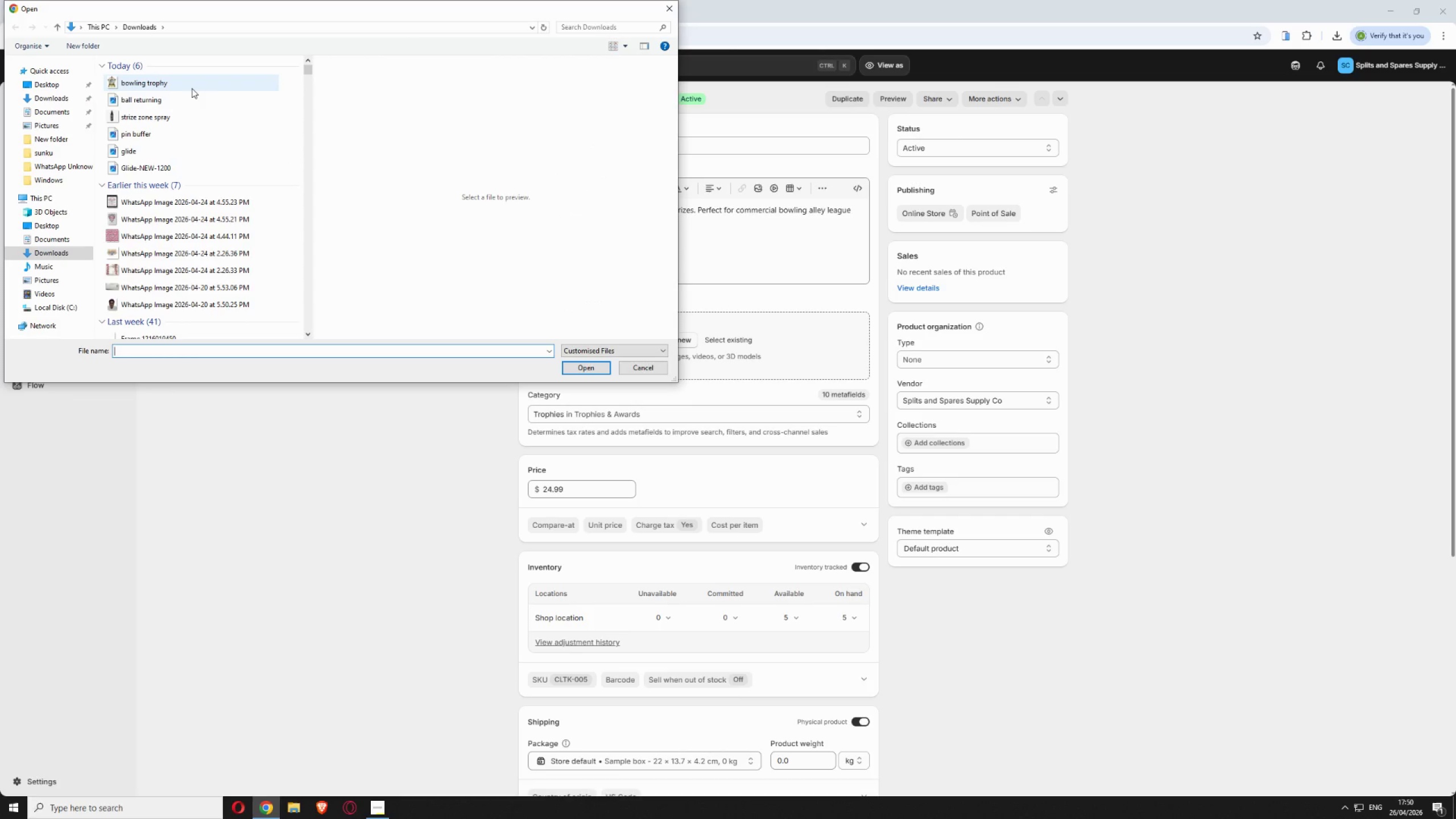 
wait(5.73)
 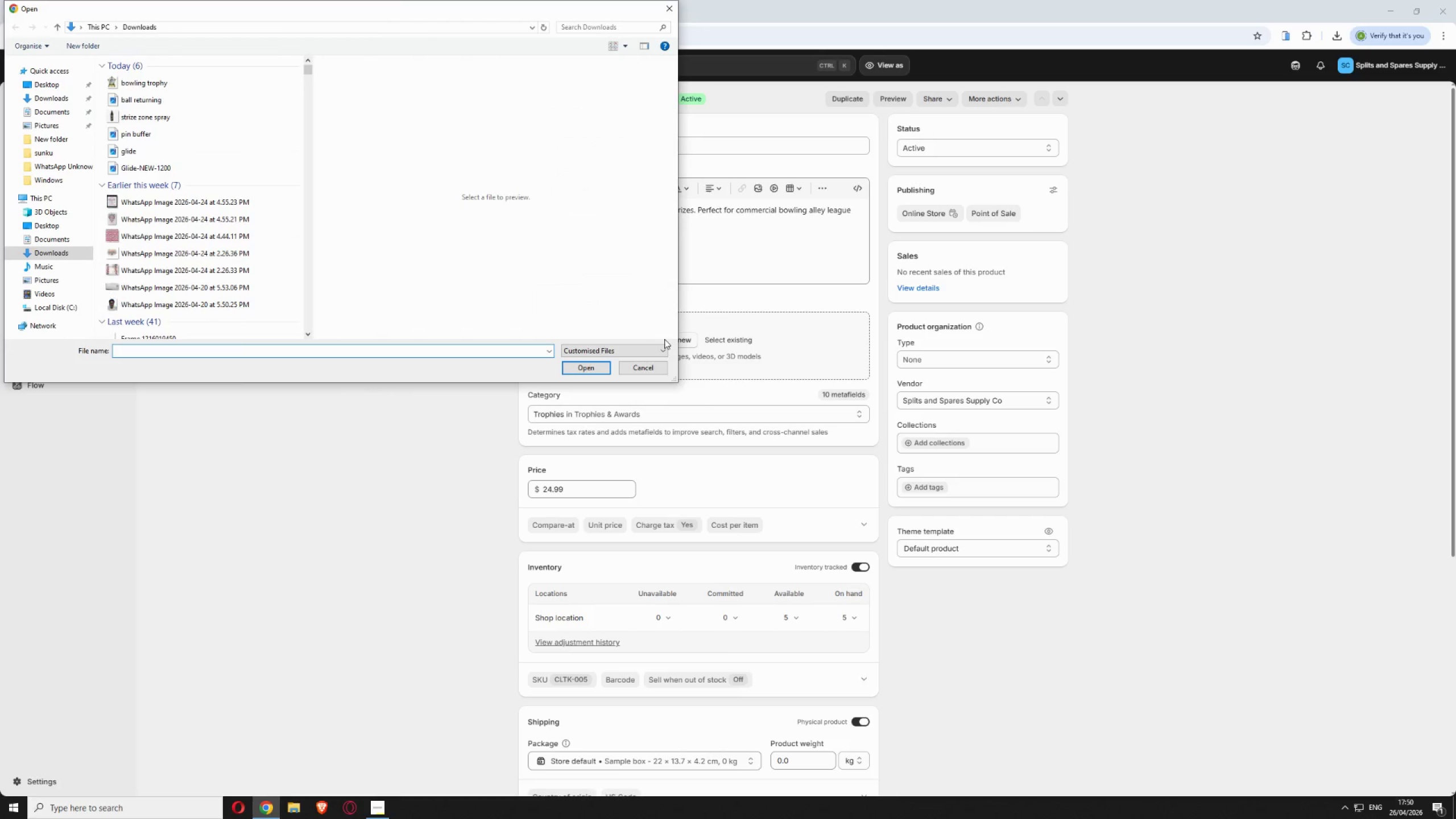 
left_click([664, 10])
 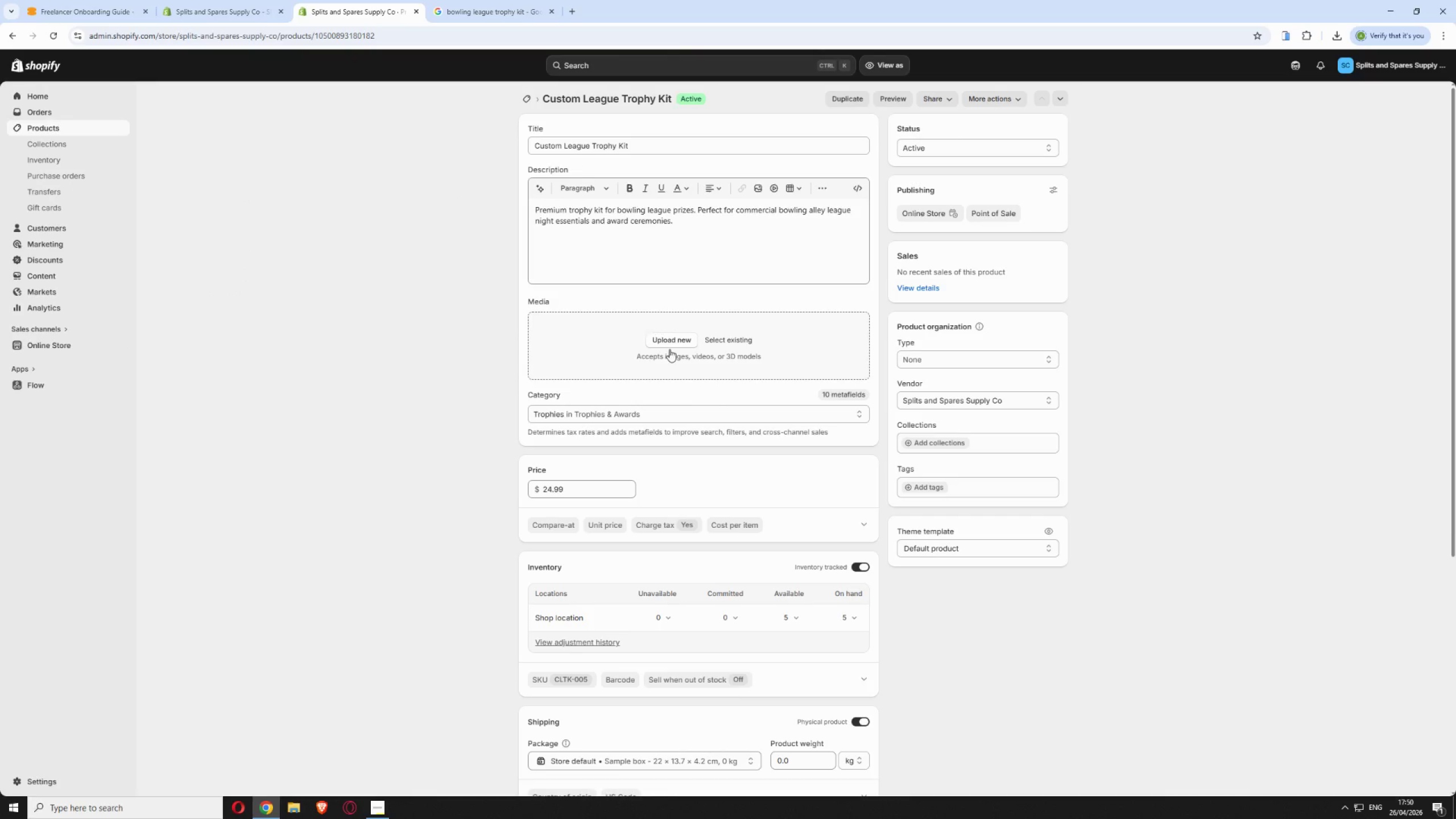 
left_click([671, 340])
 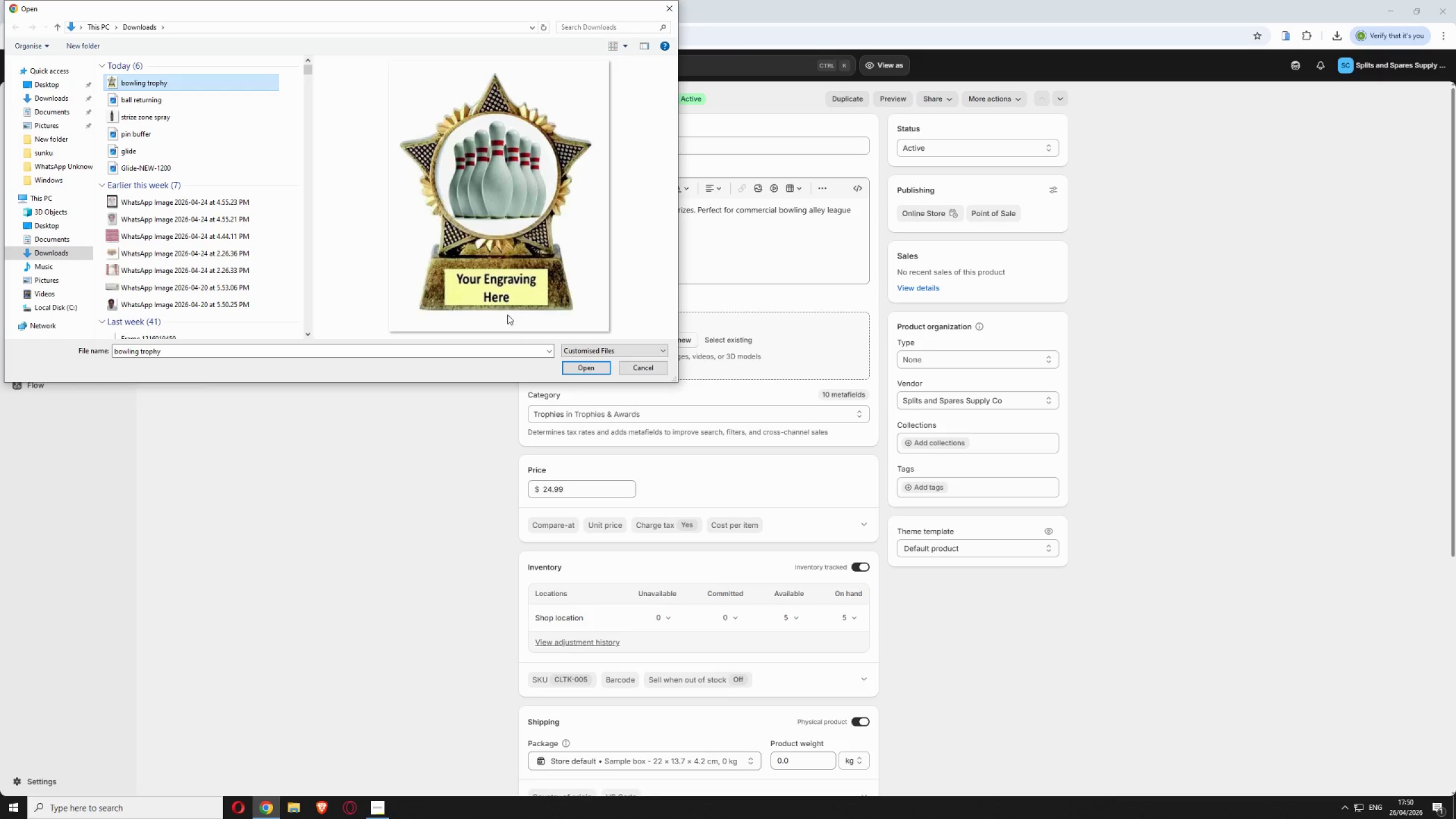 
left_click([577, 365])
 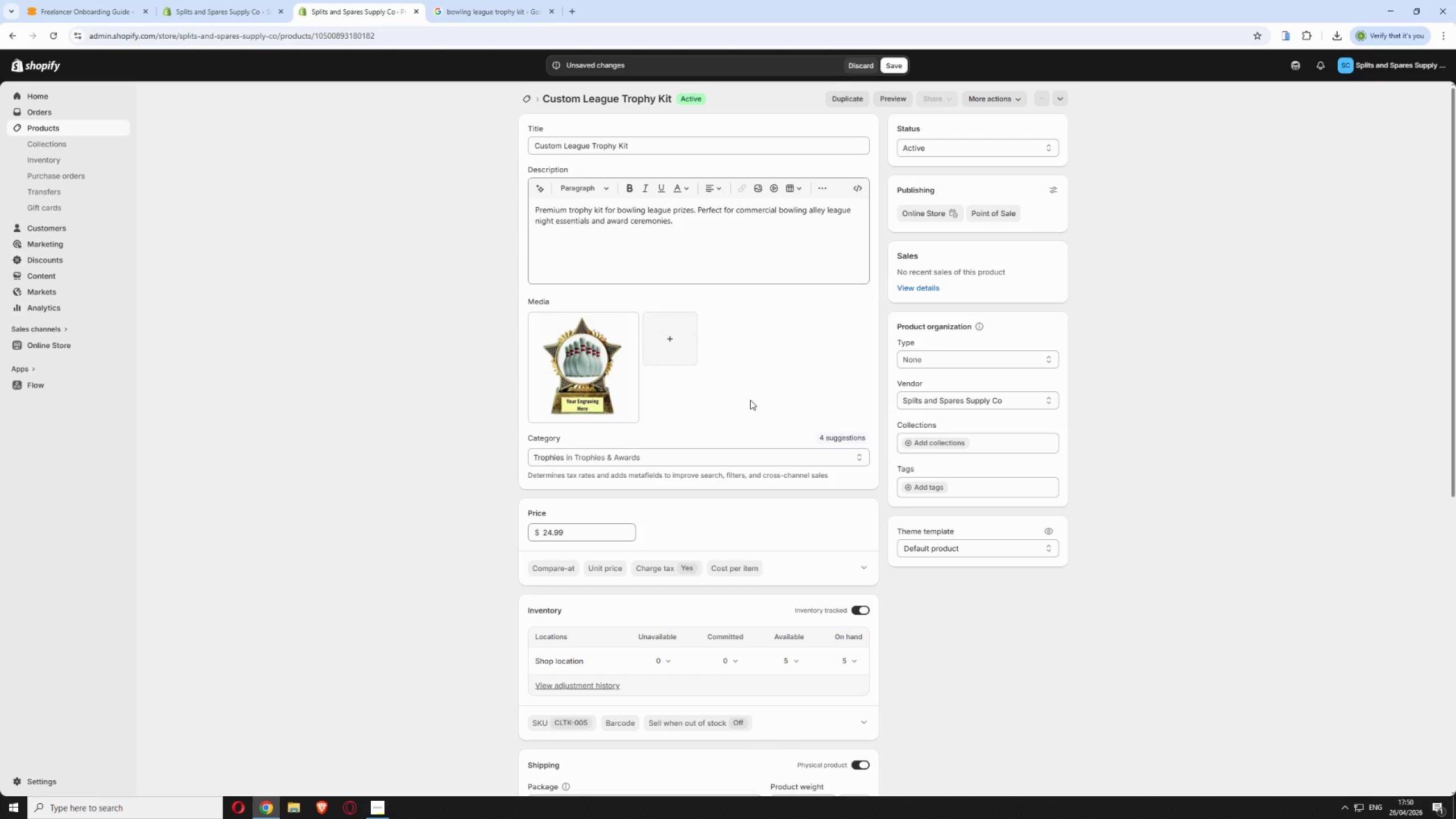 
wait(16.8)
 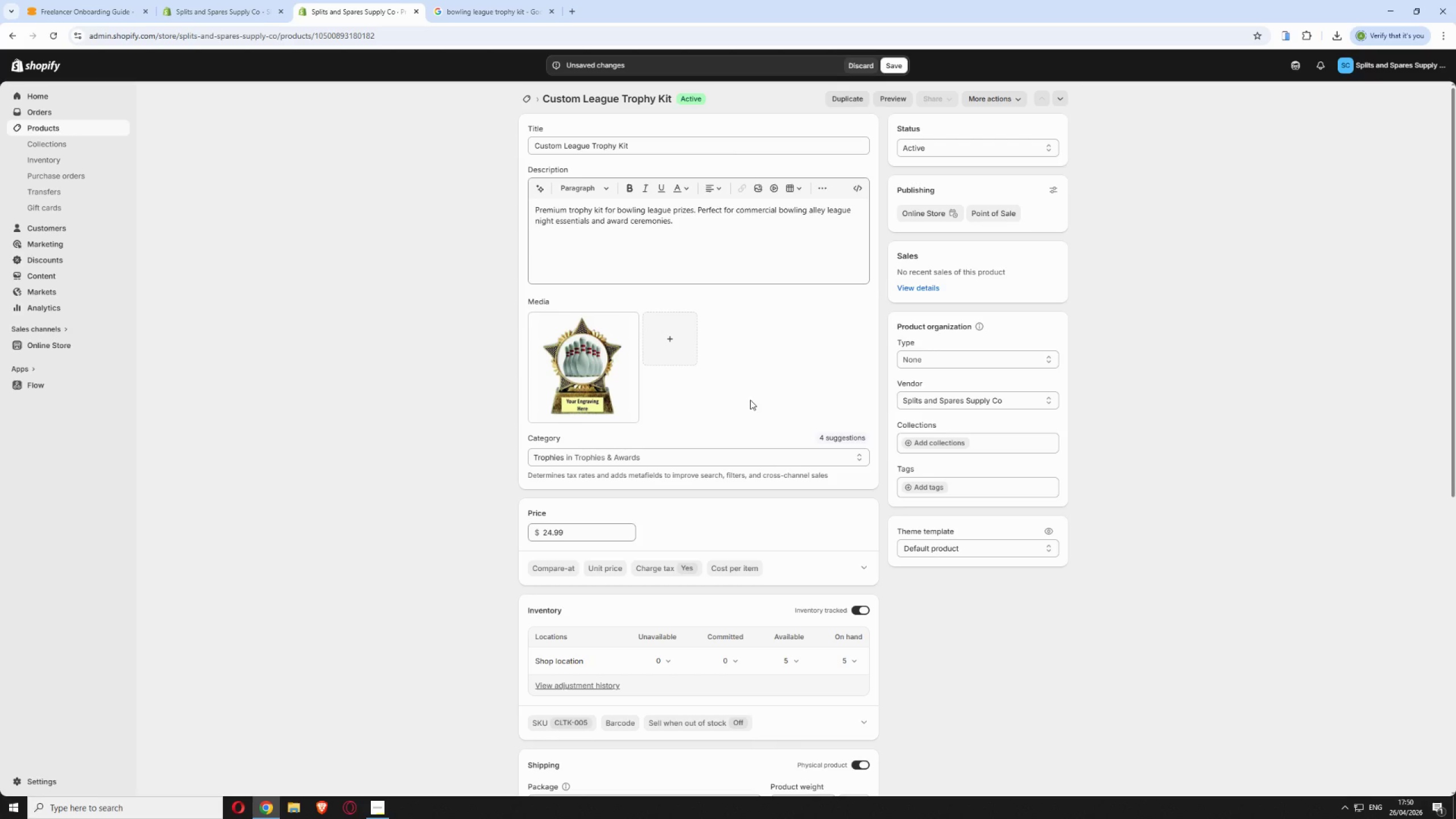 
scroll: coordinate [761, 399], scroll_direction: down, amount: 1.0
 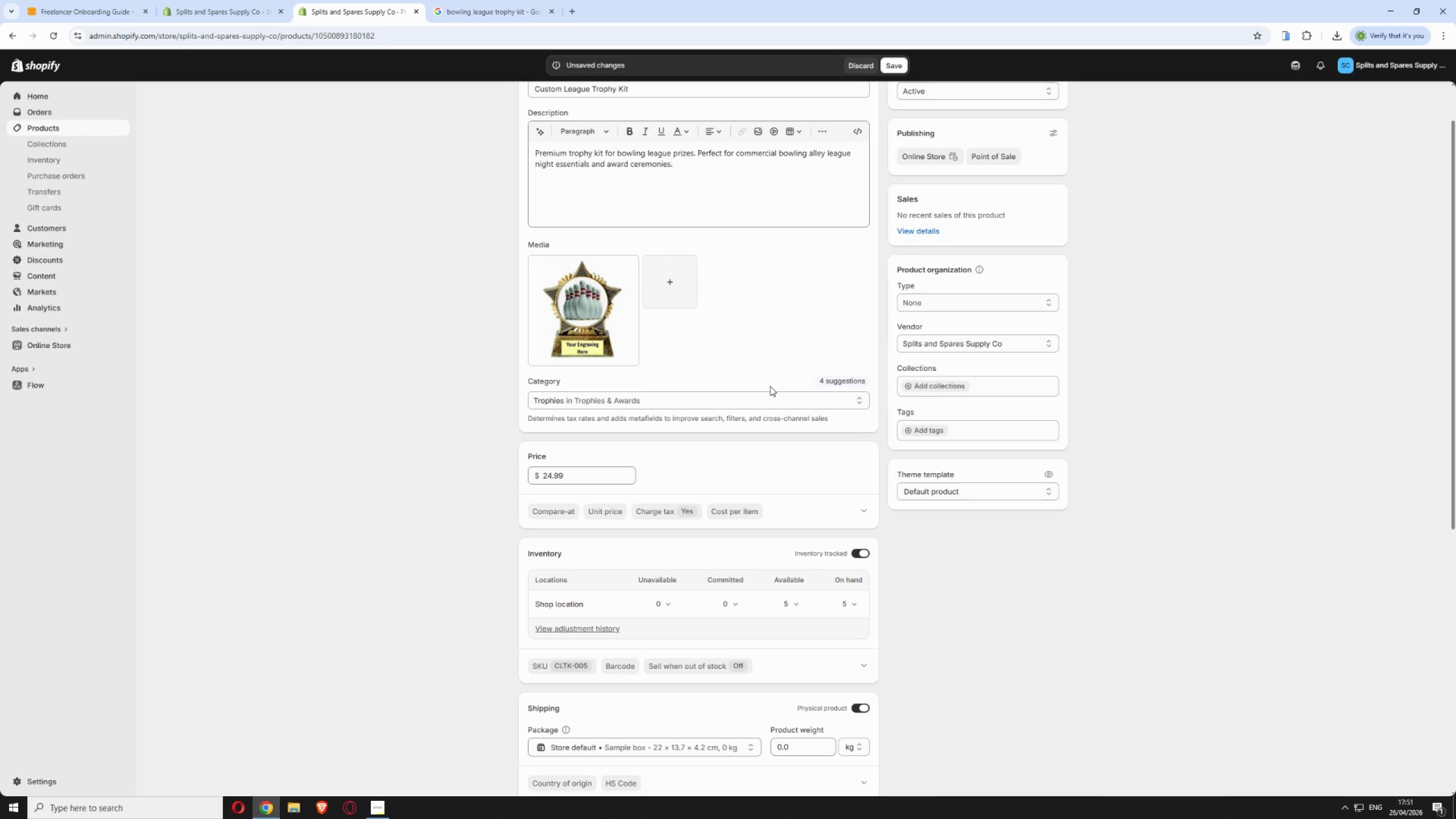 
mouse_move([814, 371])
 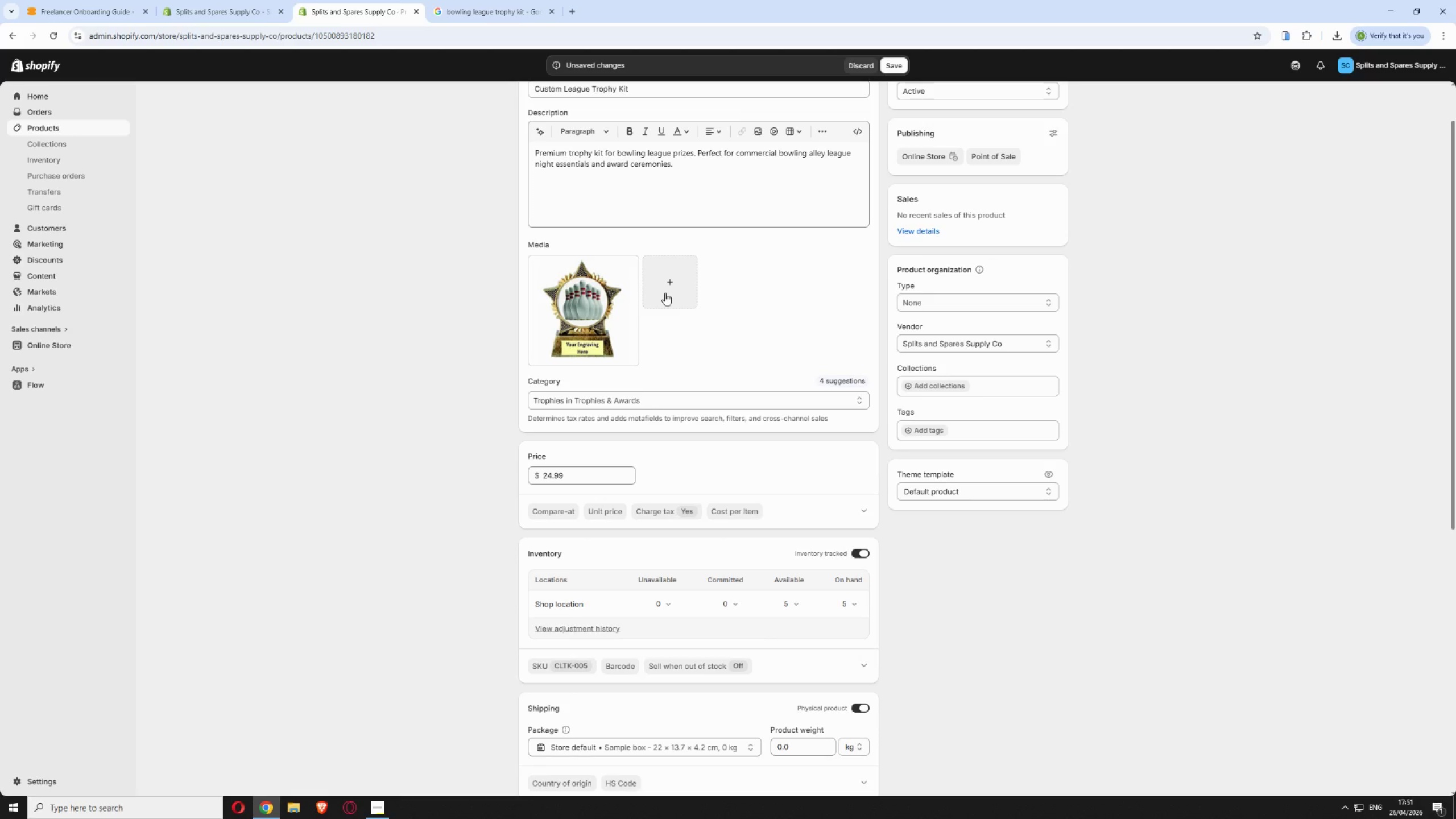 
left_click([666, 292])
 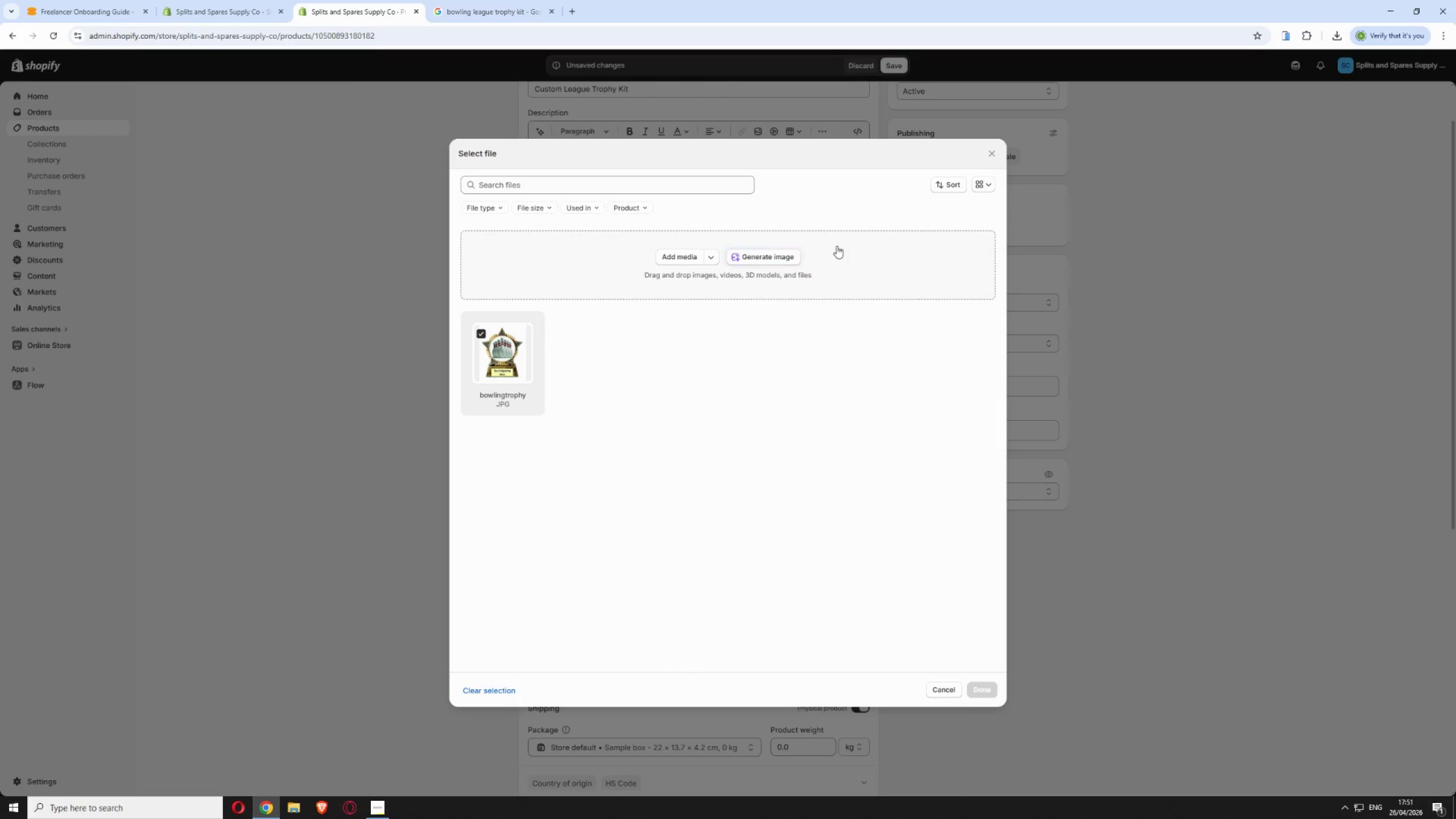 
wait(10.92)
 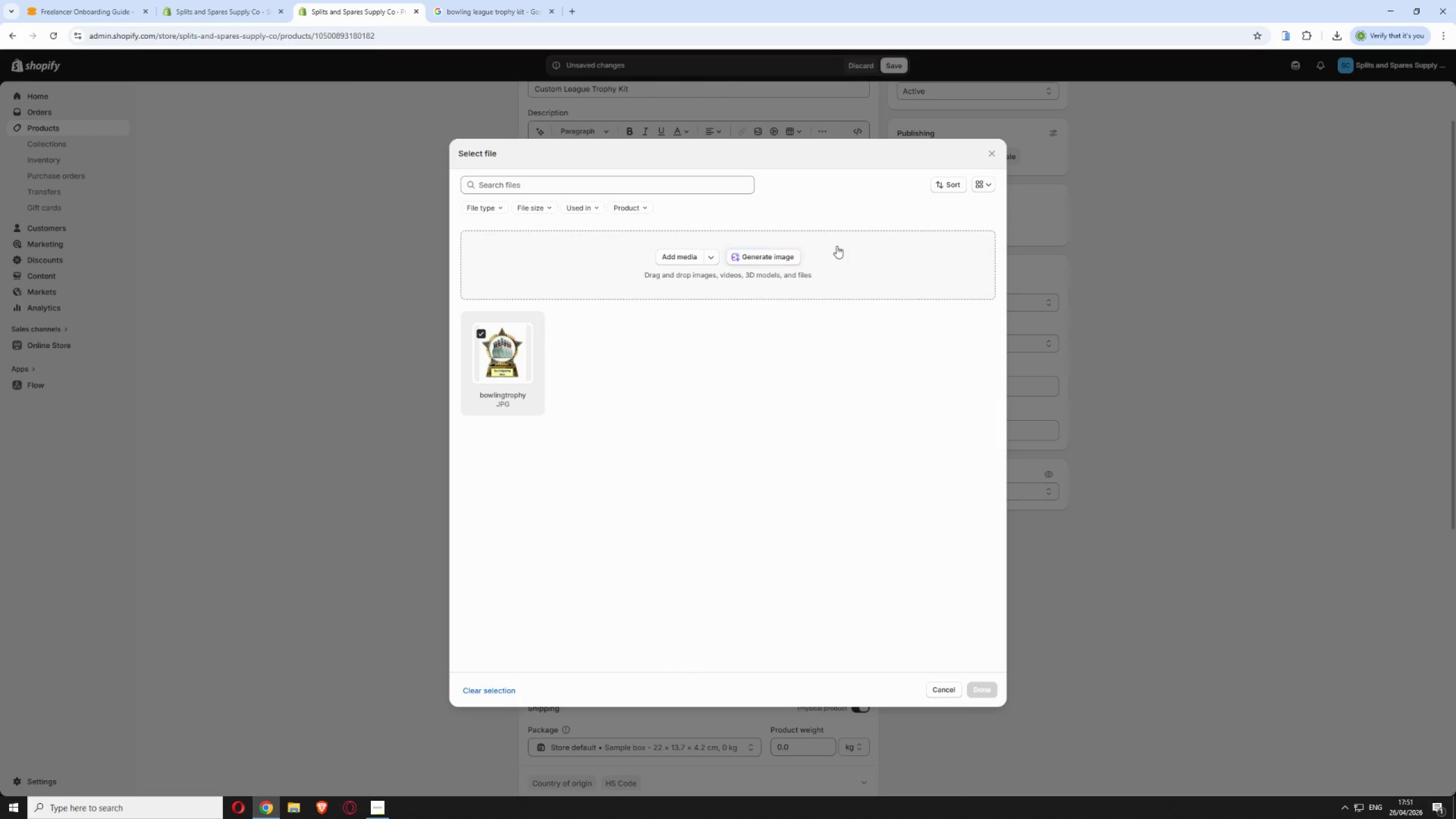 
left_click([987, 152])
 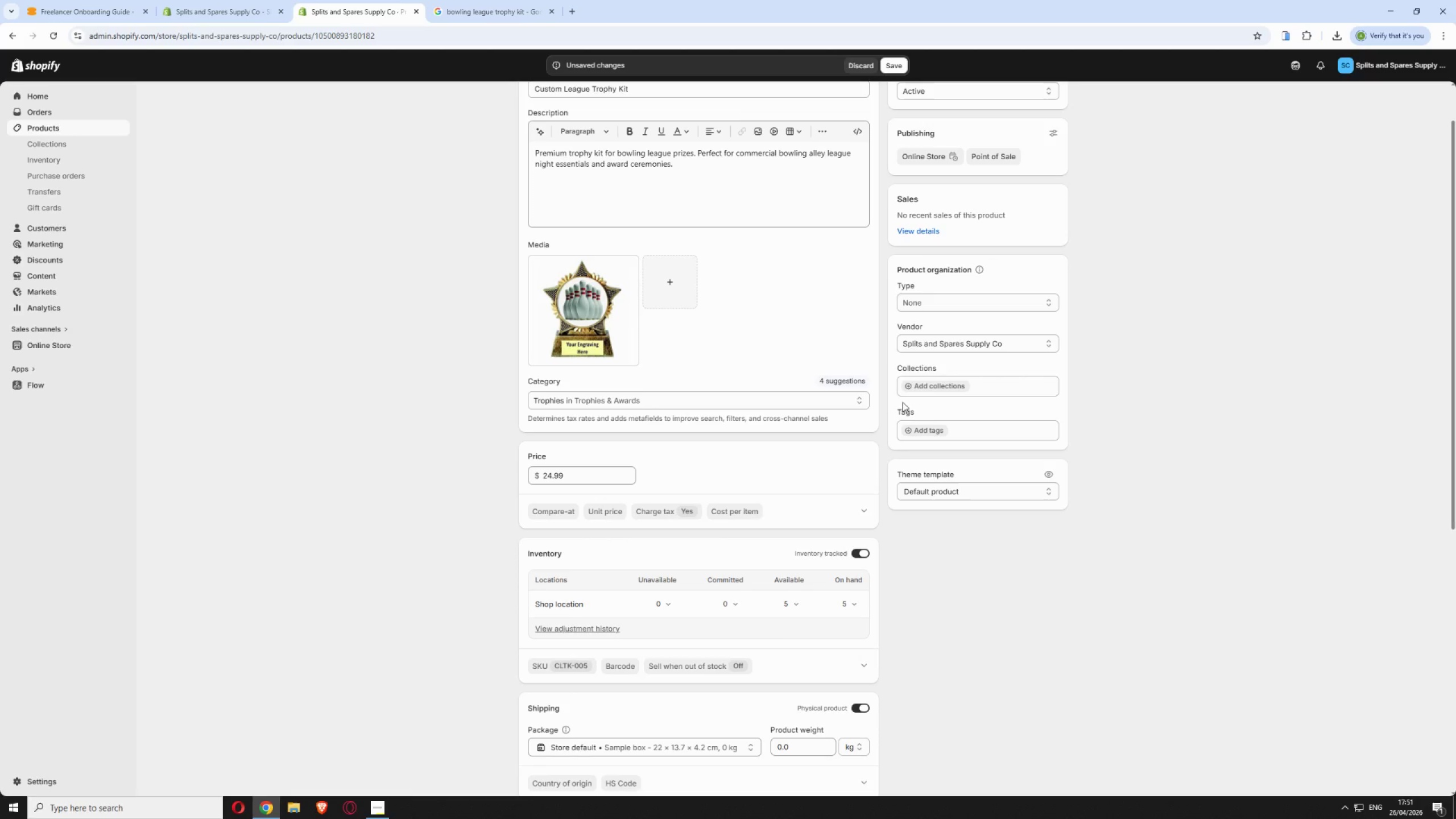 
scroll: coordinate [713, 339], scroll_direction: up, amount: 3.0
 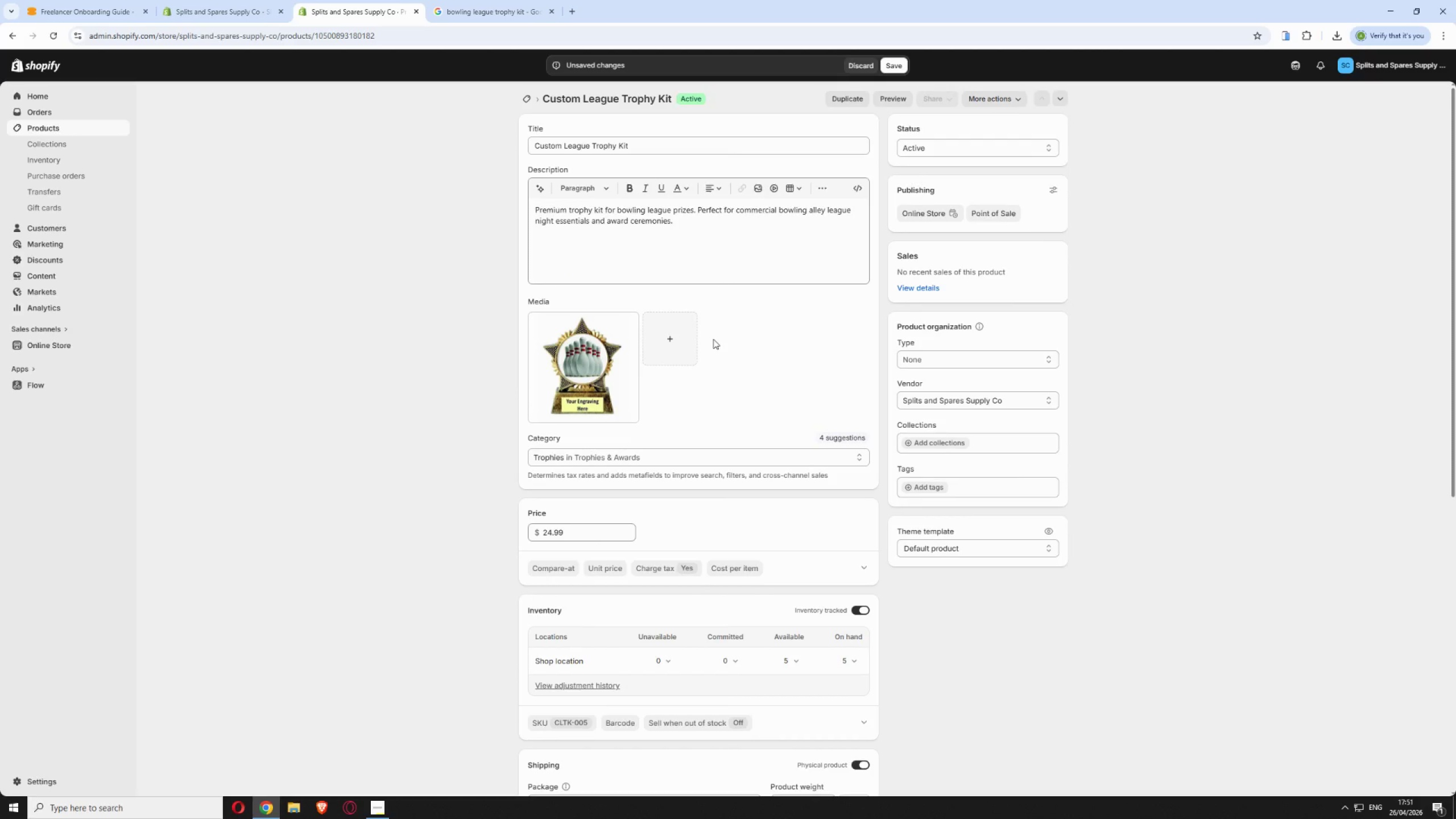 
wait(12.94)
 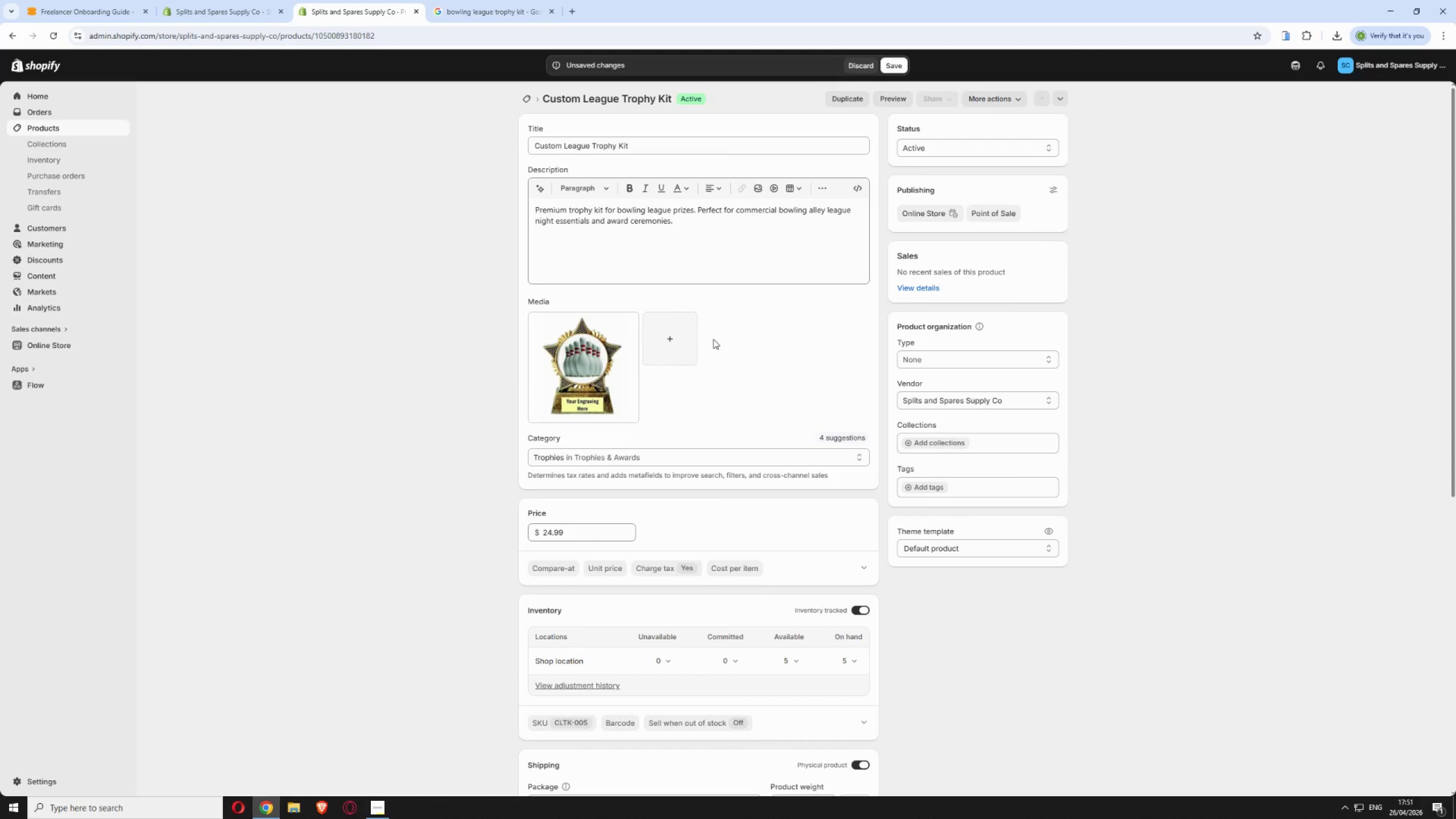 
scroll: coordinate [888, 400], scroll_direction: down, amount: 11.0
 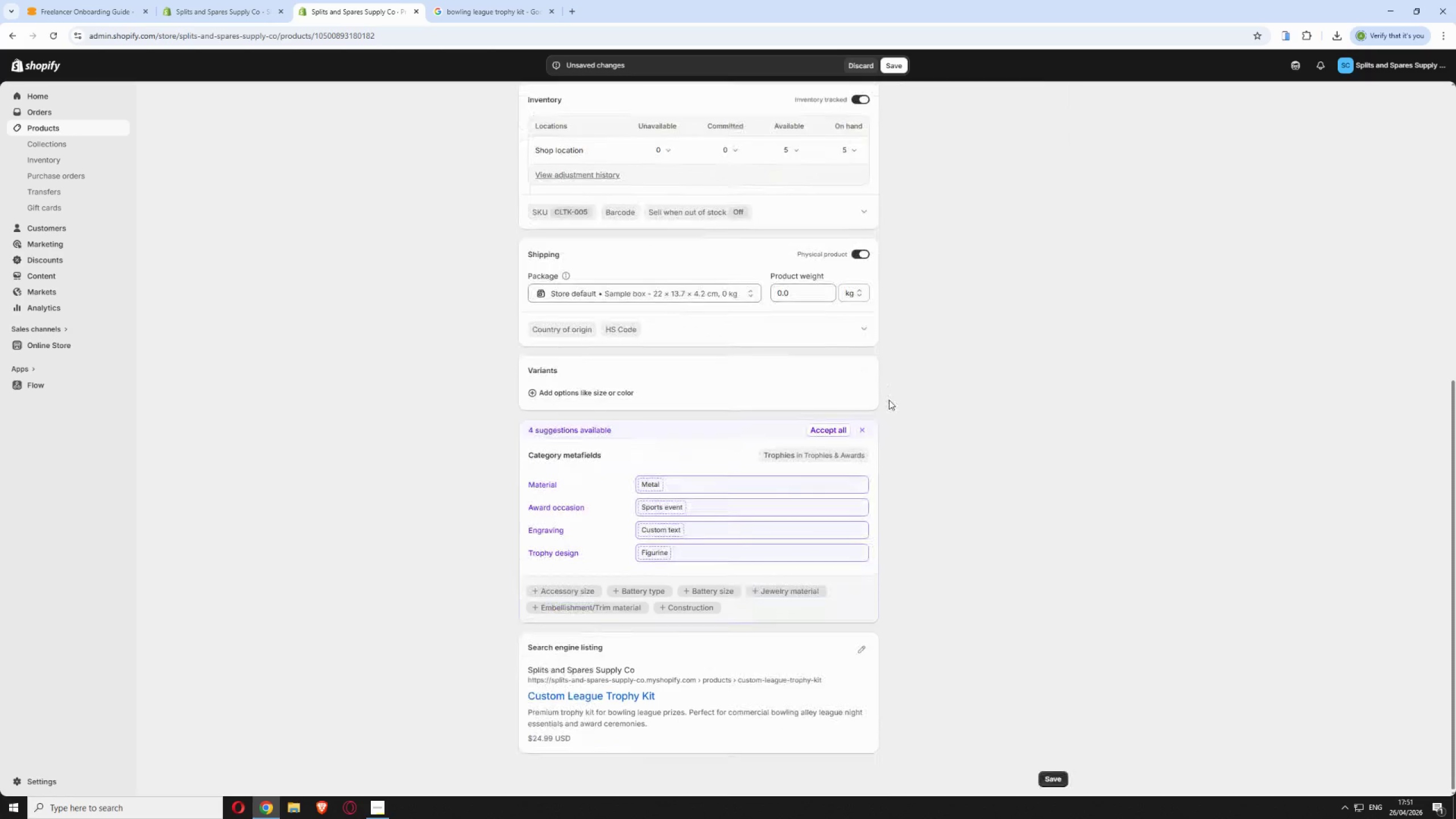 
scroll: coordinate [889, 400], scroll_direction: up, amount: 15.0
 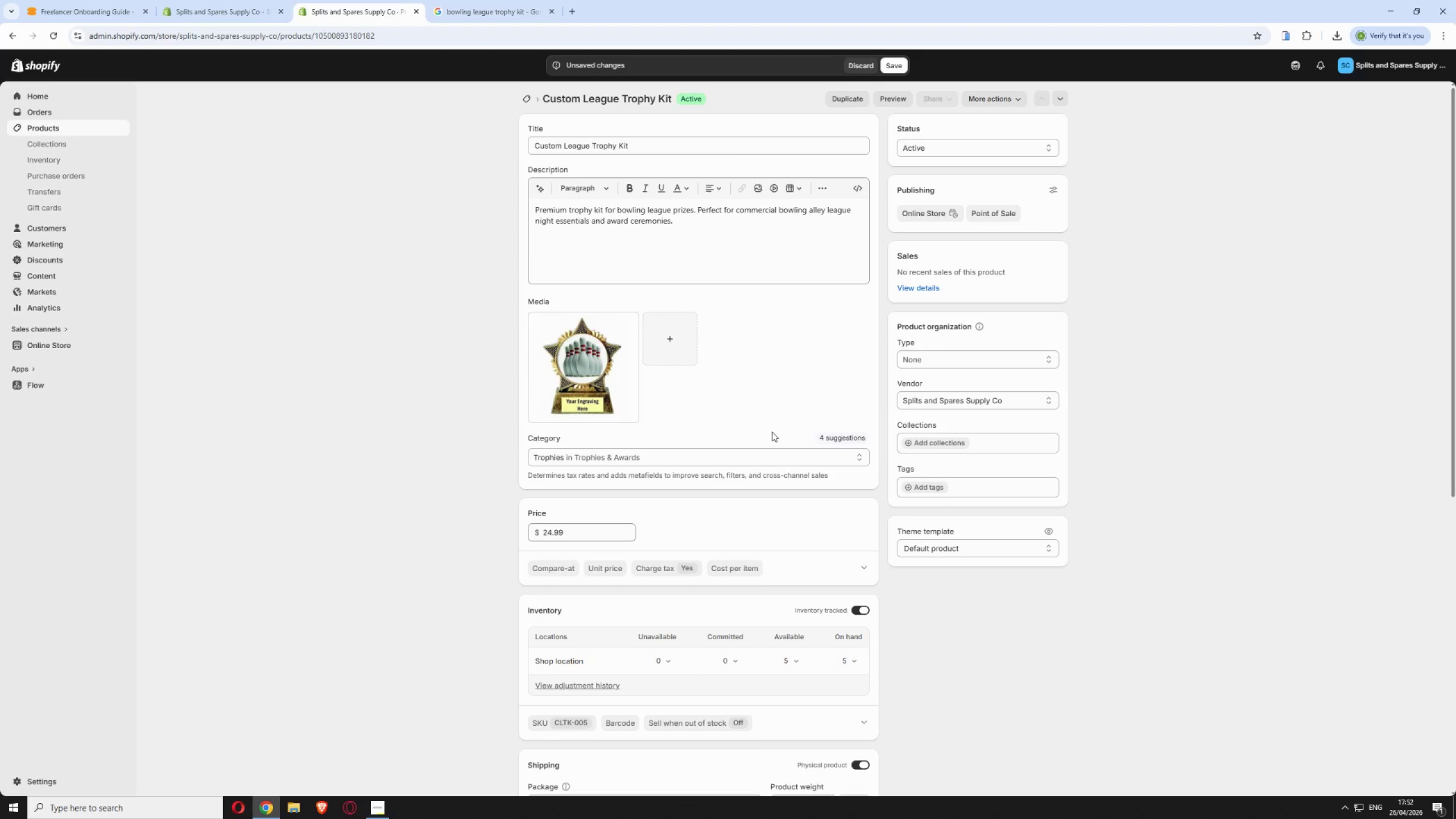 
wait(26.94)
 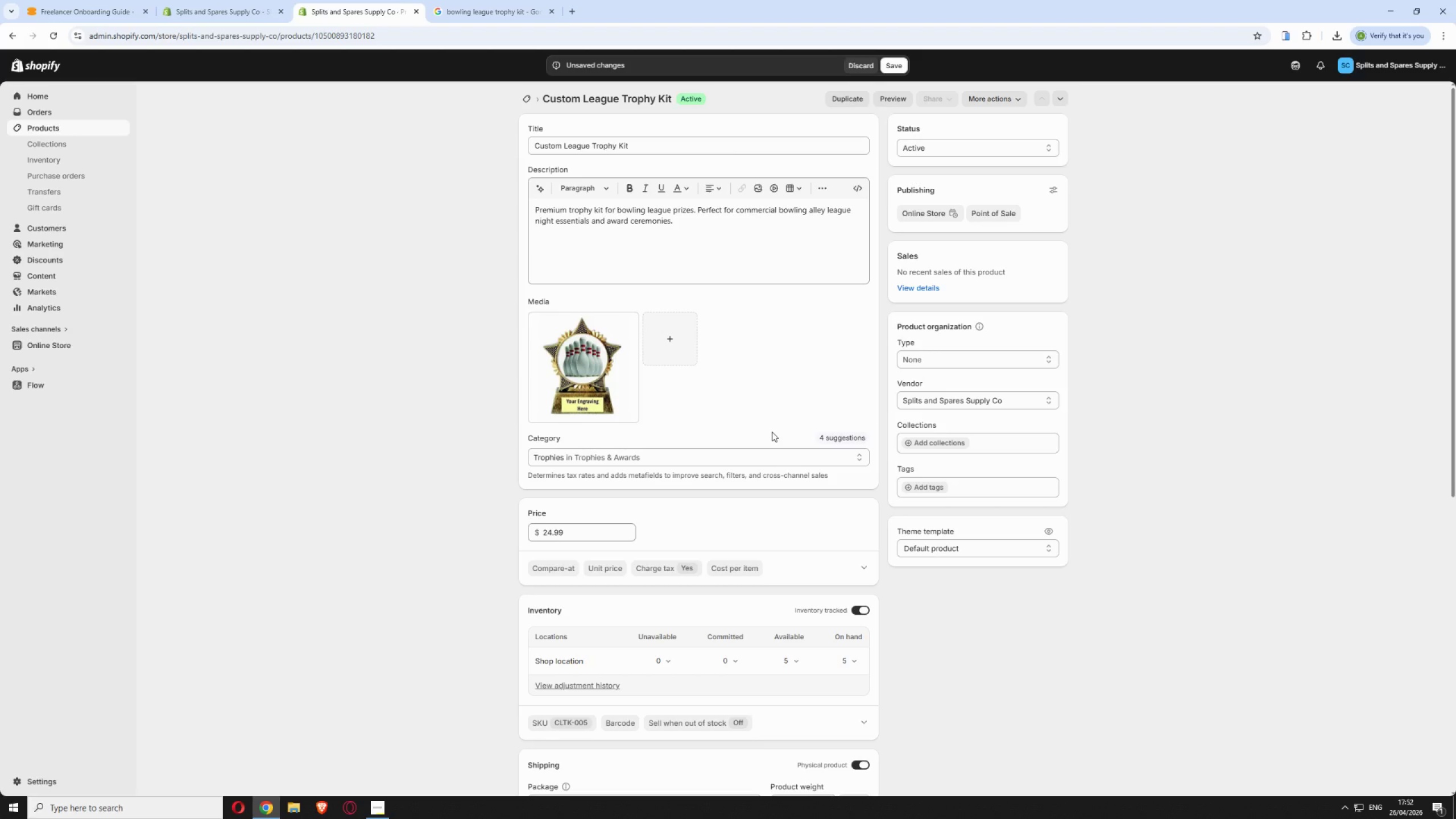 
left_click([579, 357])
 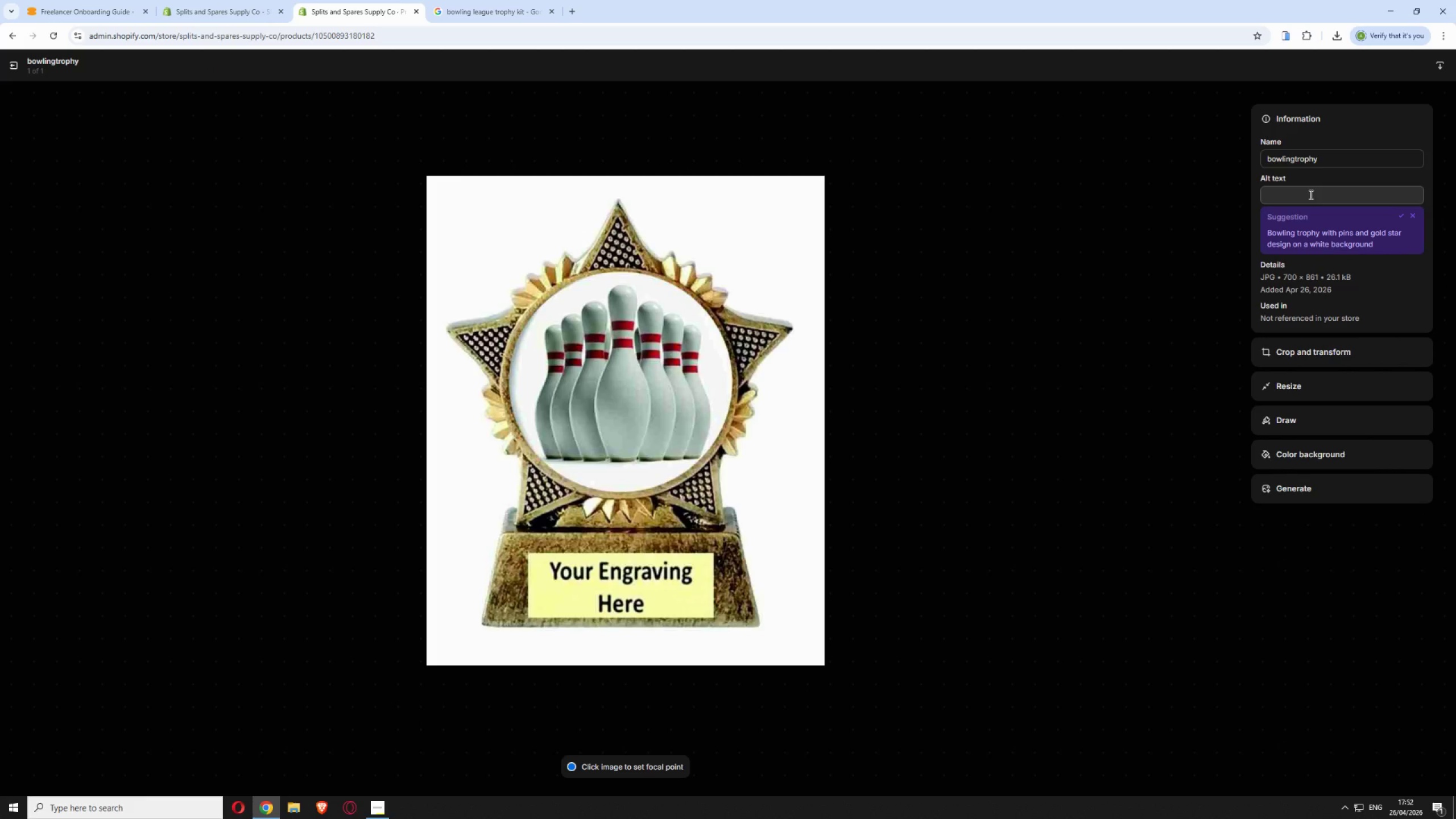 
wait(10.02)
 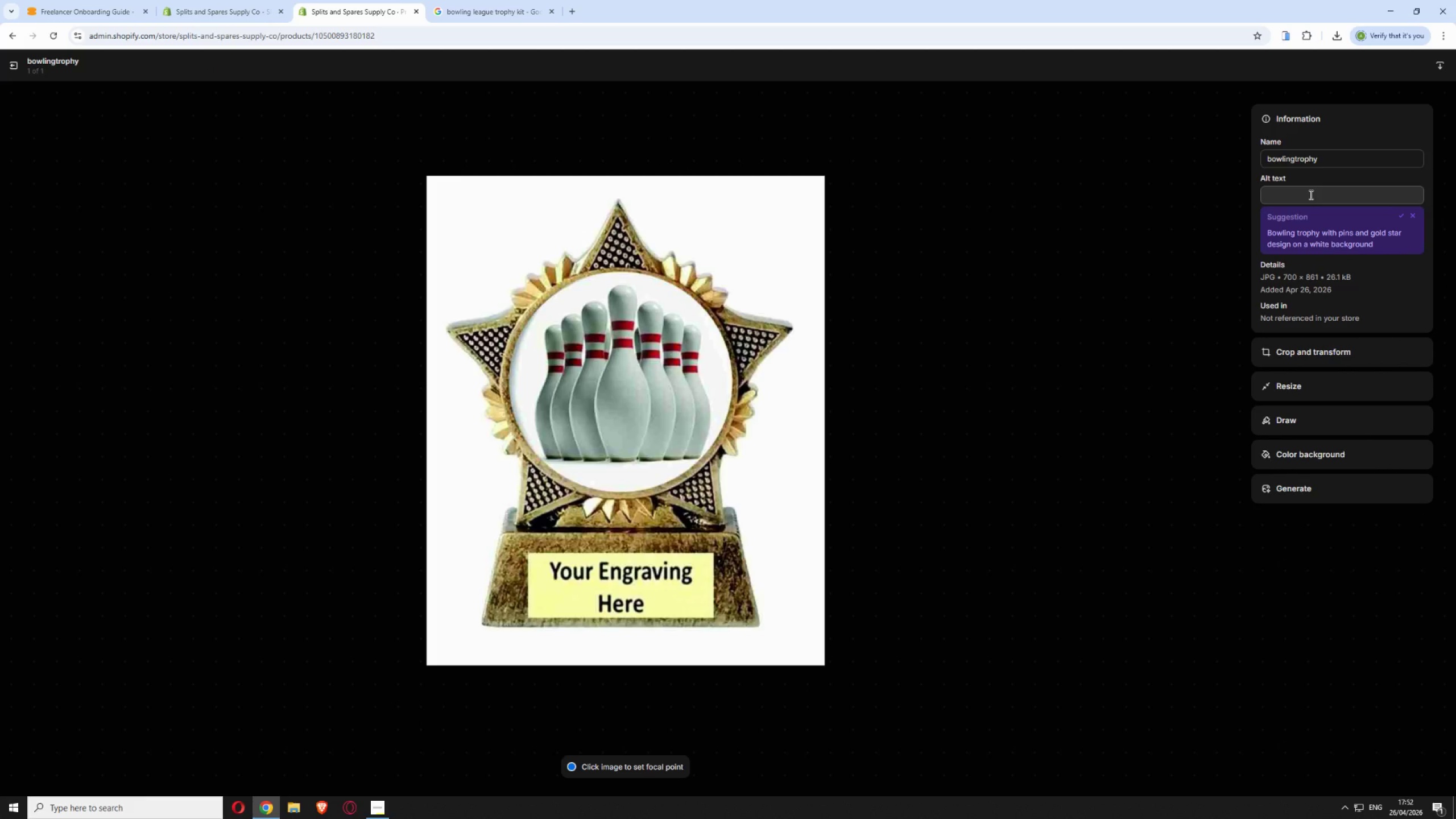 
left_click([1309, 194])
 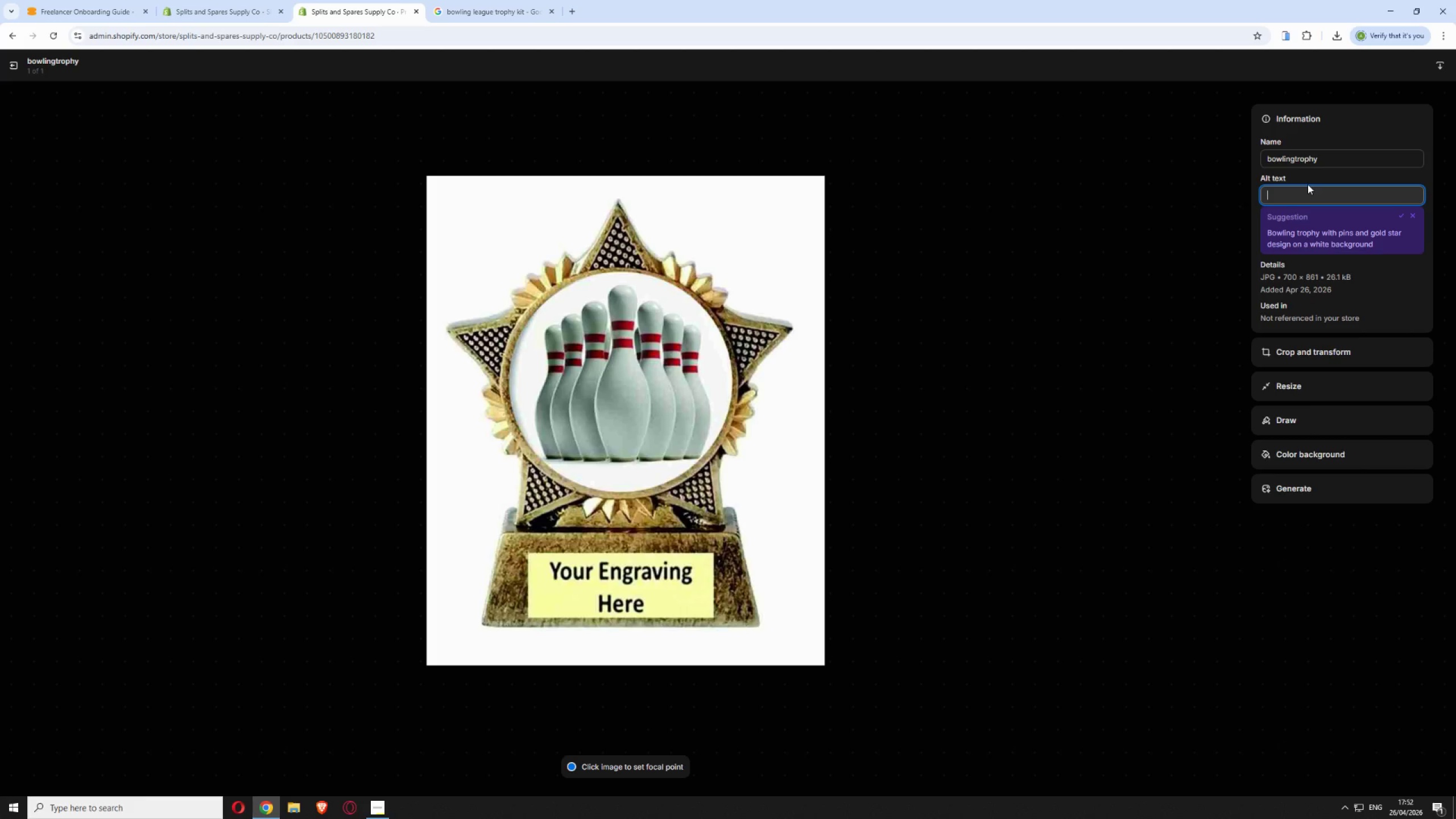 
key(Shift+P)
 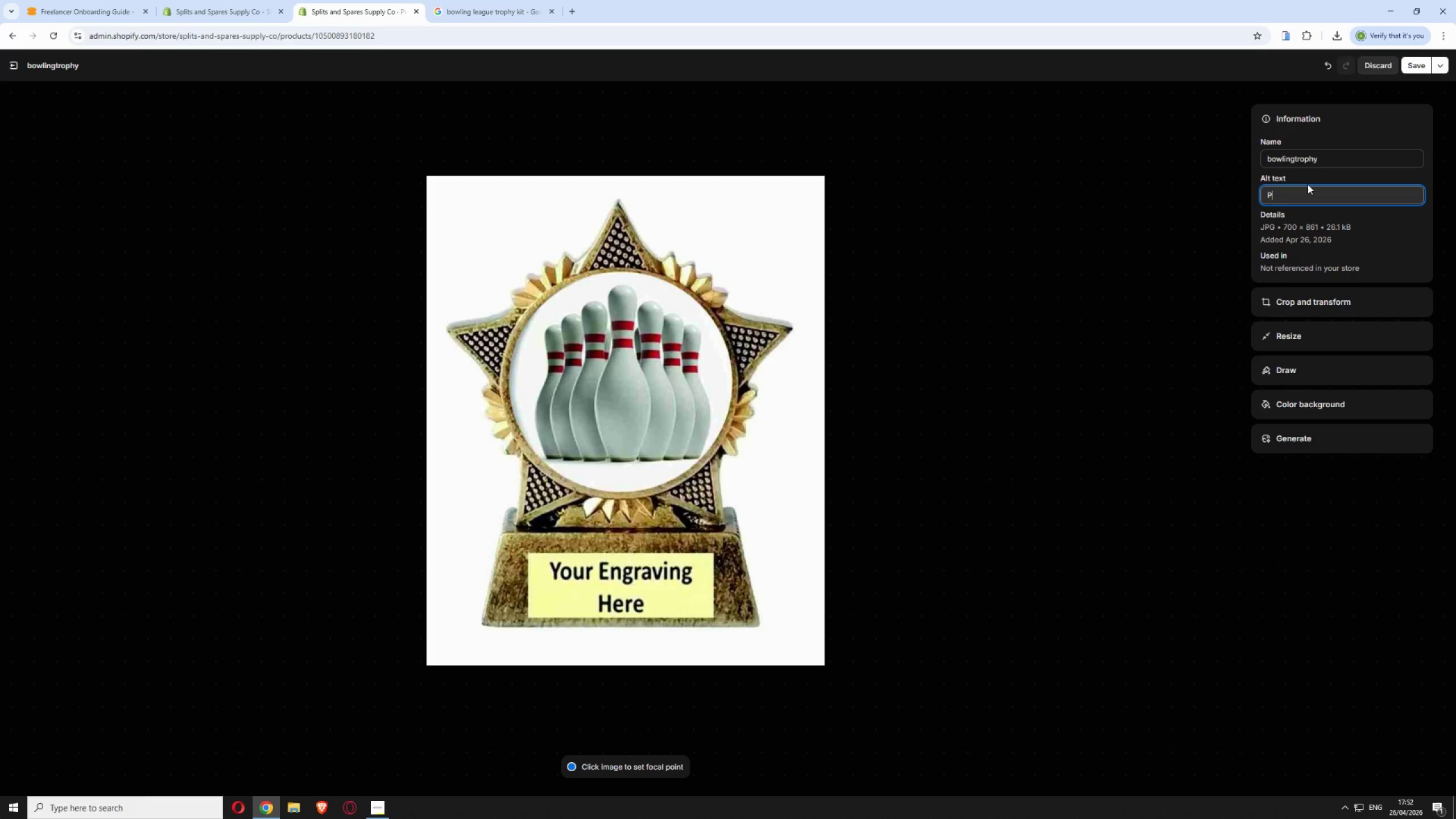 
wait(5.64)
 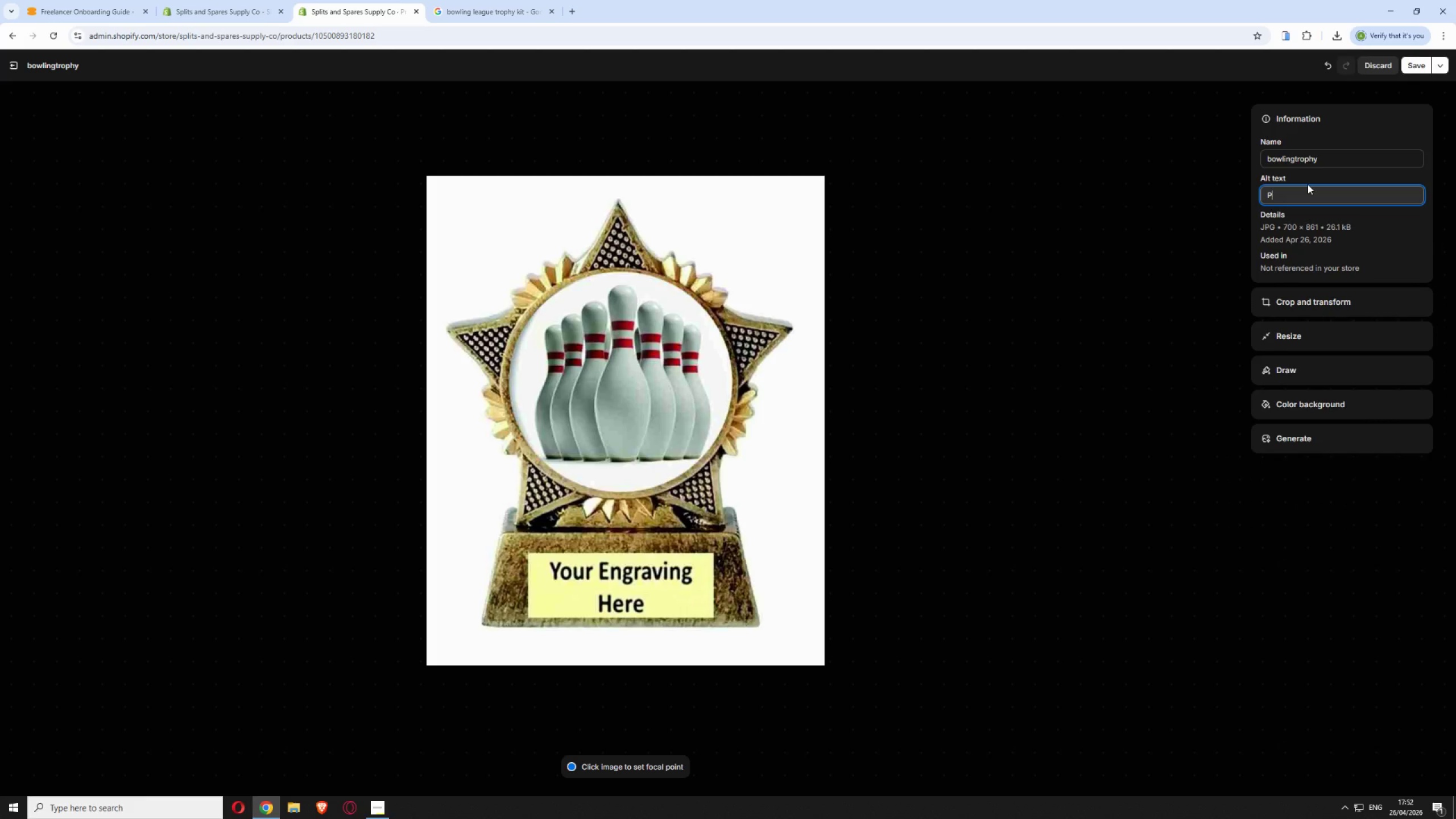 
key(Backspace)
type(Custom league trophy kit for bowling as)
key(Backspace)
type(lley league night essentoia)
key(Backspace)
key(Backspace)
type(als)
 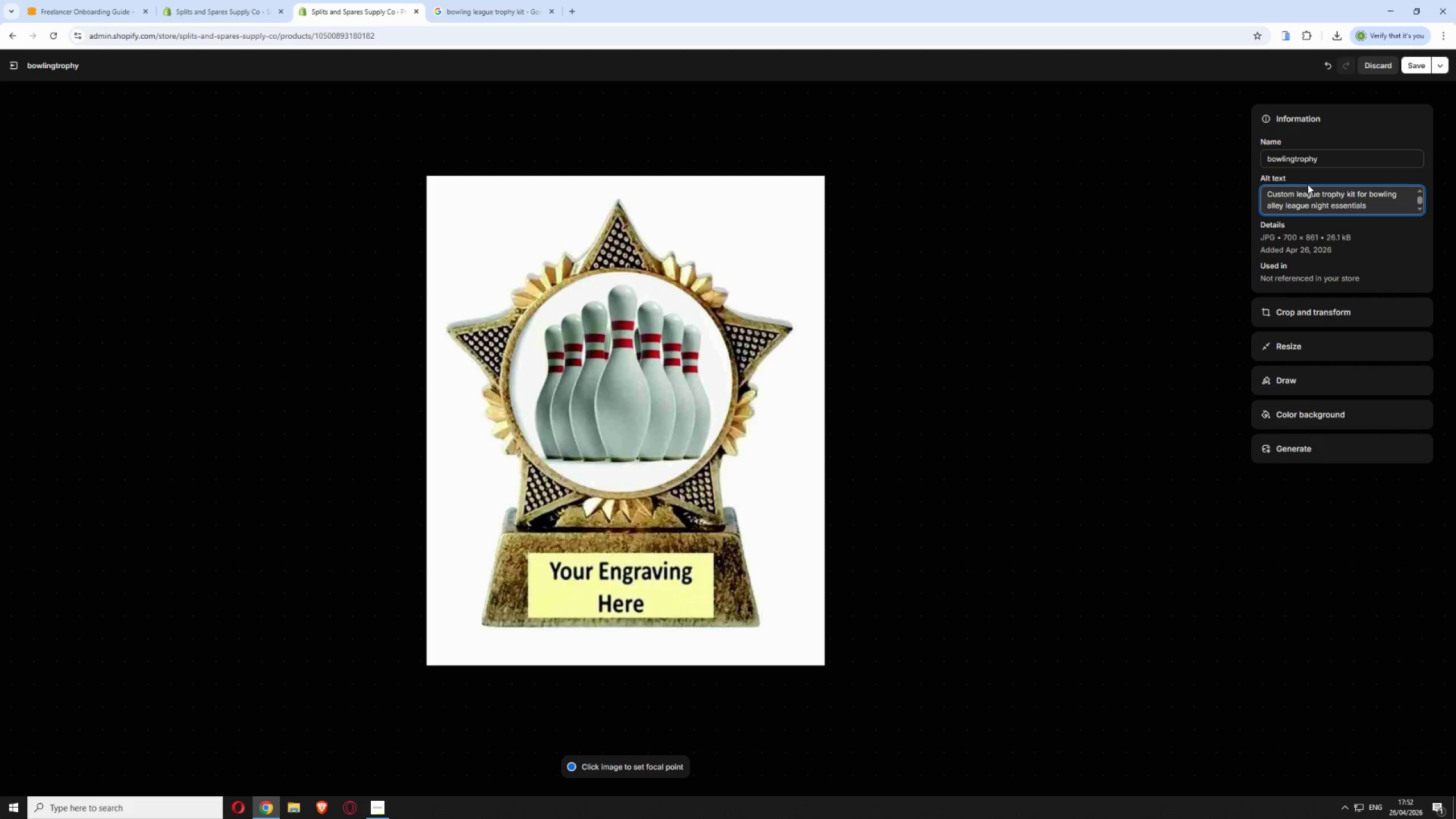 
key(Alt+AltLeft)
 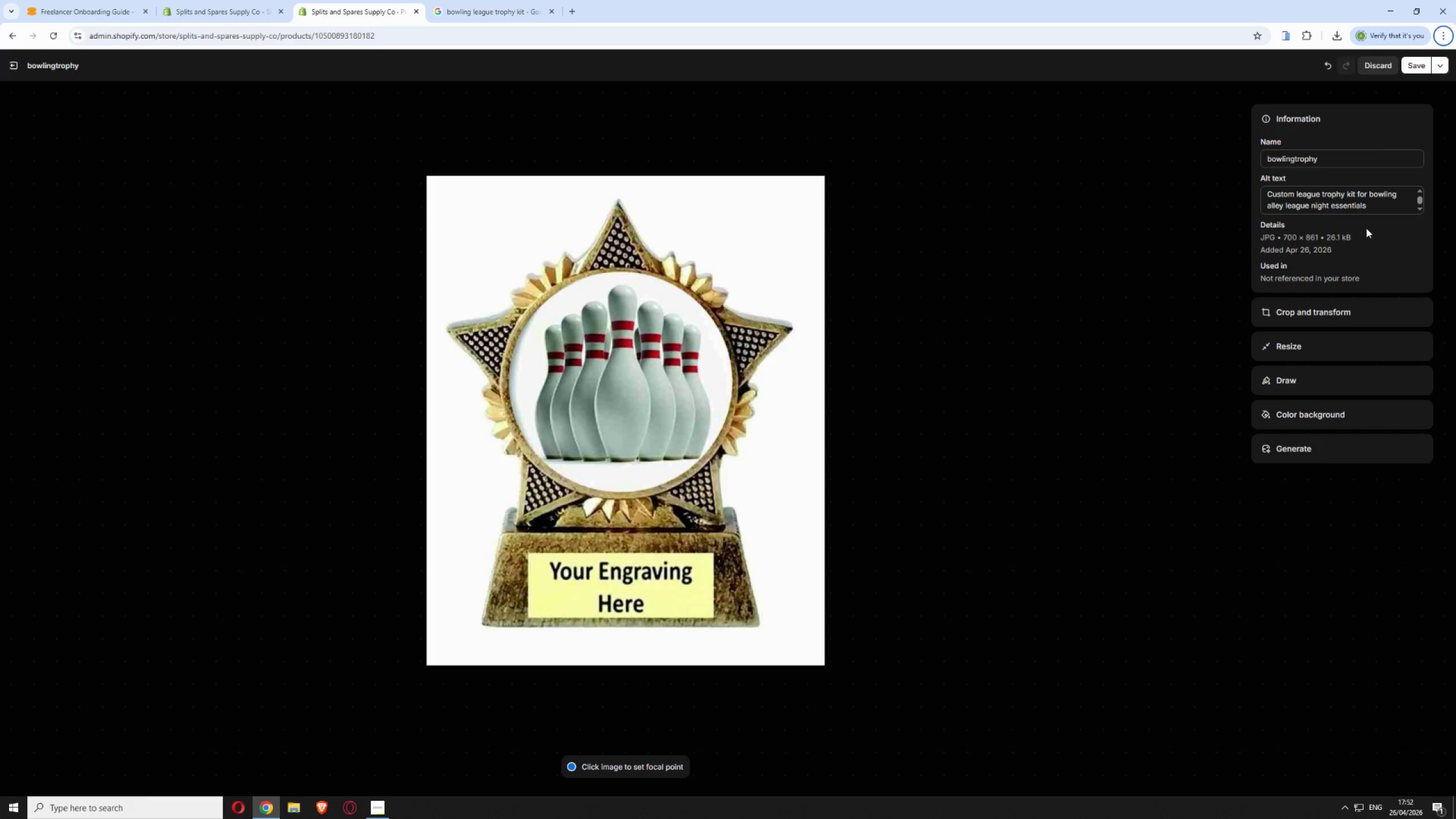 
mouse_move([1412, 77])
 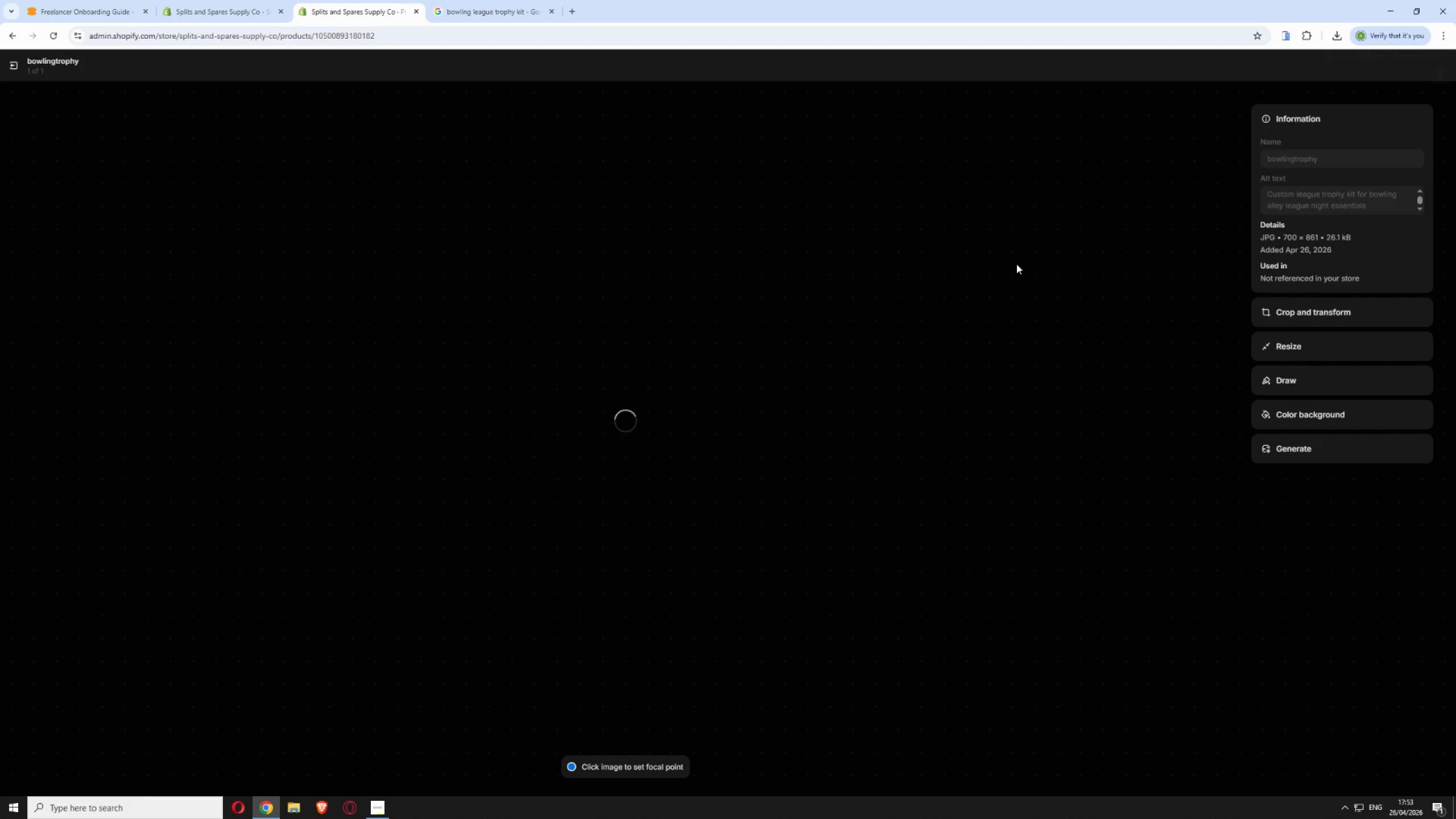 
wait(10.38)
 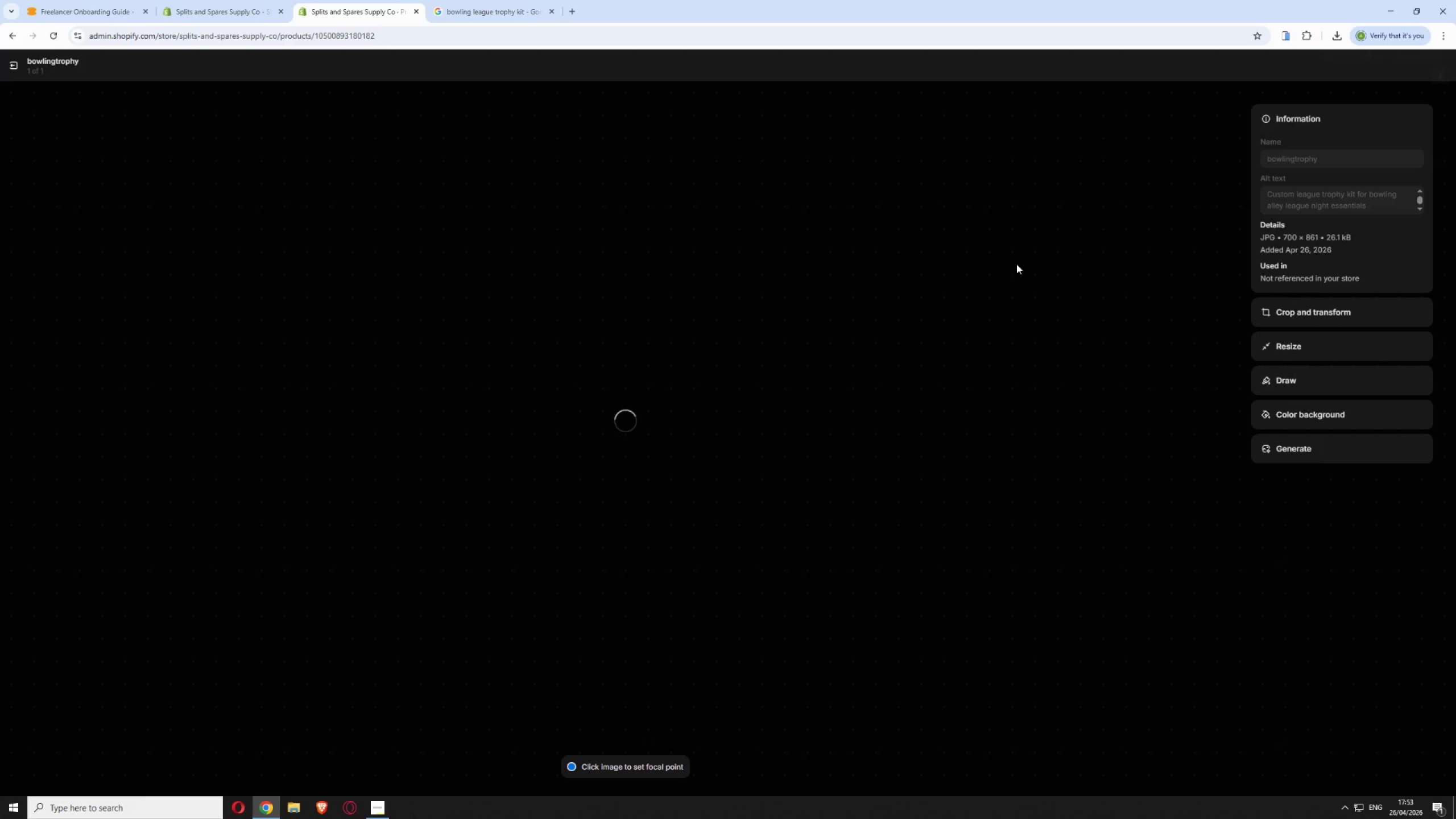 
left_click([1296, 160])
 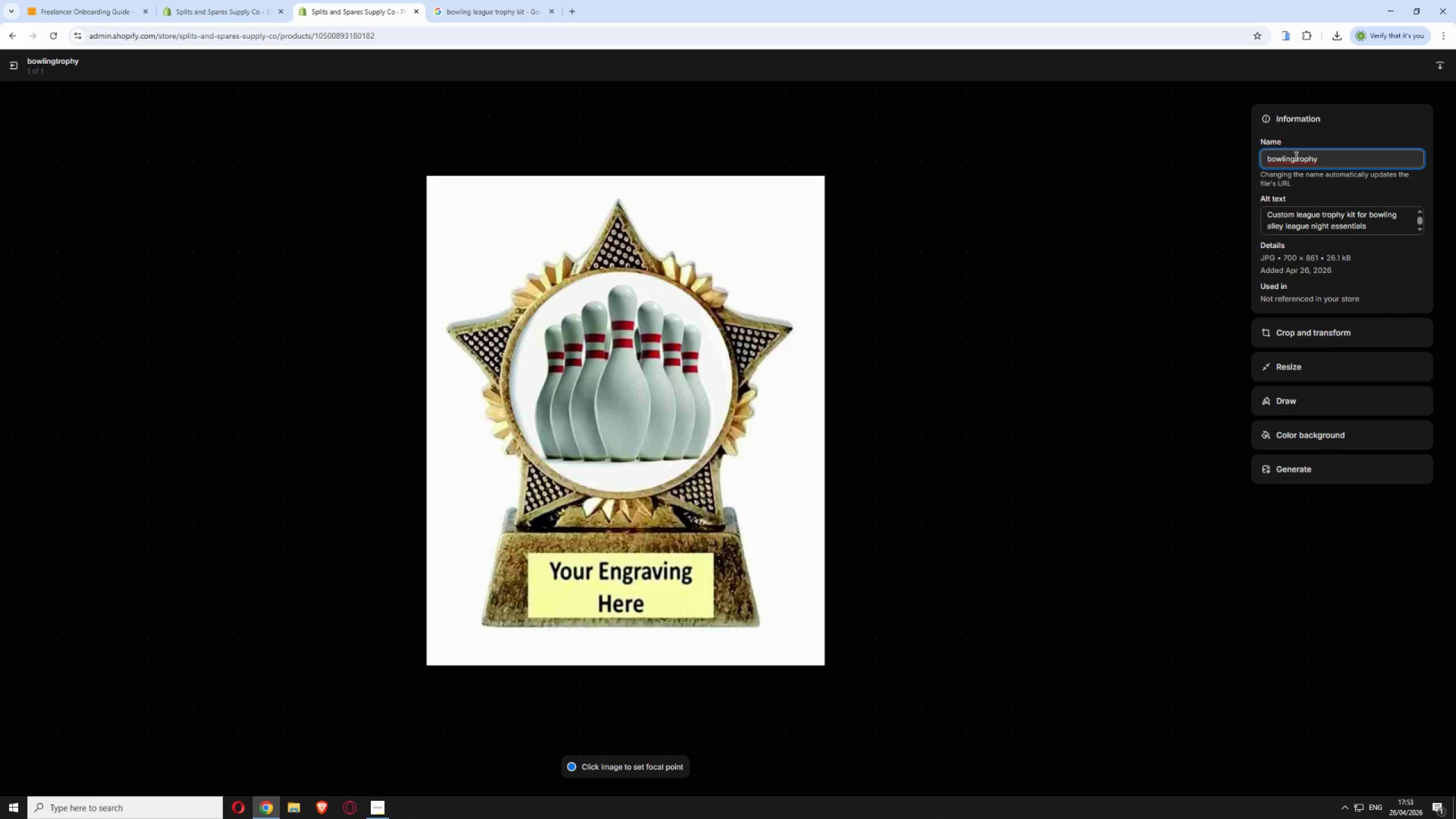 
left_click([1295, 156])
 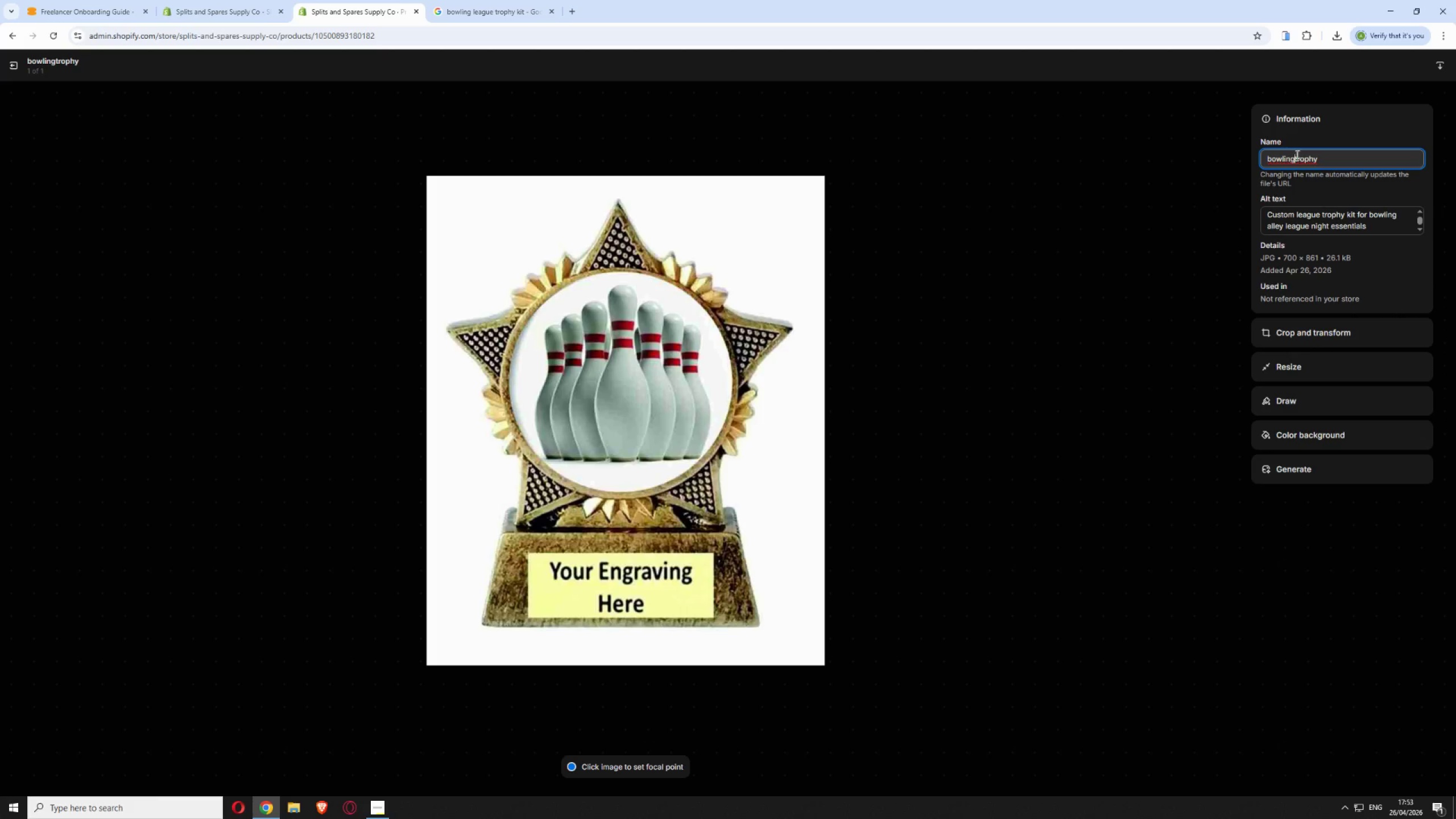 
key(Space)
 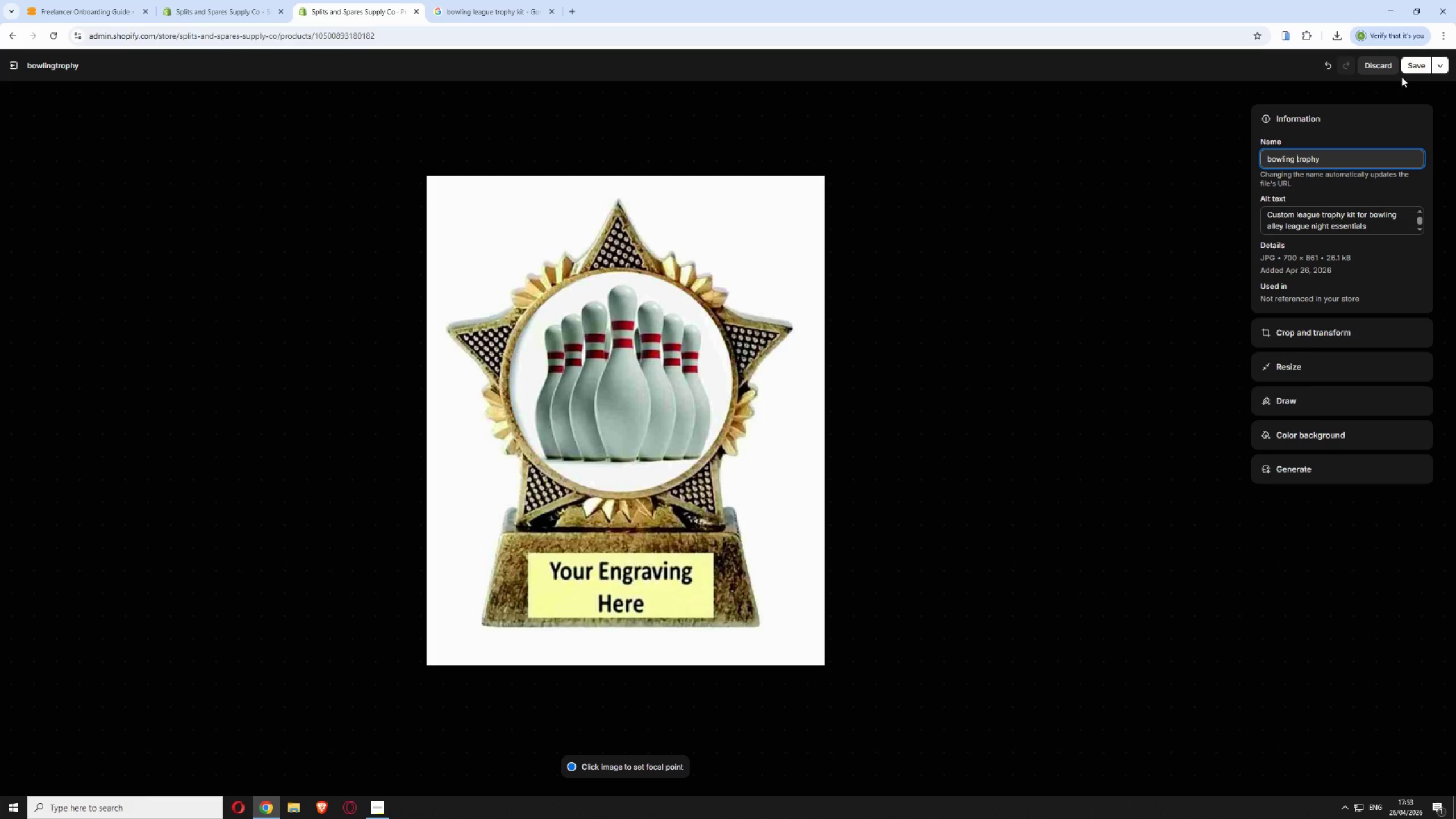 
left_click([1413, 61])
 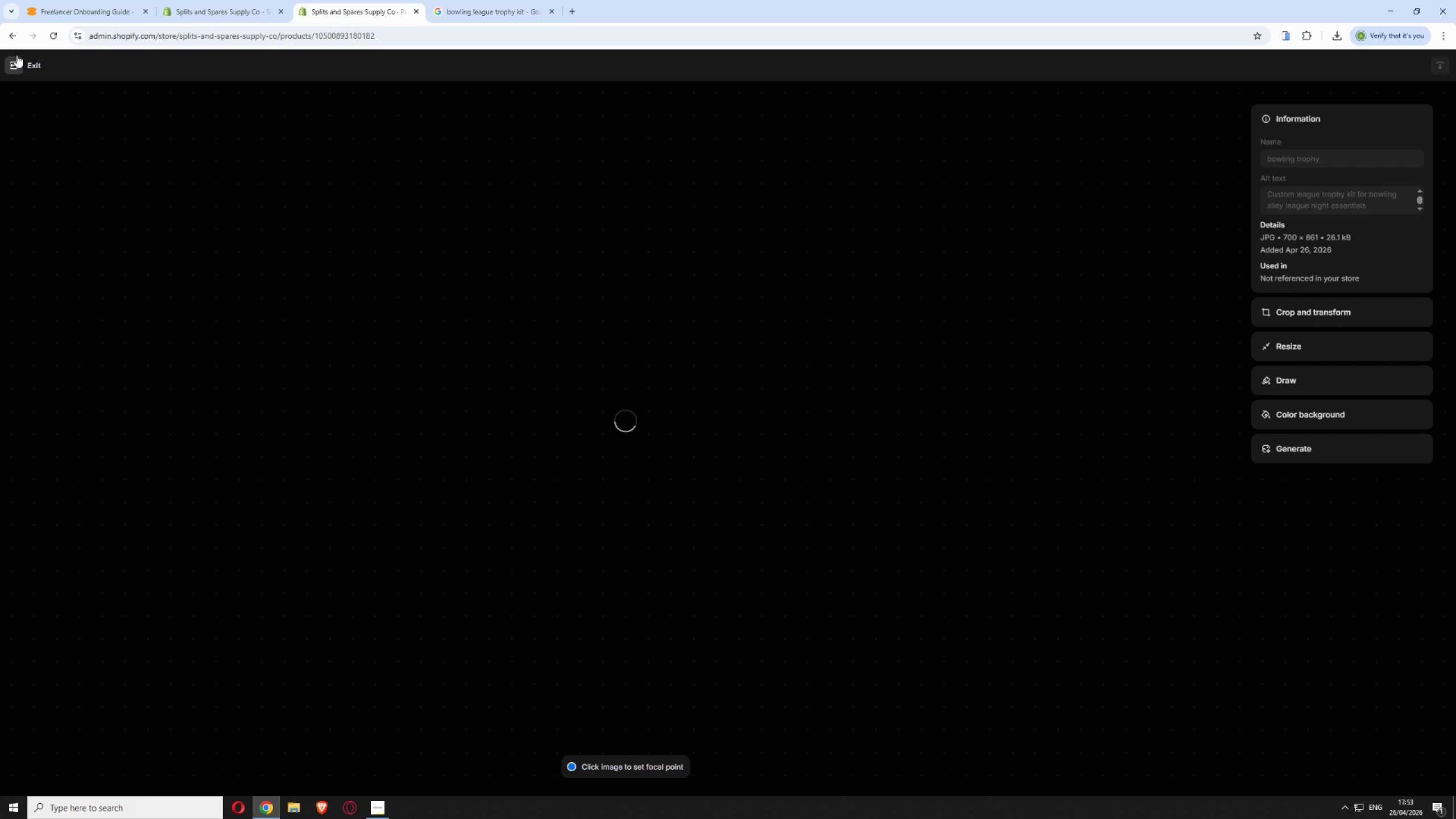 
left_click([239, 5])
 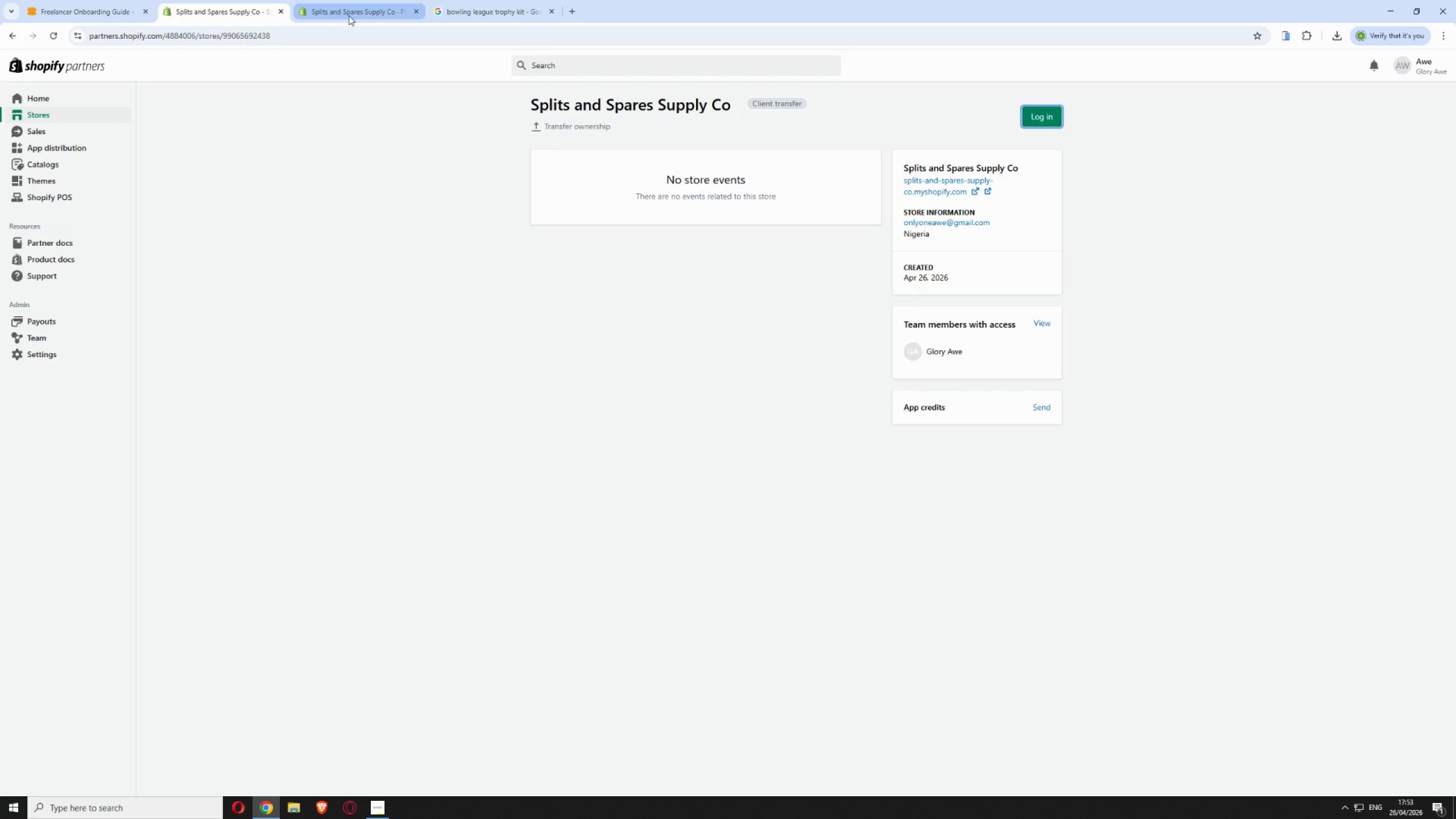 
left_click([348, 9])
 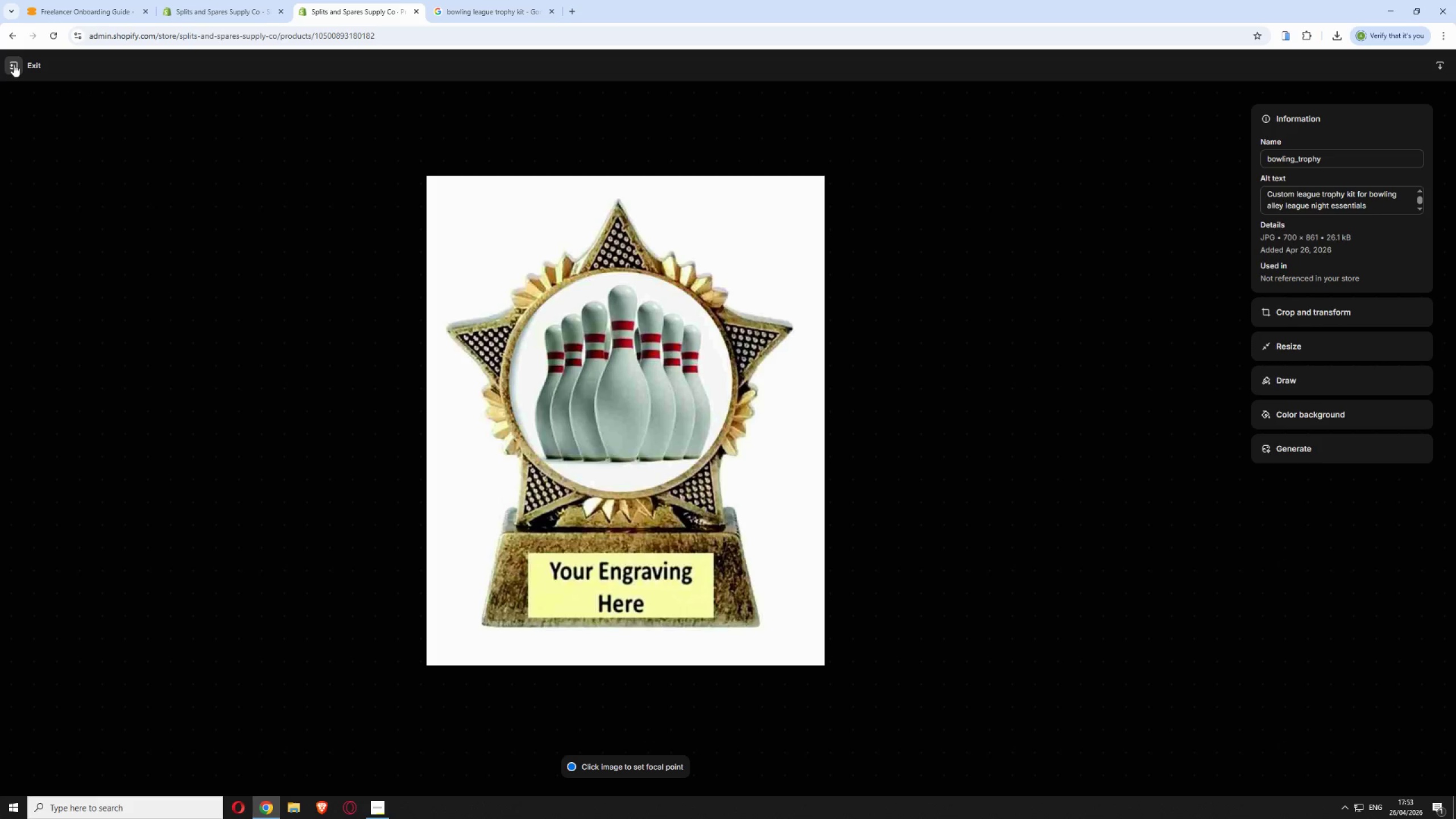 
left_click([14, 64])
 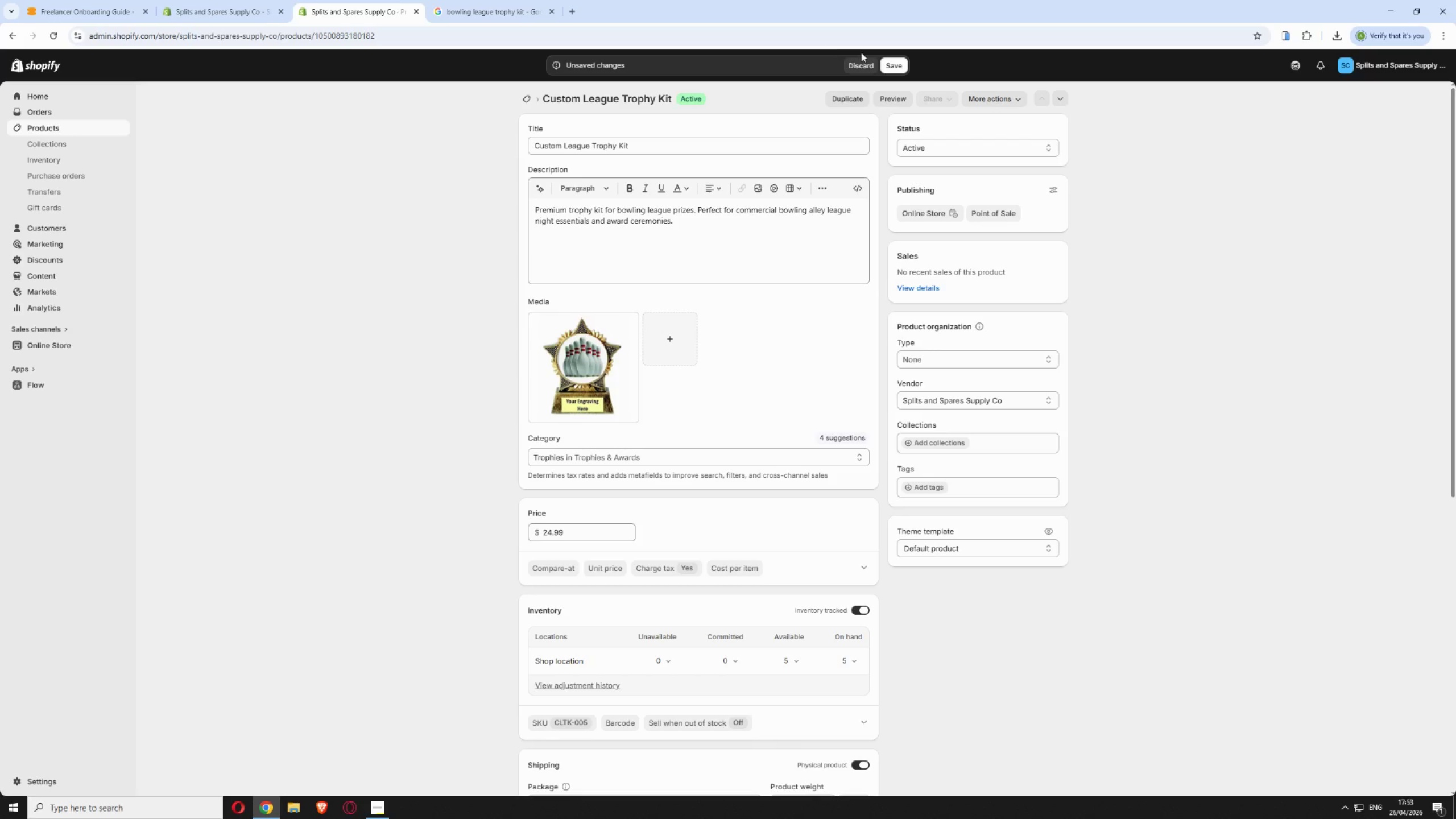 
left_click([891, 64])
 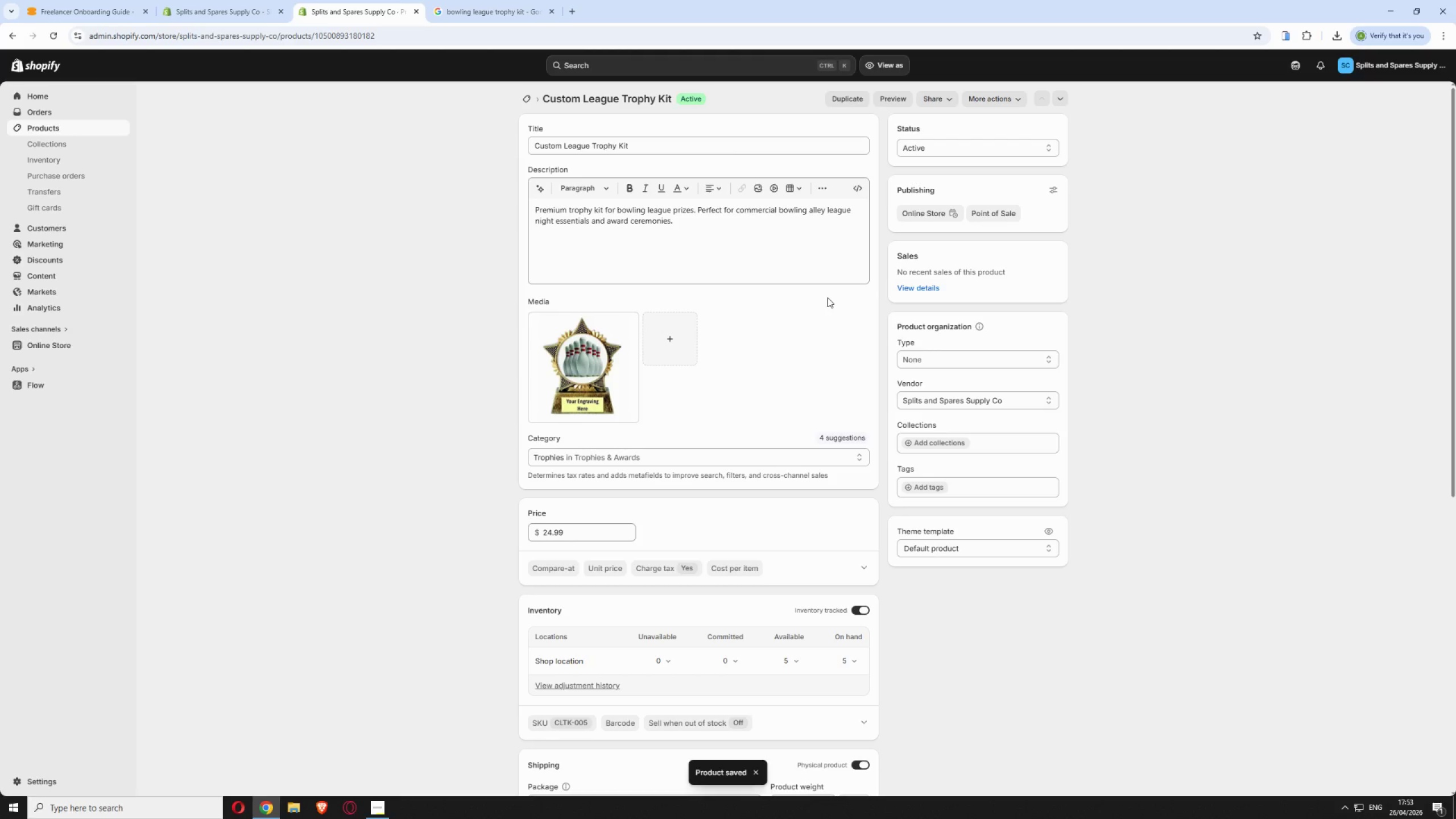 
wait(6.23)
 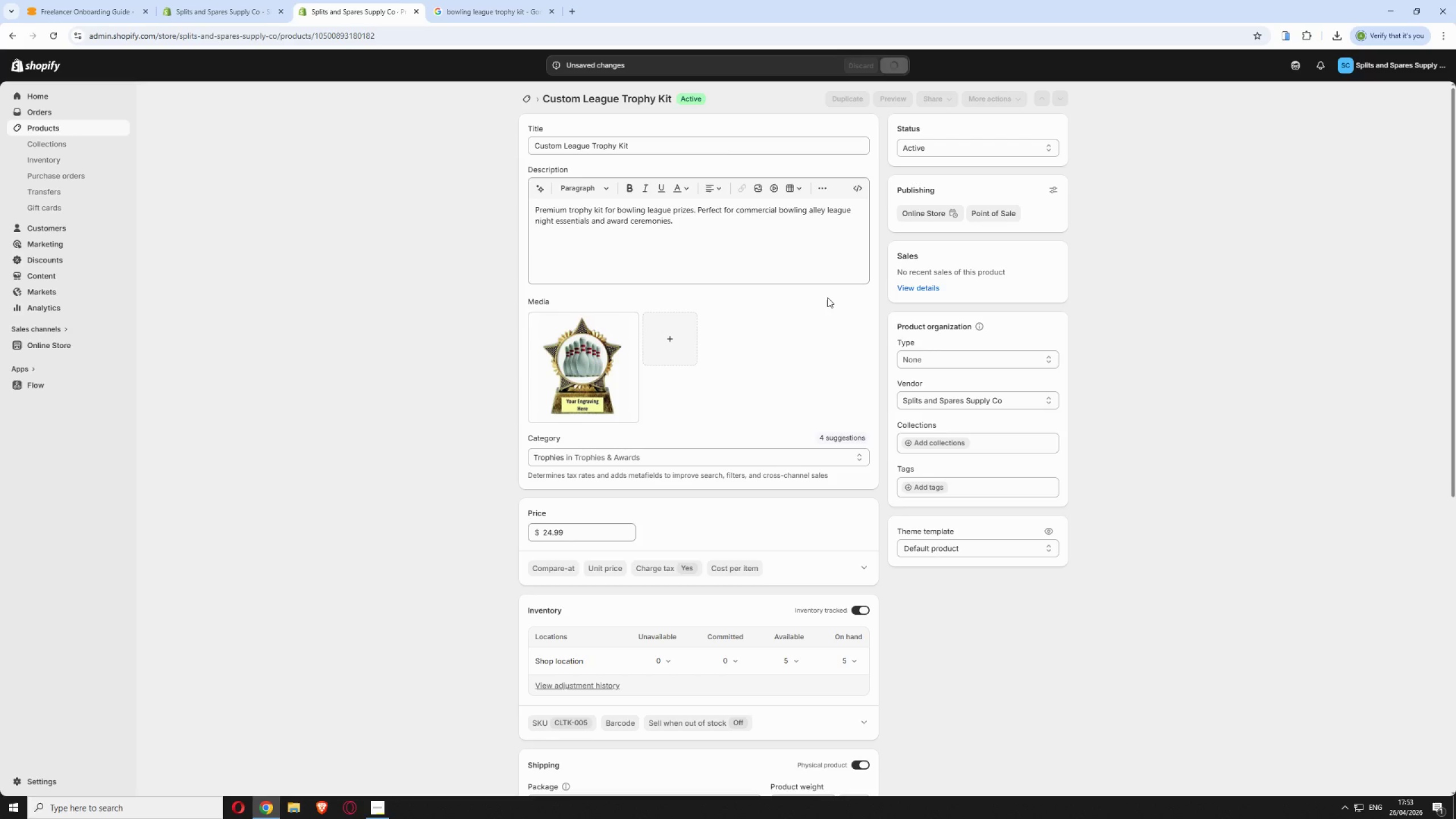 
left_click([12, 39])
 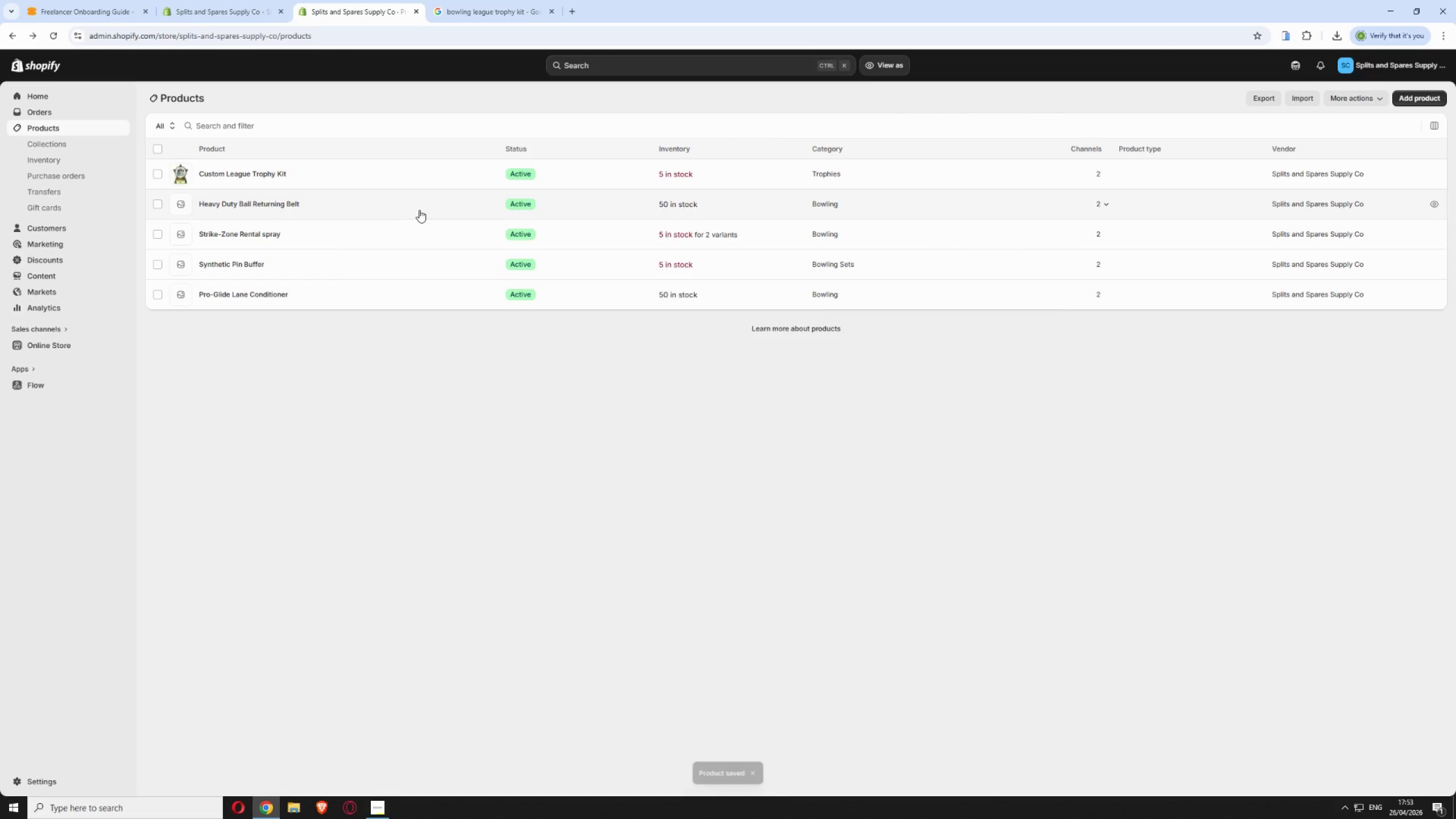 
left_click([419, 210])
 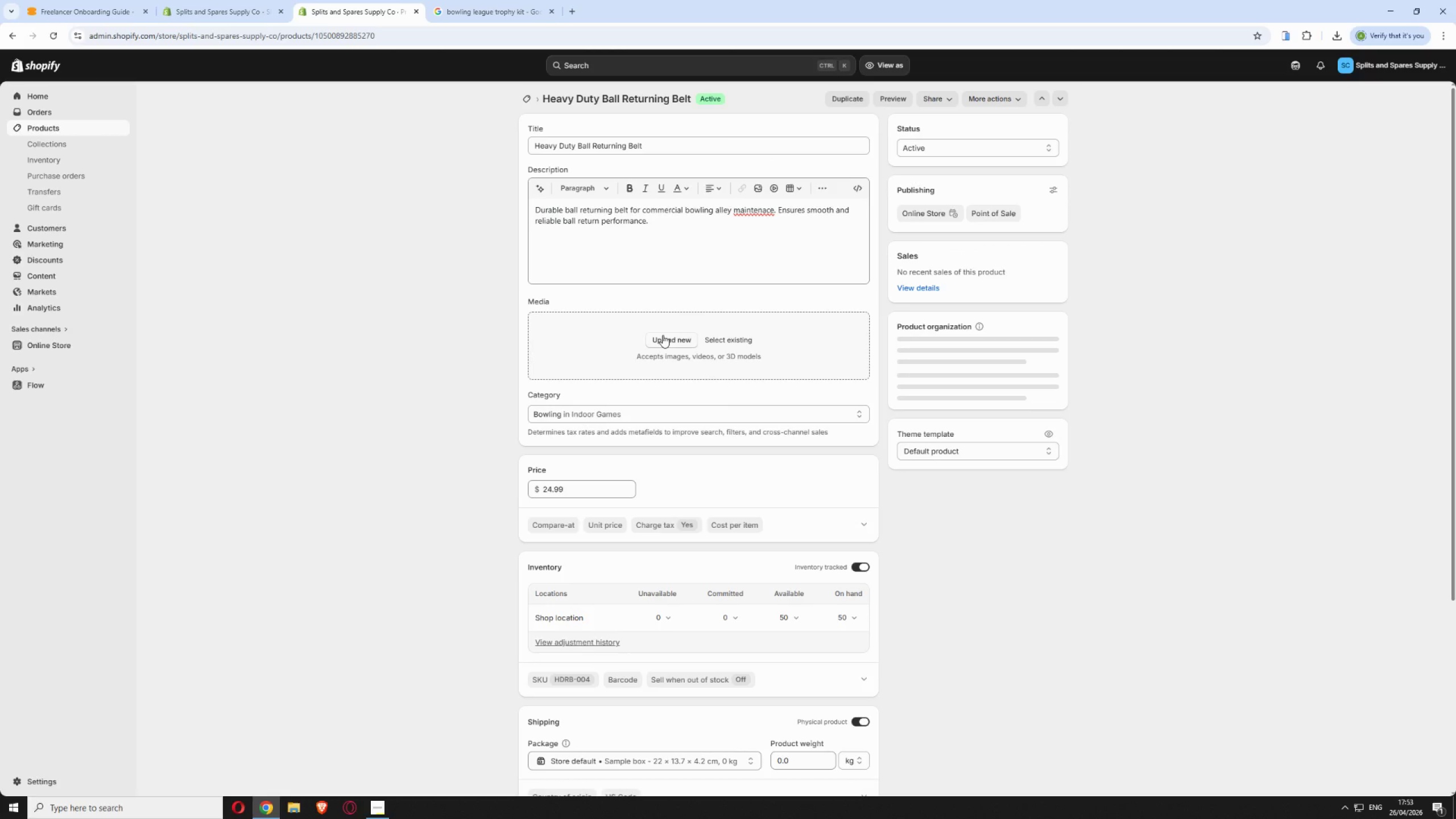 
left_click([665, 338])
 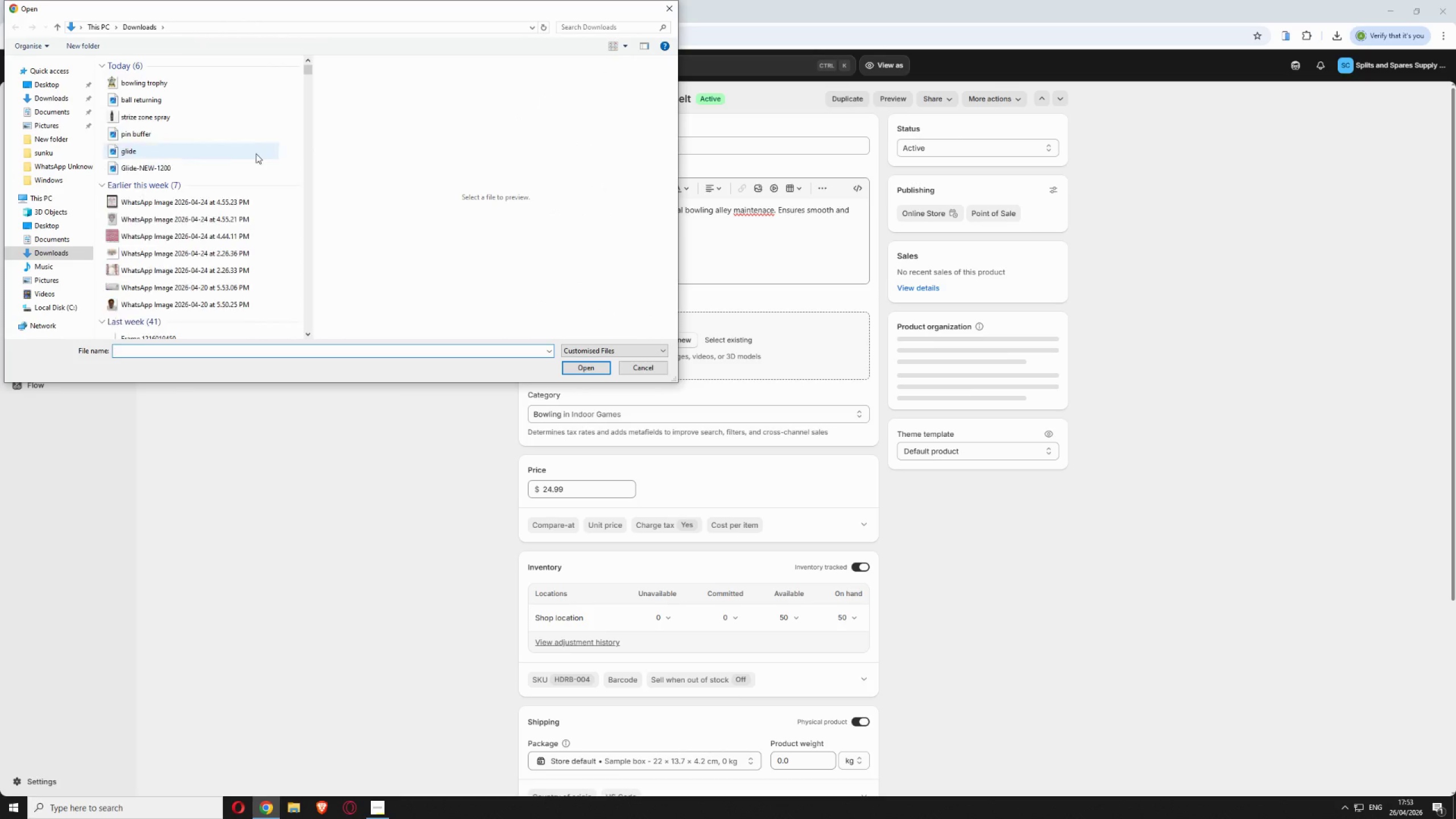 
mouse_move([205, 107])
 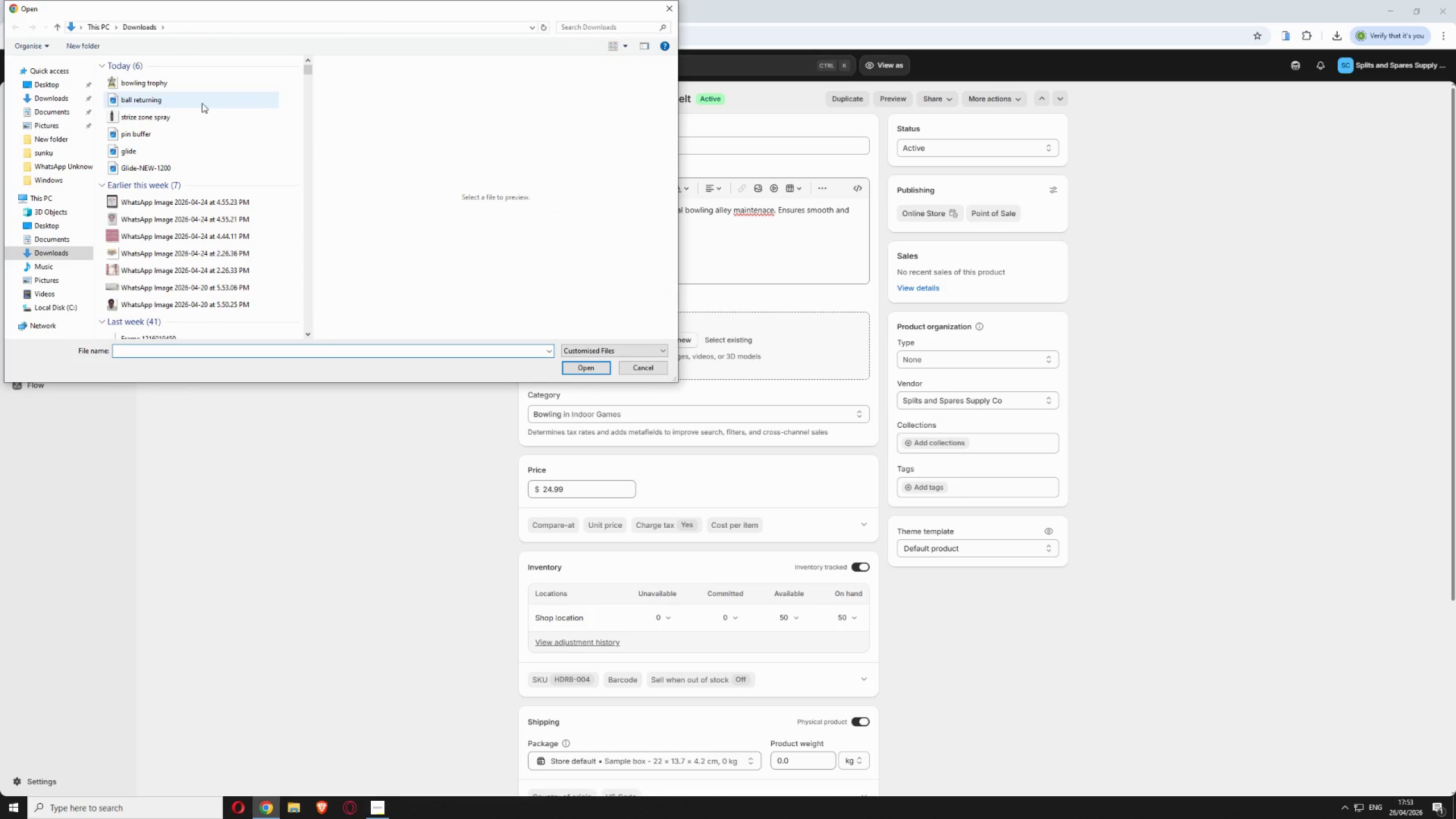 
left_click([202, 103])
 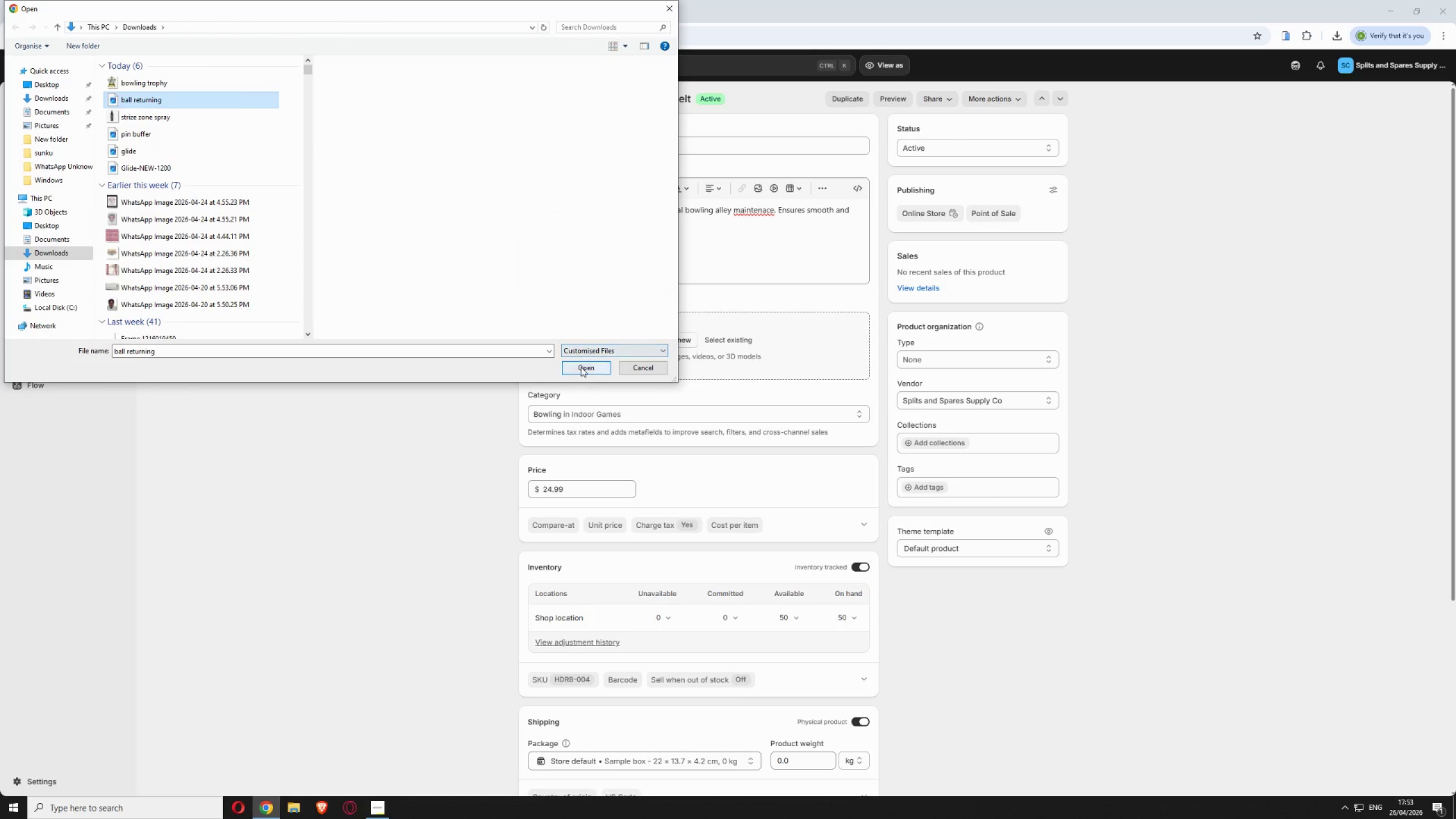 
left_click([581, 367])
 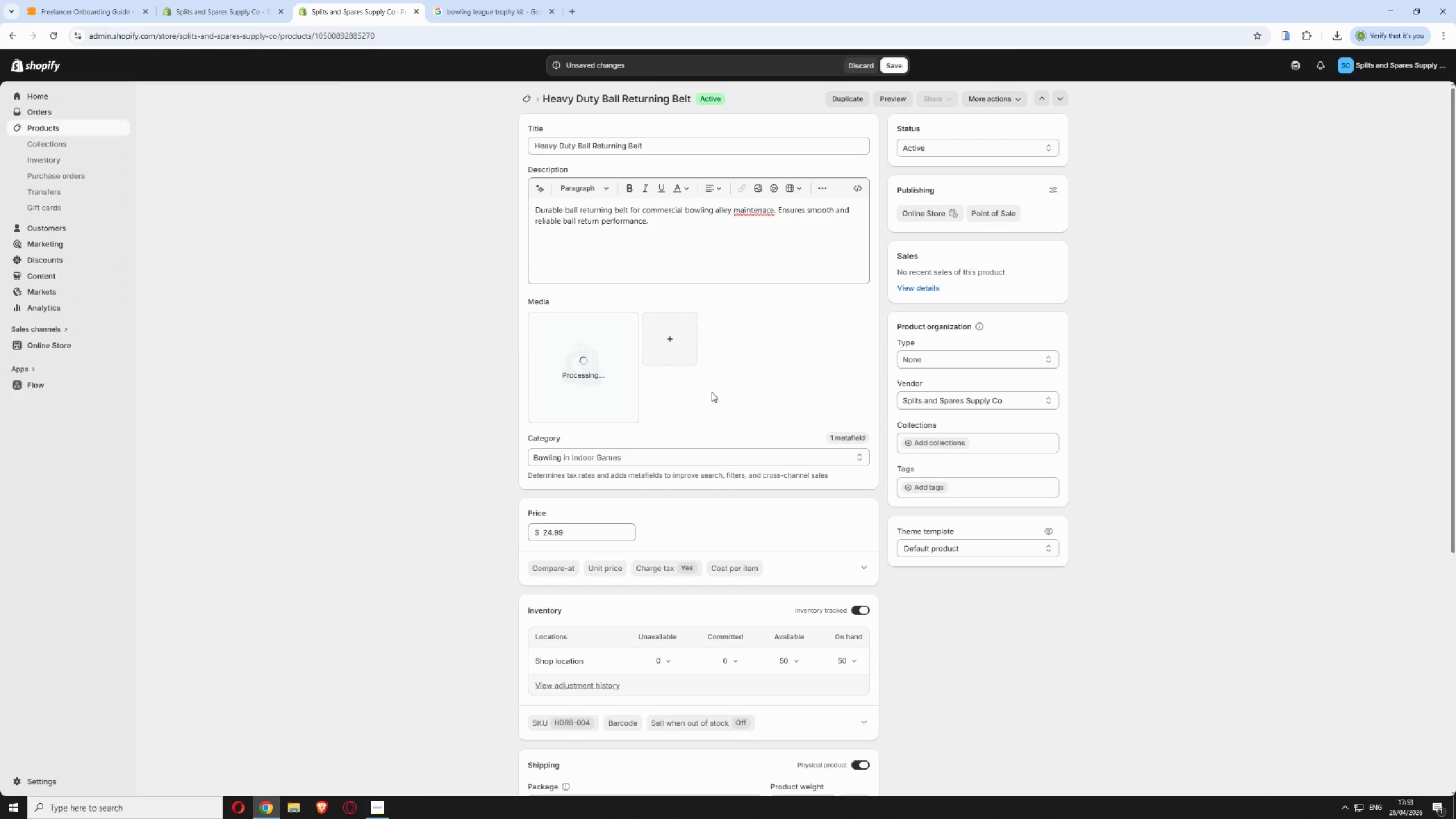 
wait(6.44)
 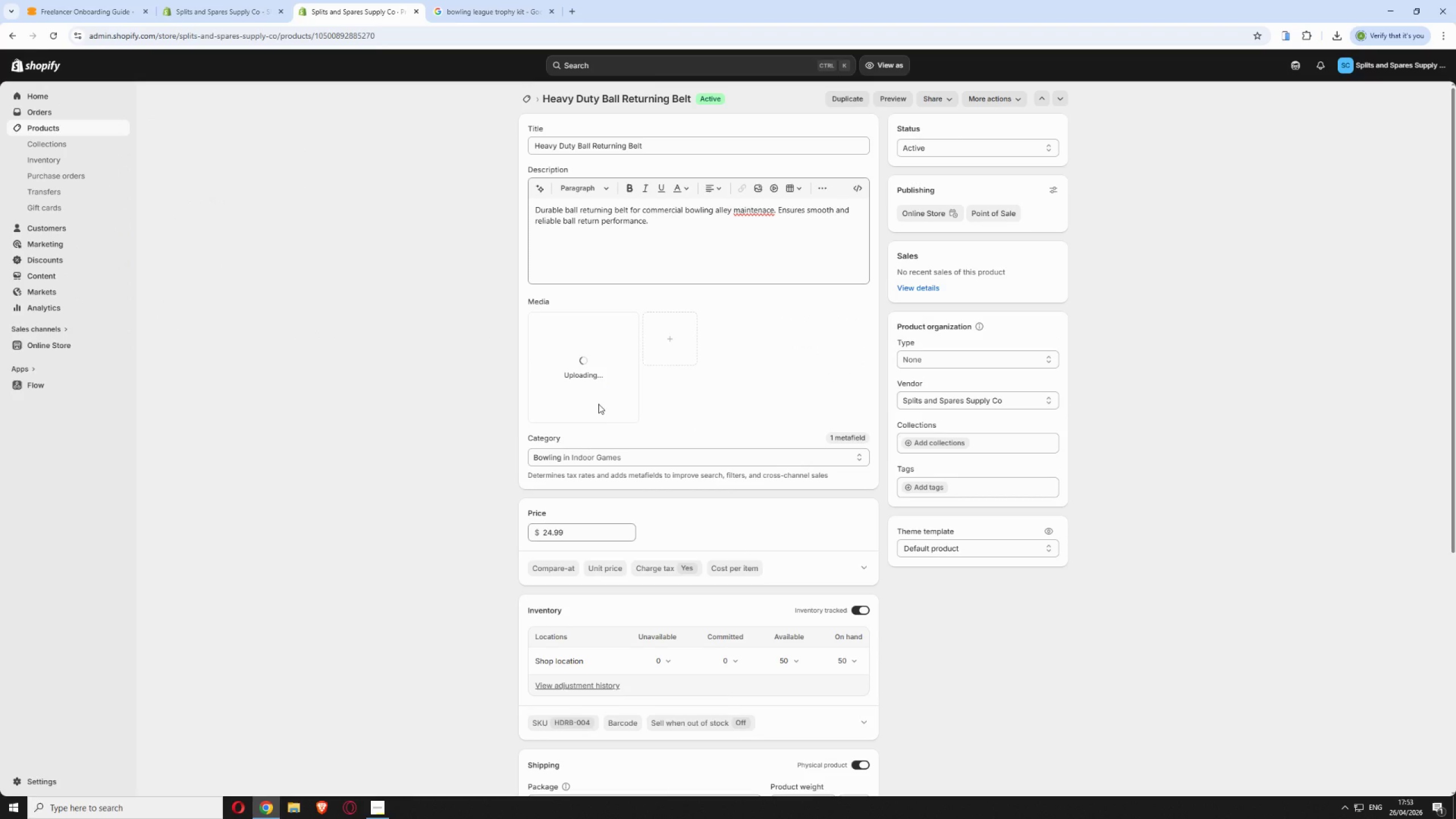 
left_click([607, 361])
 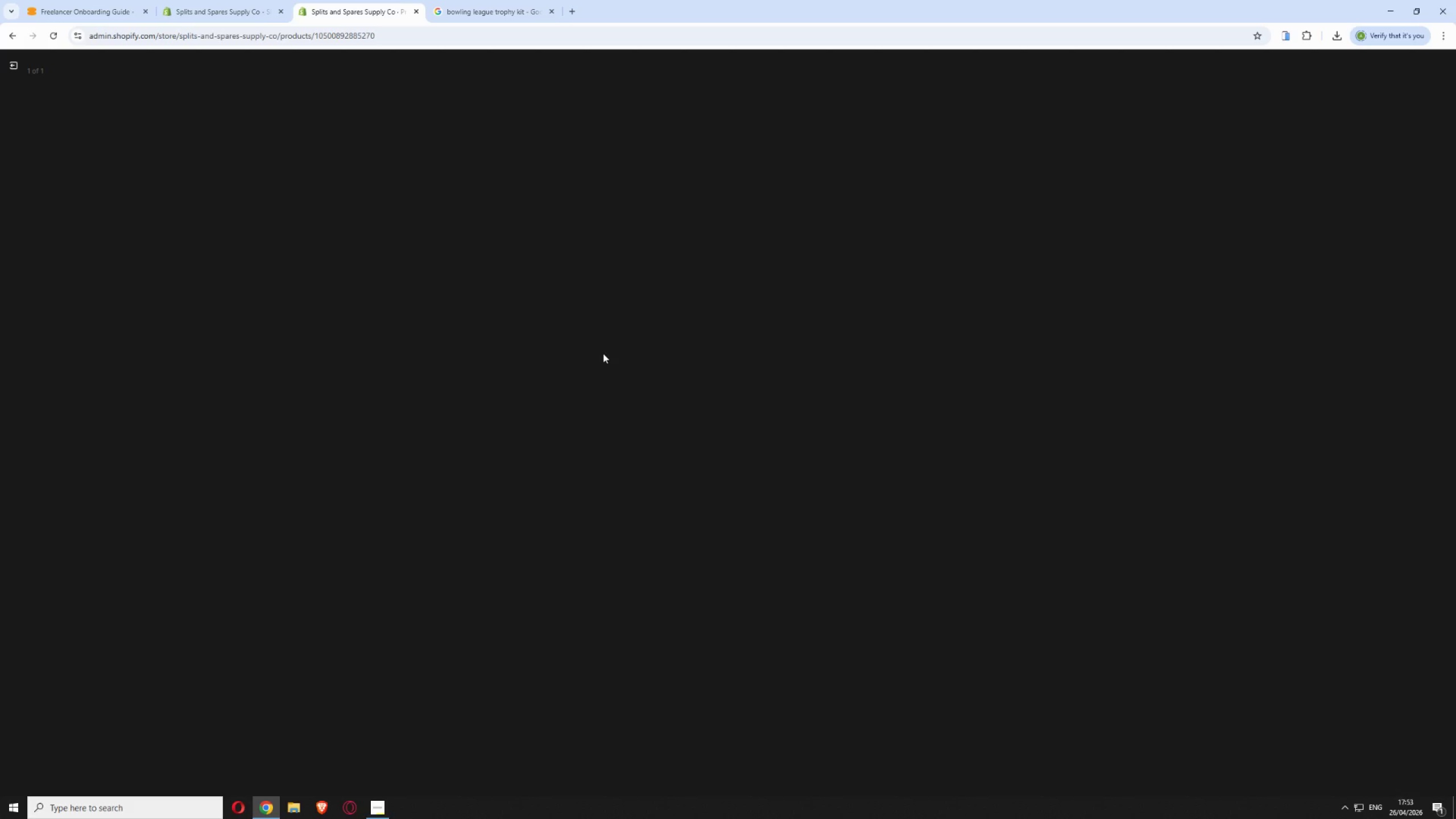 
mouse_move([593, 327])
 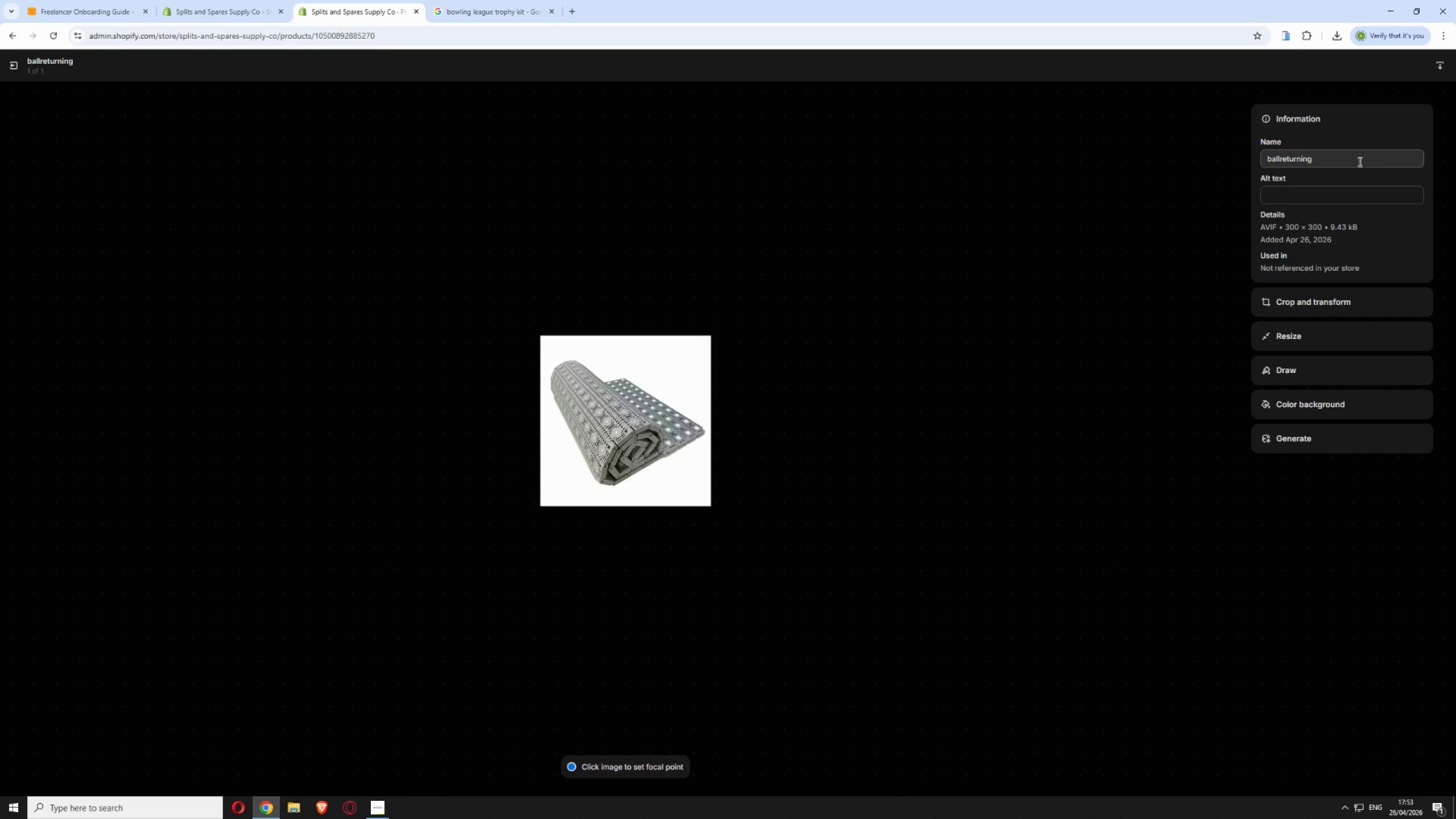 
double_click([1358, 162])
 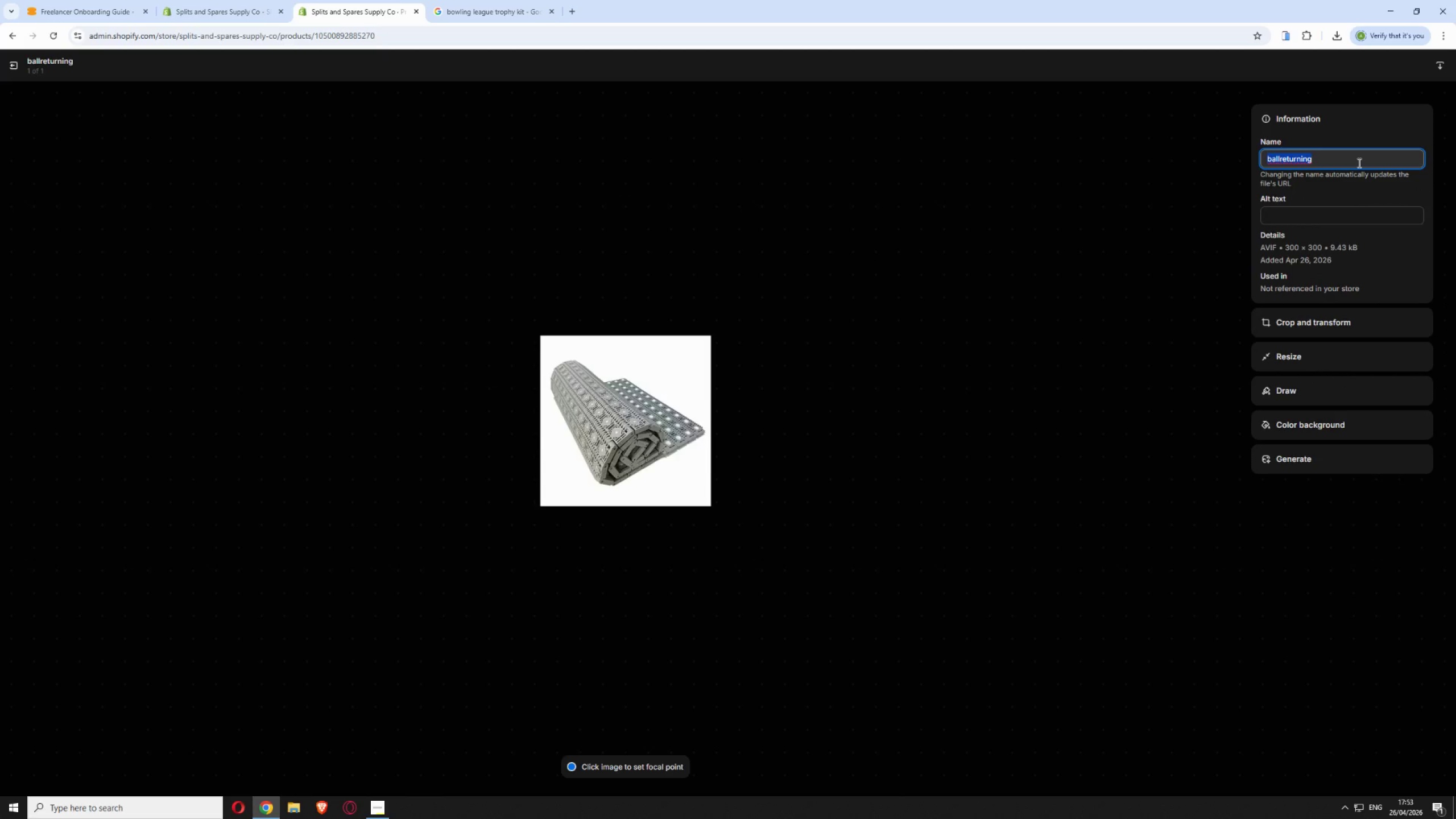 
type(Heavy Duty Ball Returning Belt)
 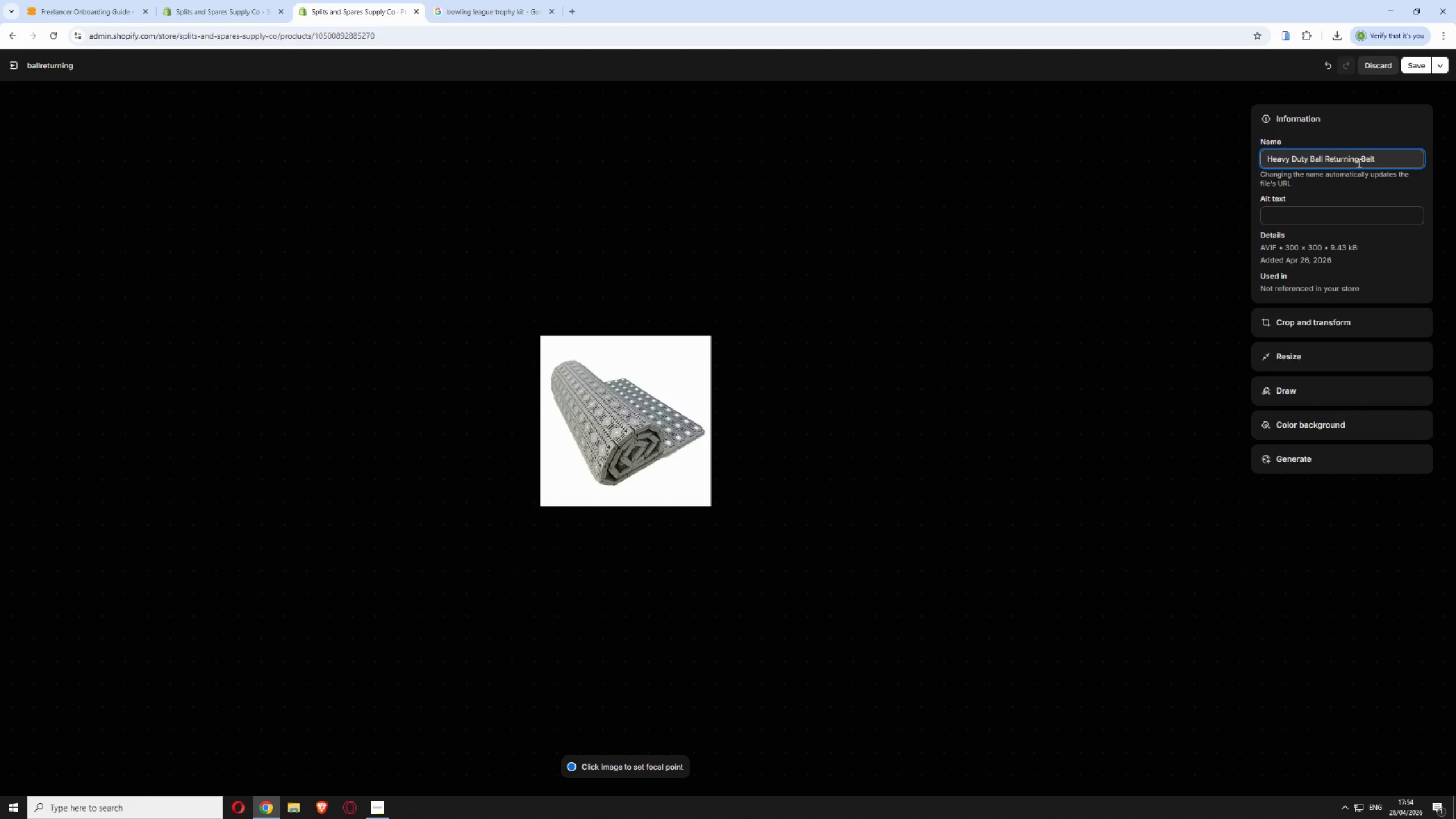 
left_click([1325, 217])
 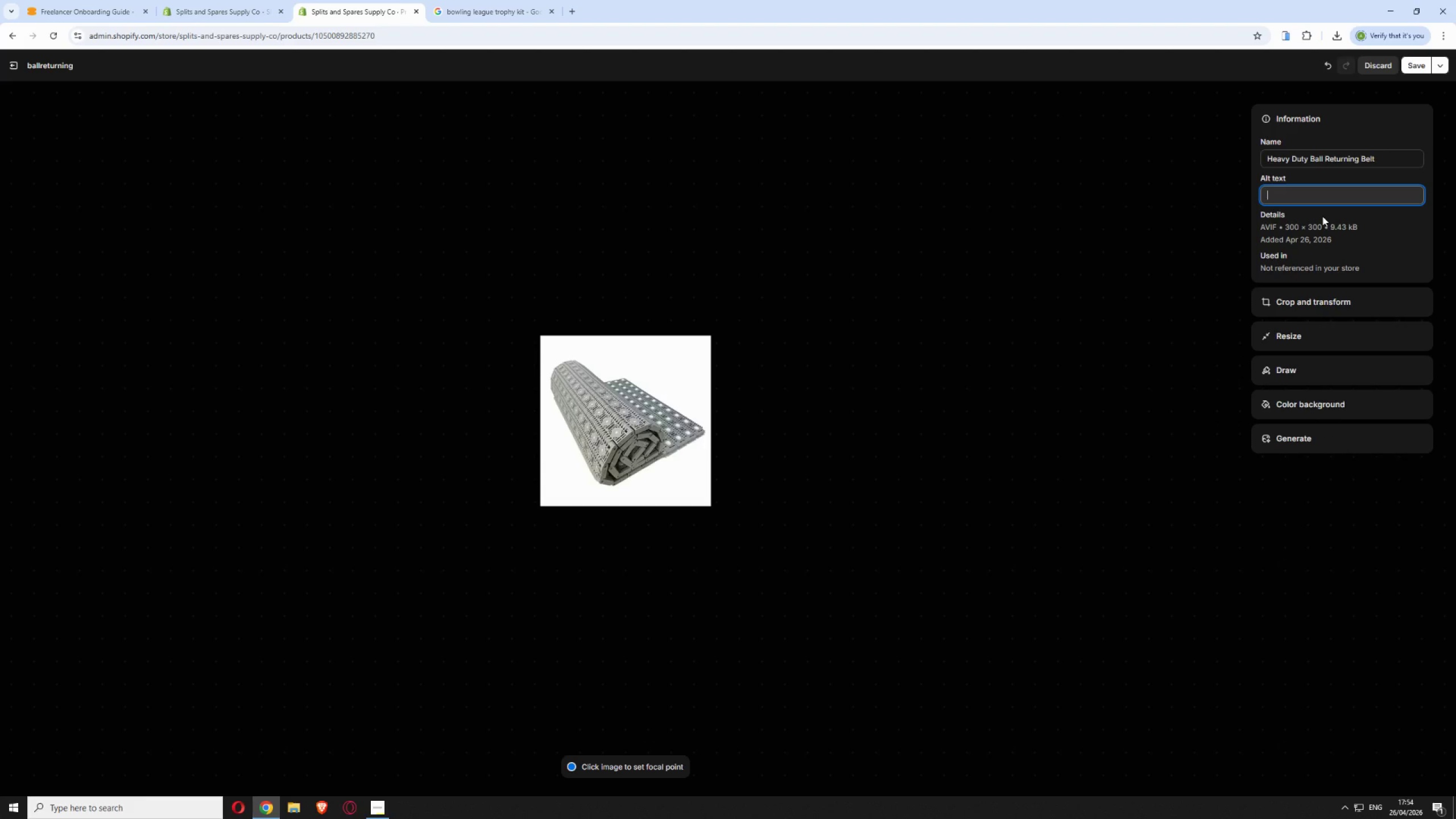 
type(Heavy )
key(Backspace)
type(-duty bv)
key(Backspace)
type(a;)
key(Backspace)
type(ll returning belt for commercial bowling alley maintenance)
 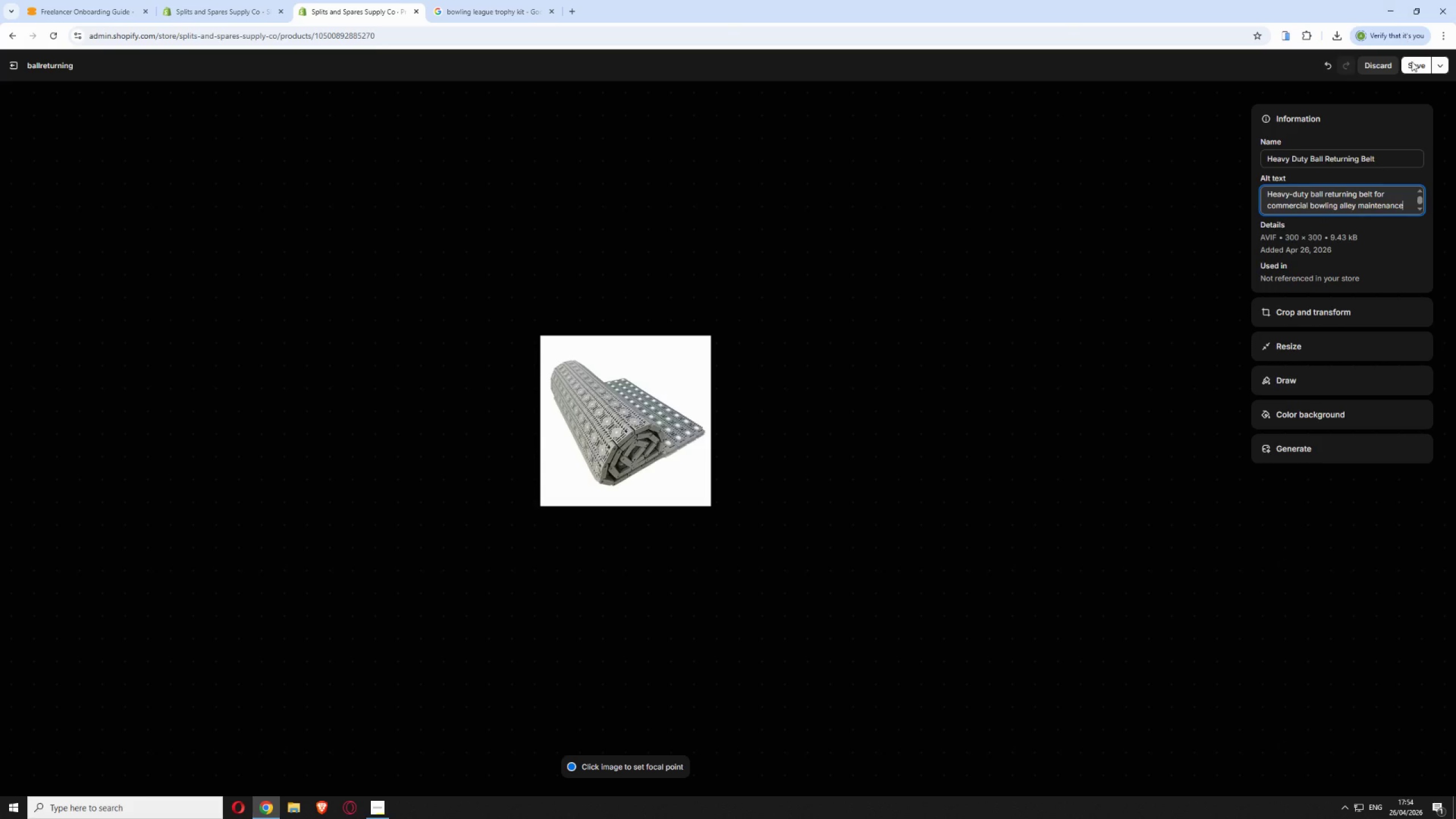 
left_click([1413, 64])
 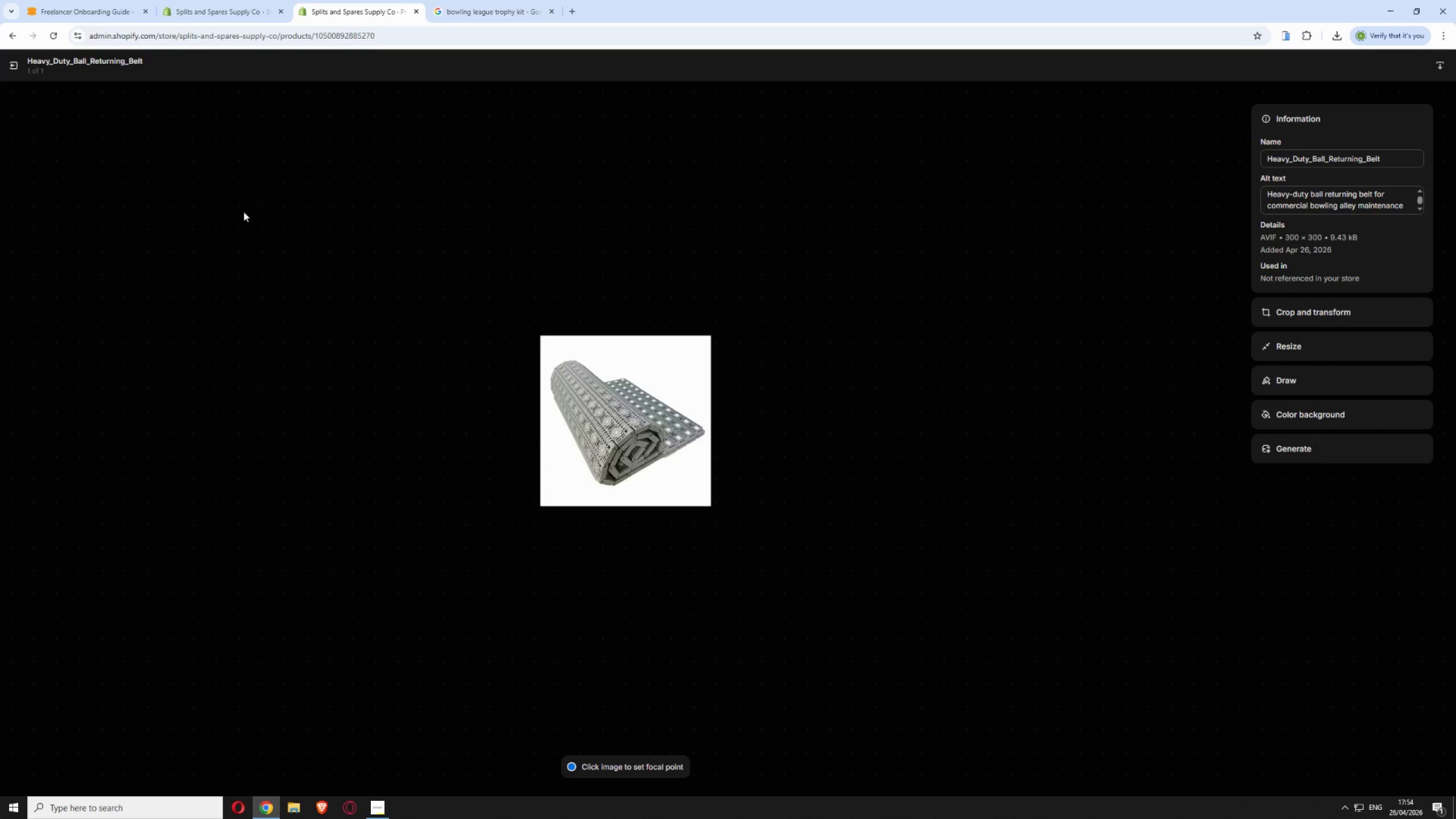 
left_click([13, 63])
 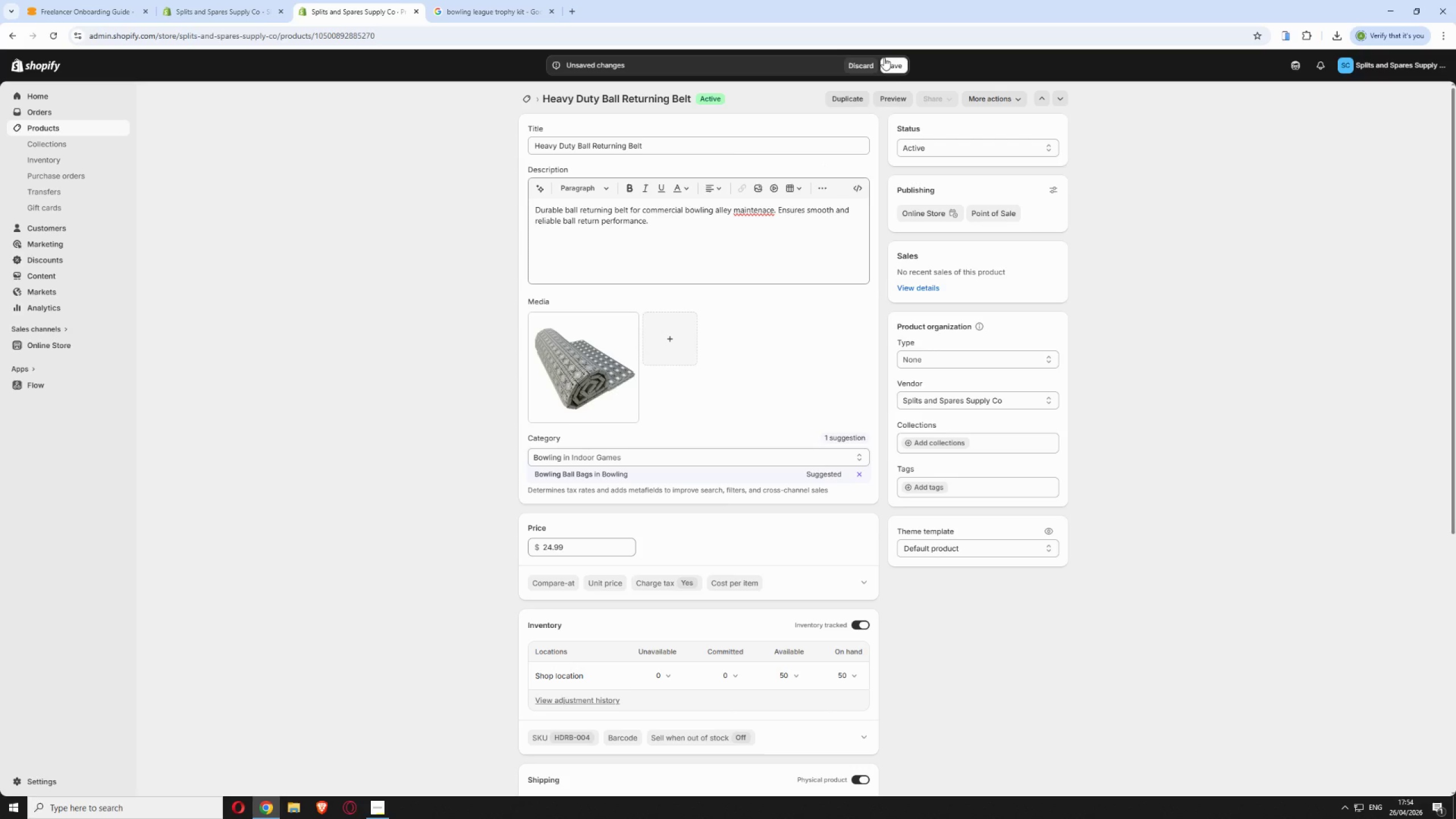 
left_click([892, 63])
 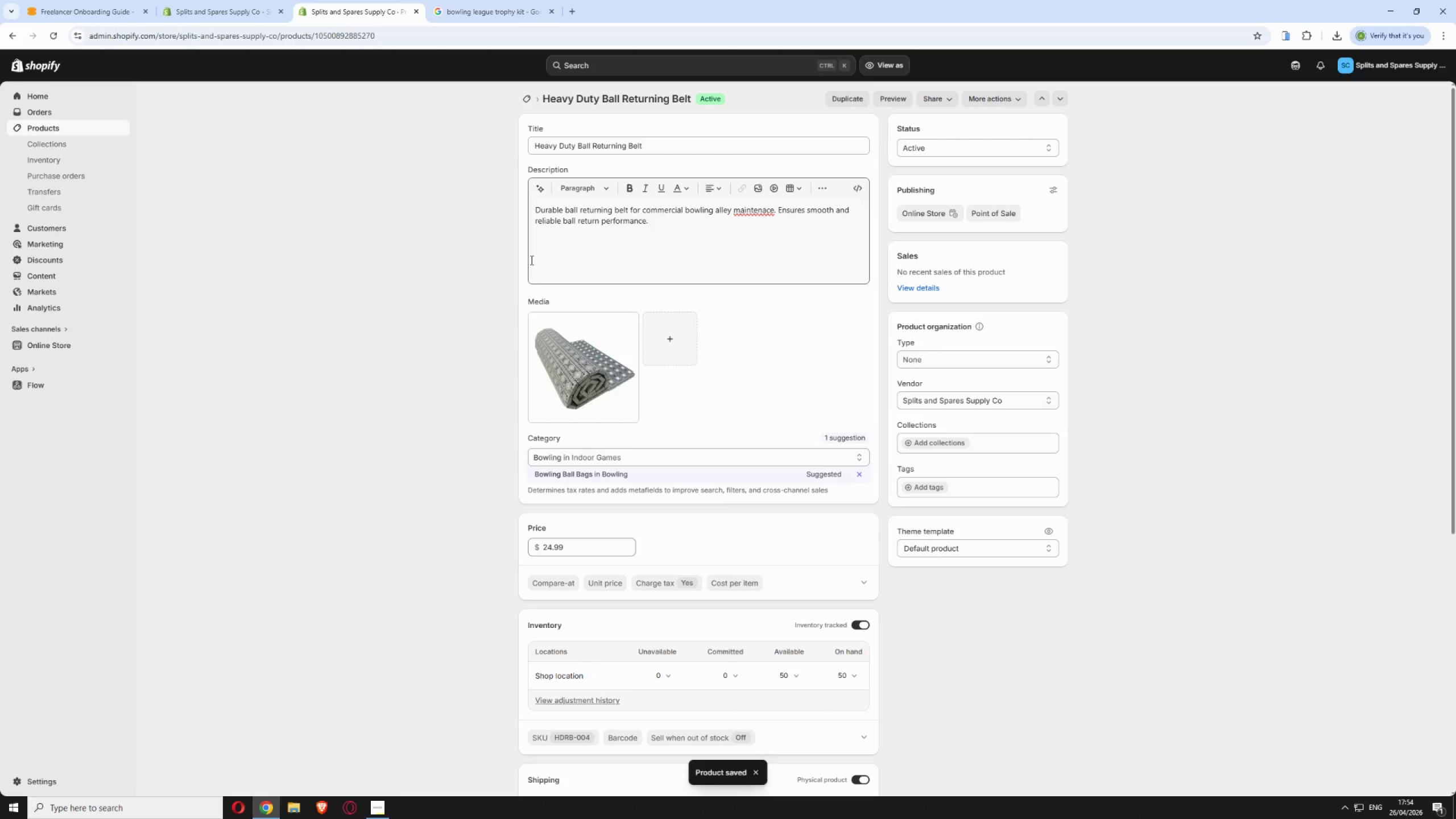 
wait(6.06)
 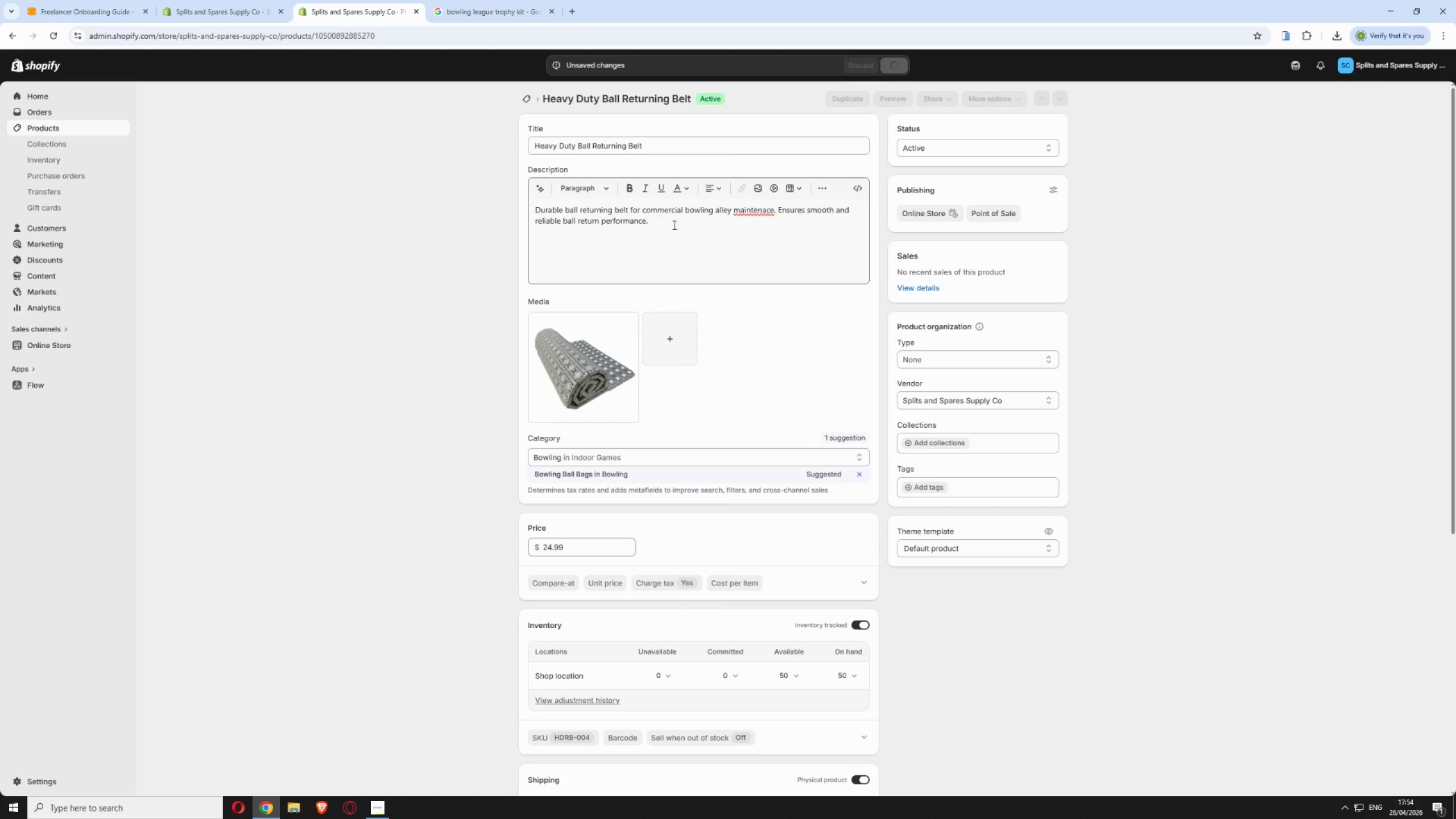 
left_click([11, 35])
 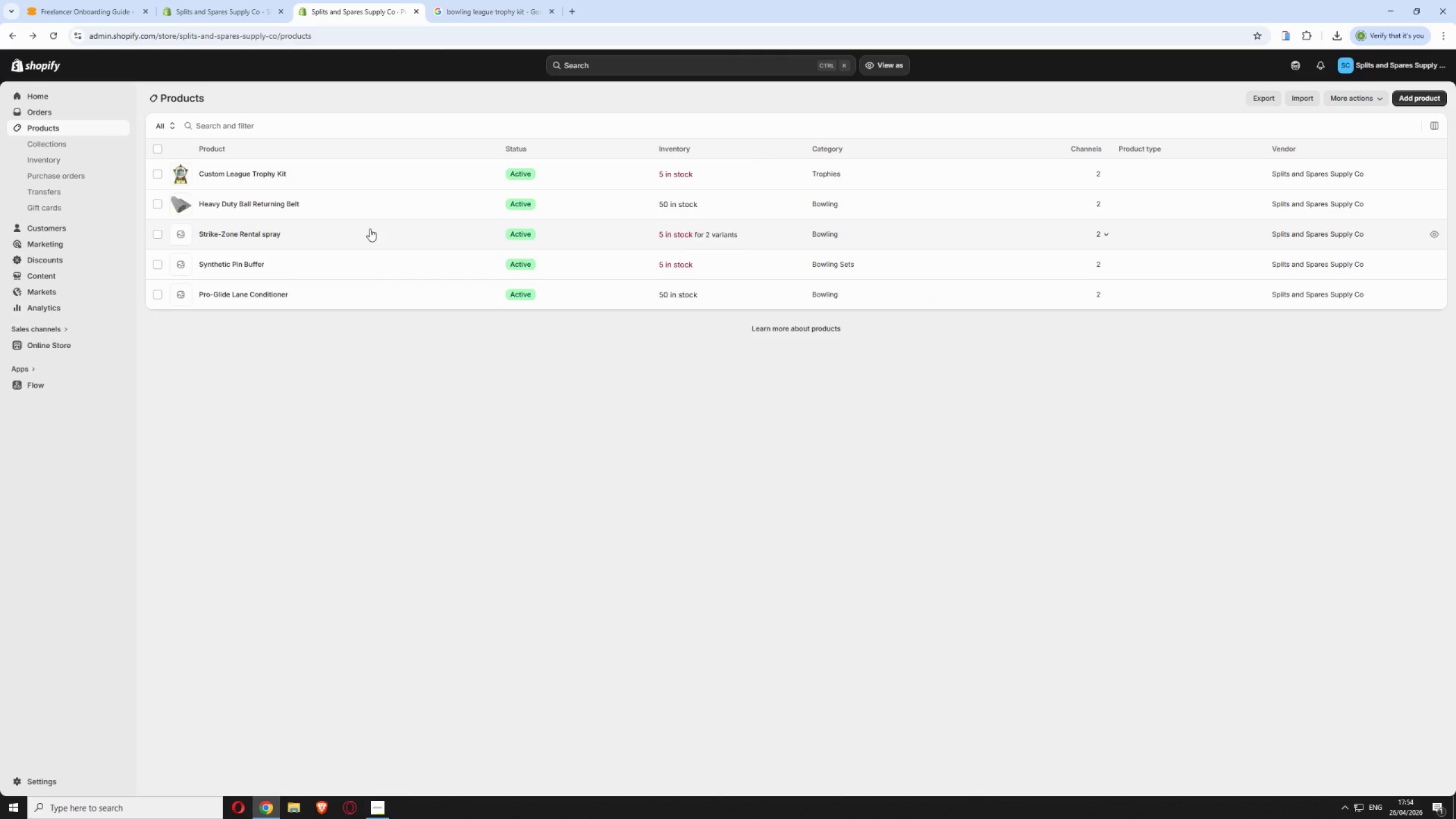 
left_click([370, 229])
 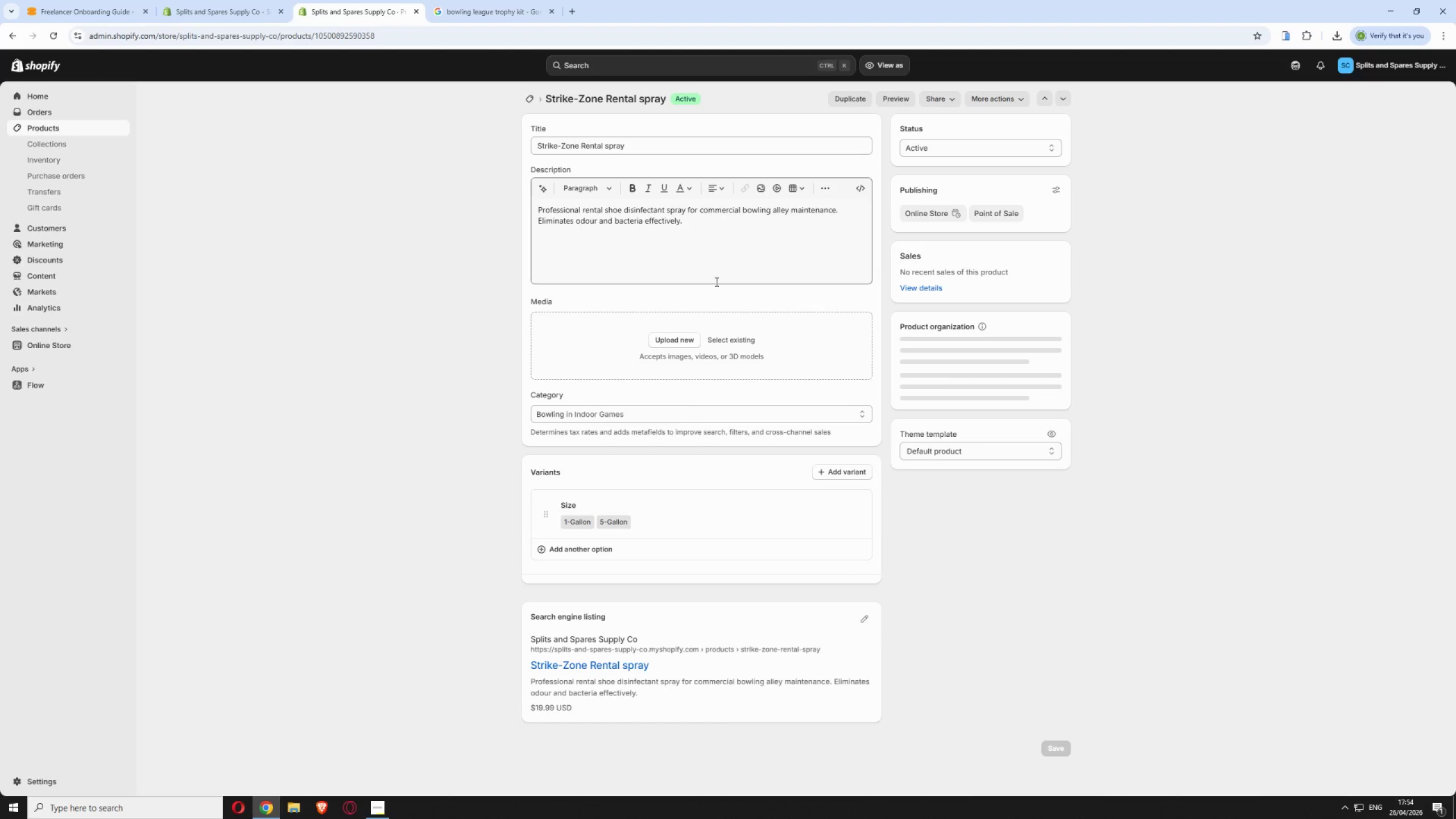 
left_click([676, 341])
 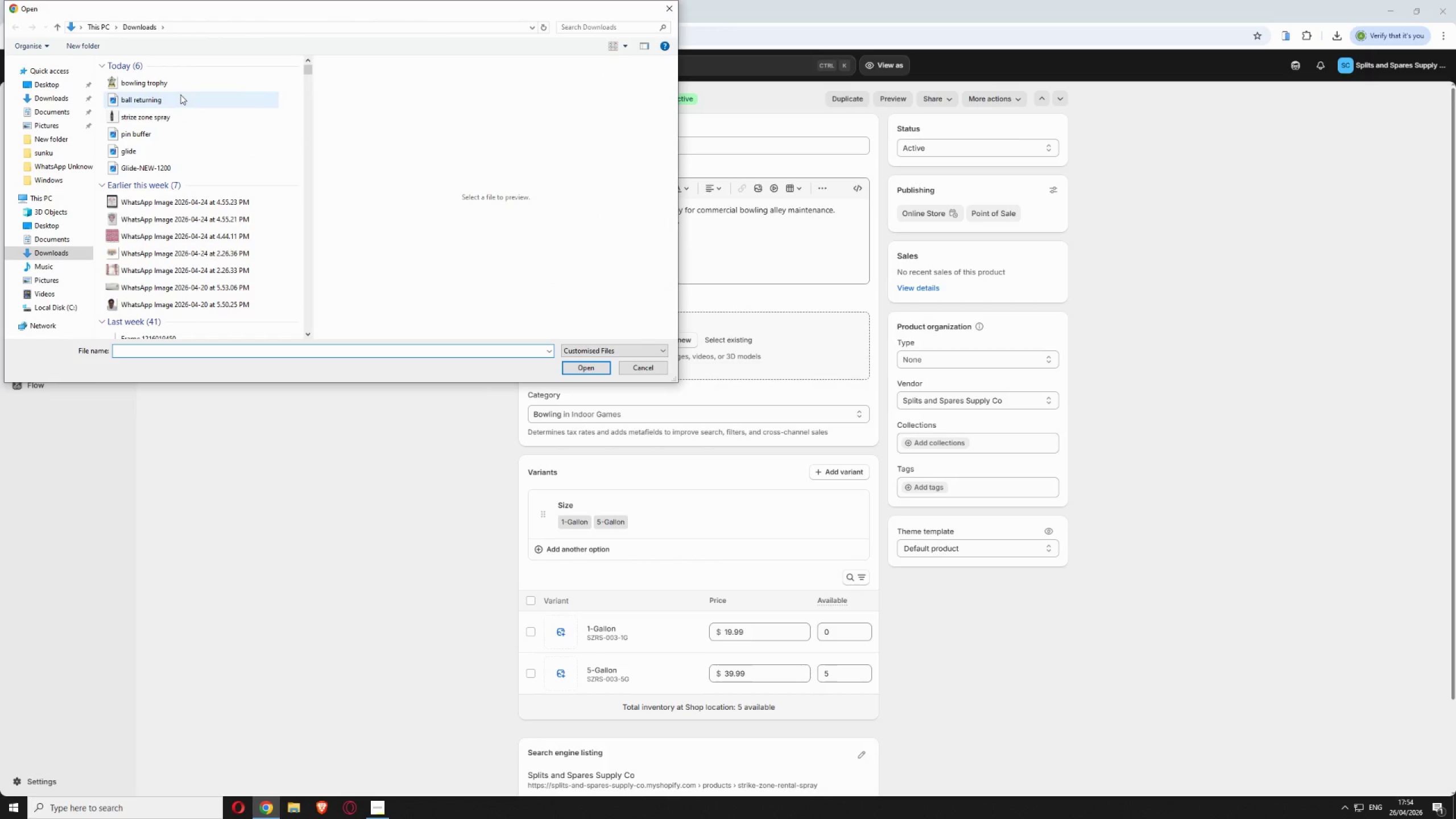 
left_click([176, 116])
 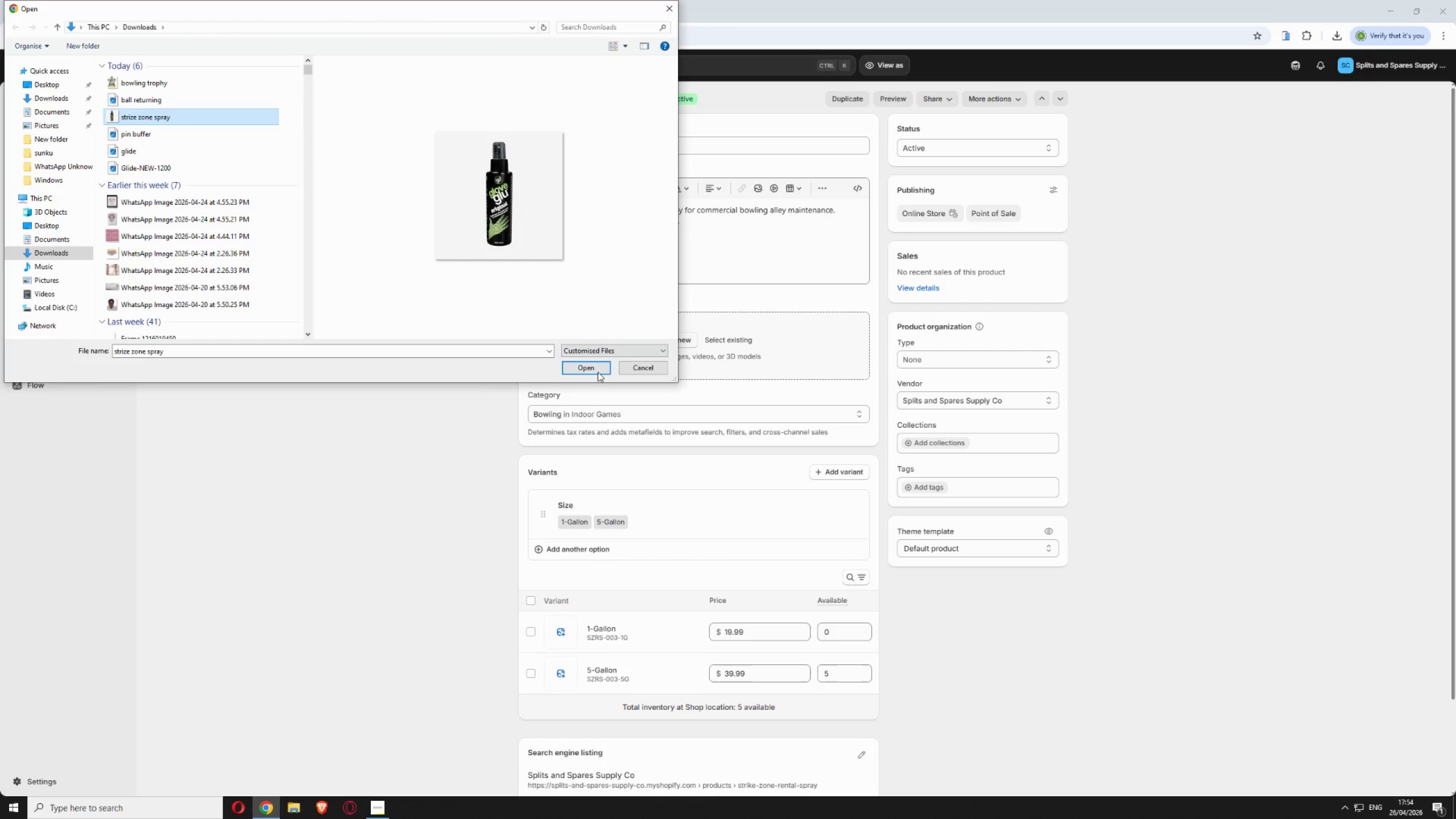 
left_click([596, 370])
 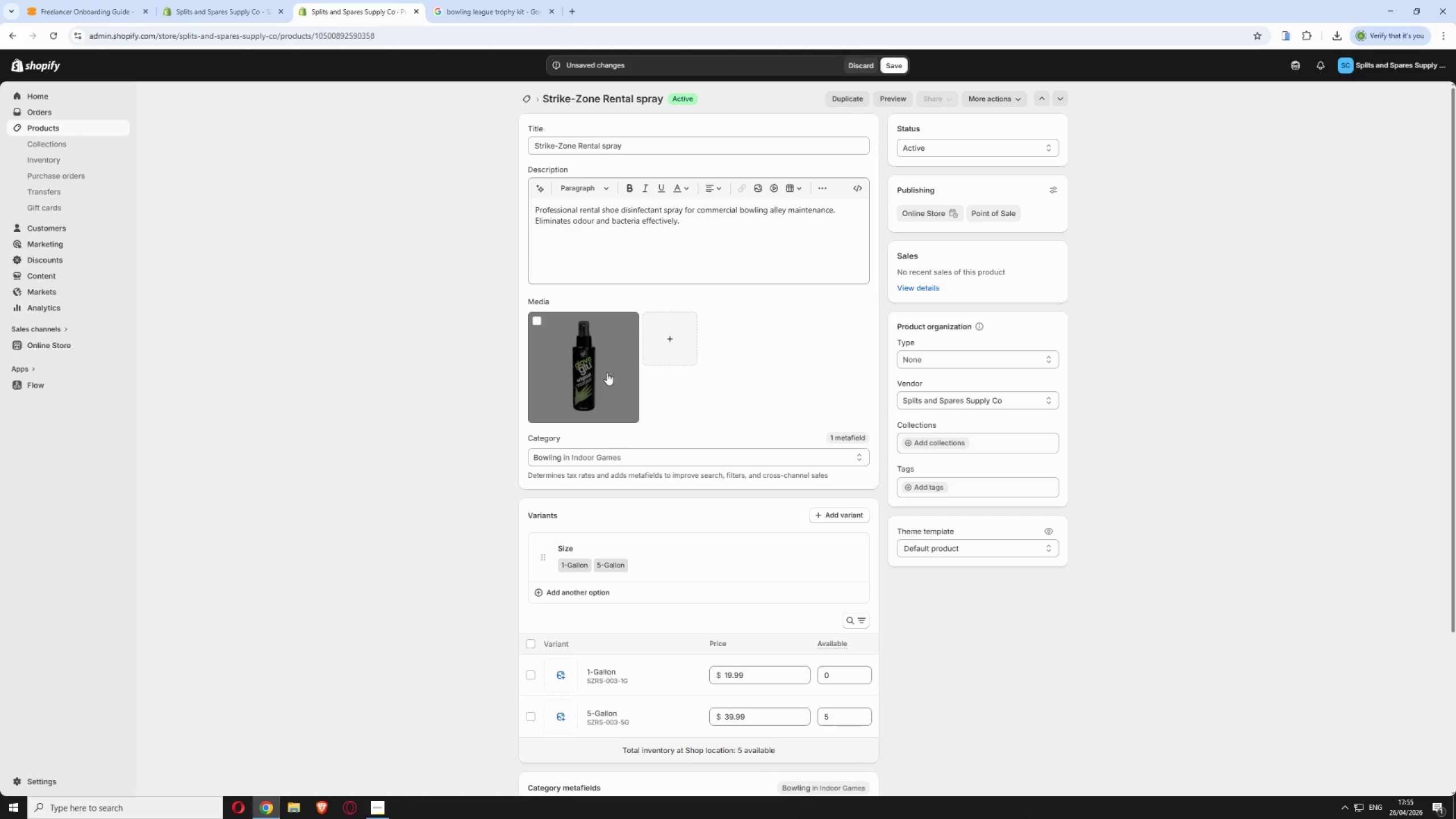 
wait(17.8)
 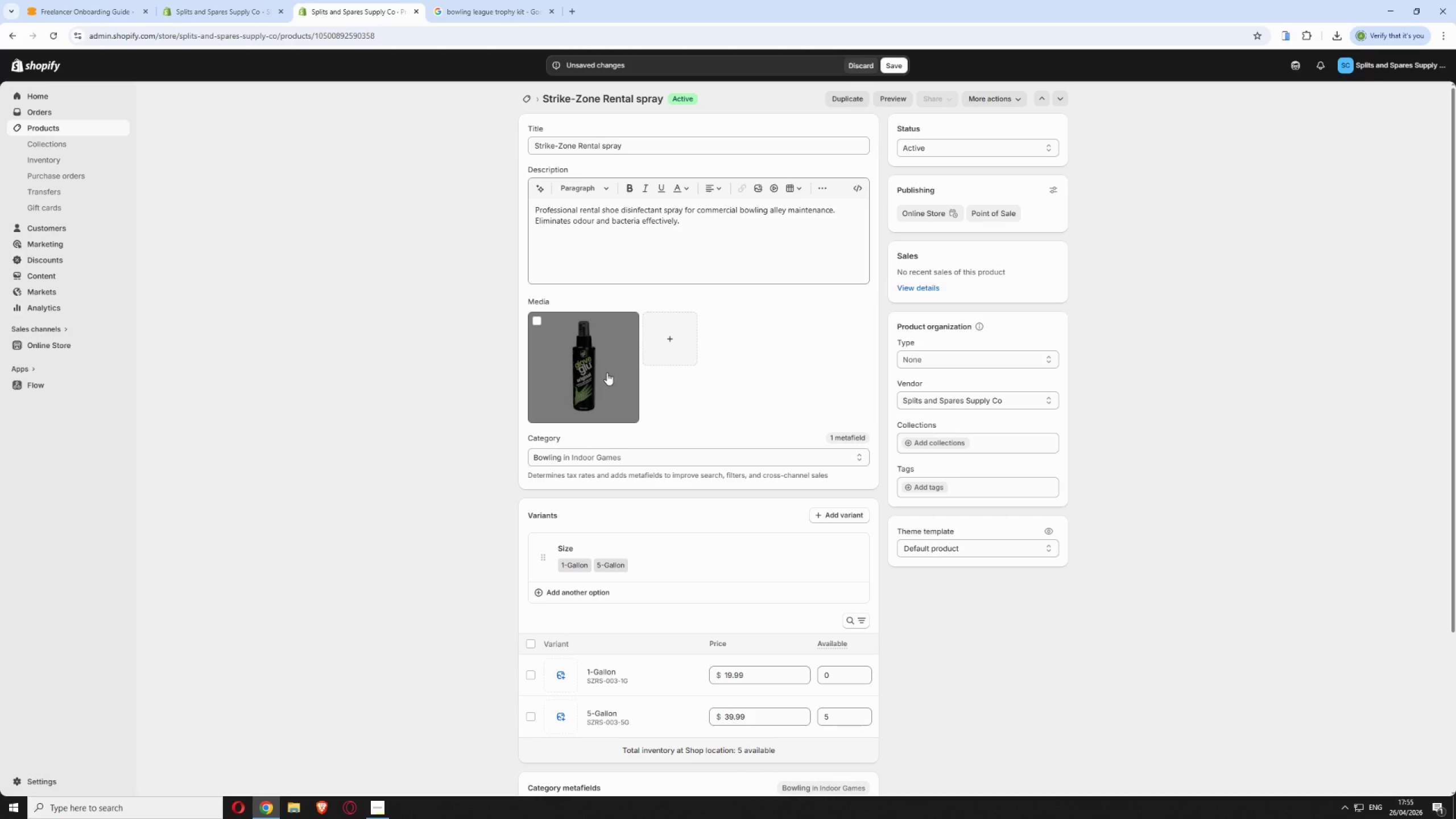 
left_click([608, 377])
 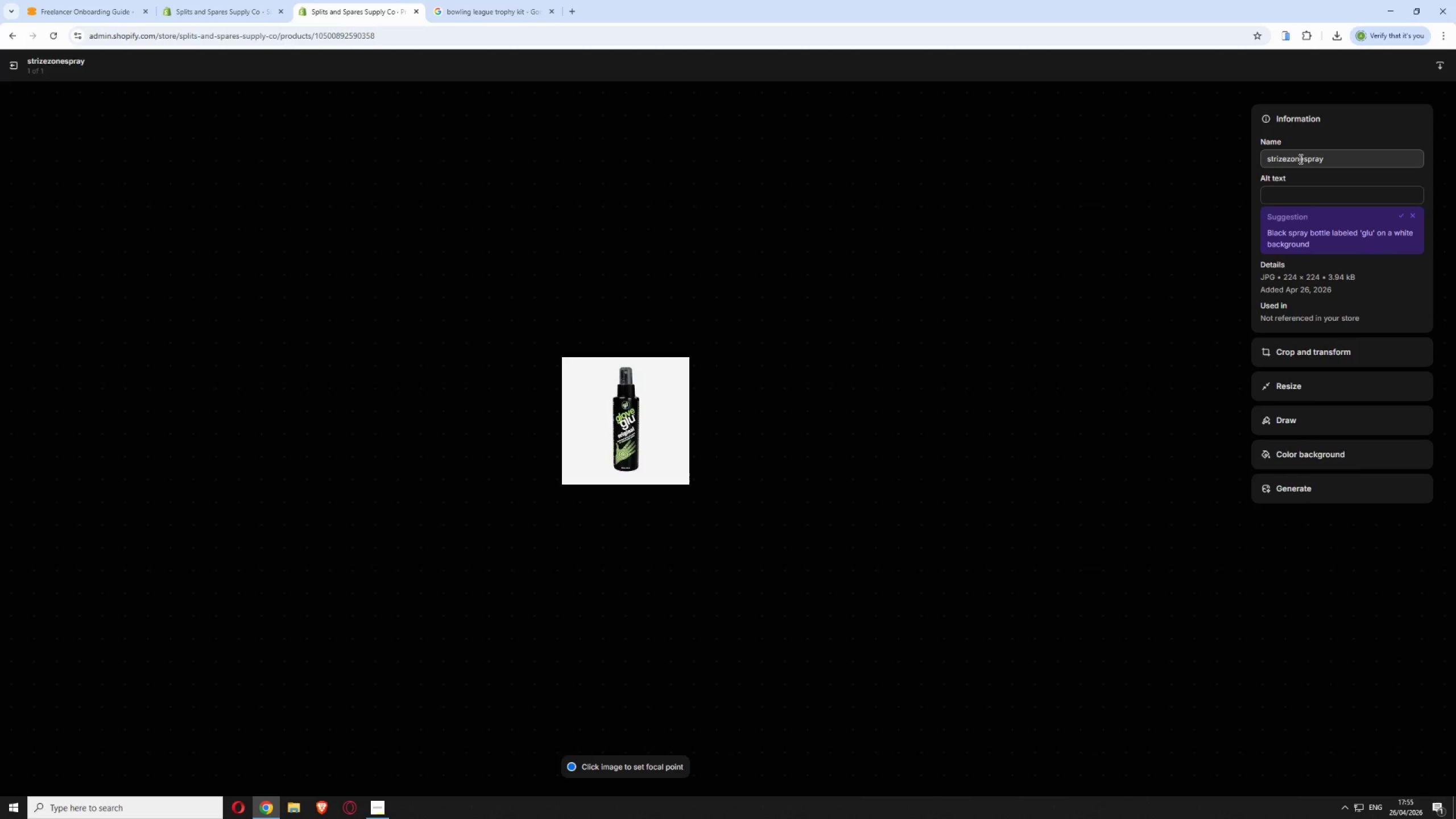 
left_click([1290, 156])
 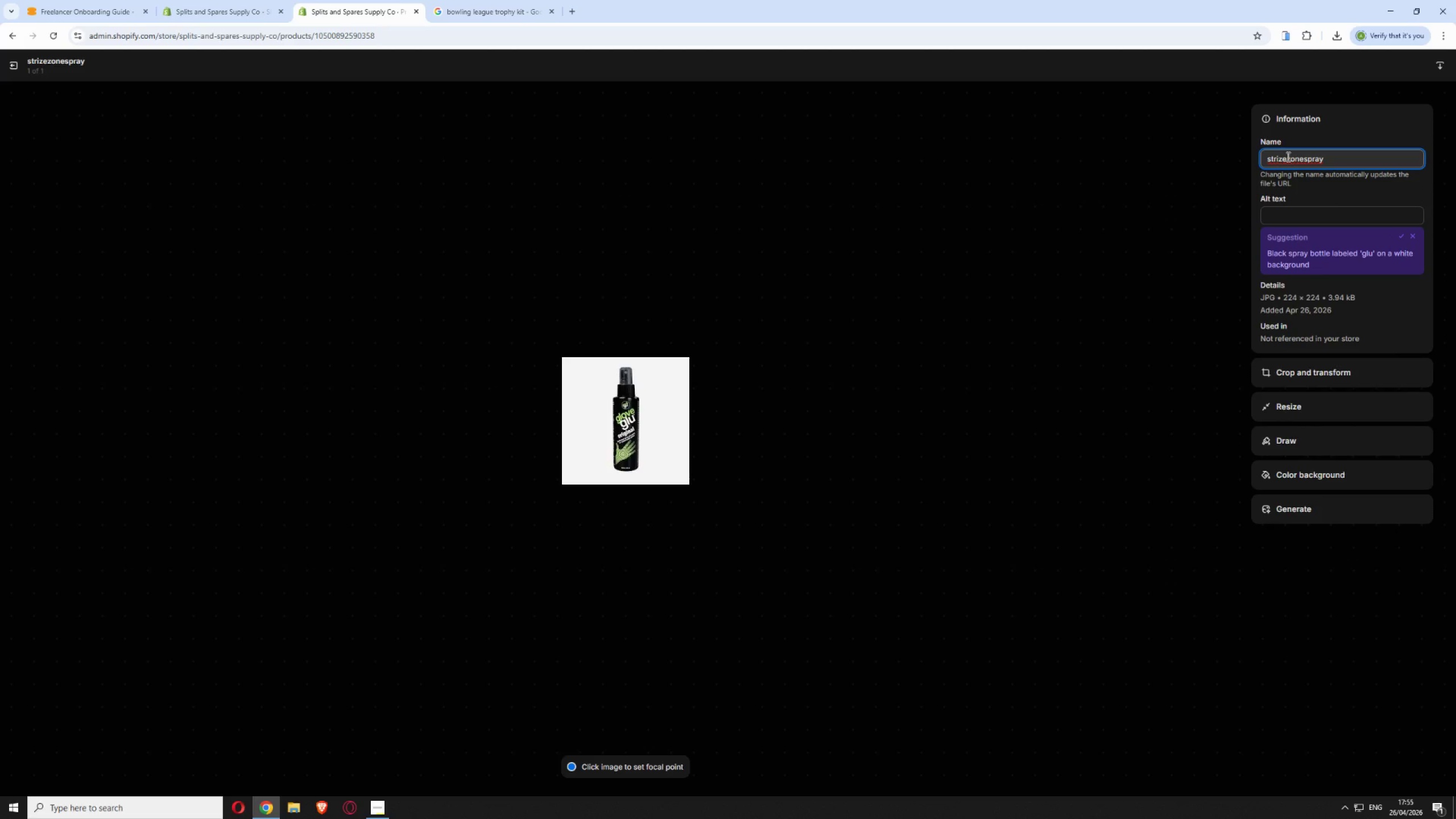 
left_click([1287, 156])
 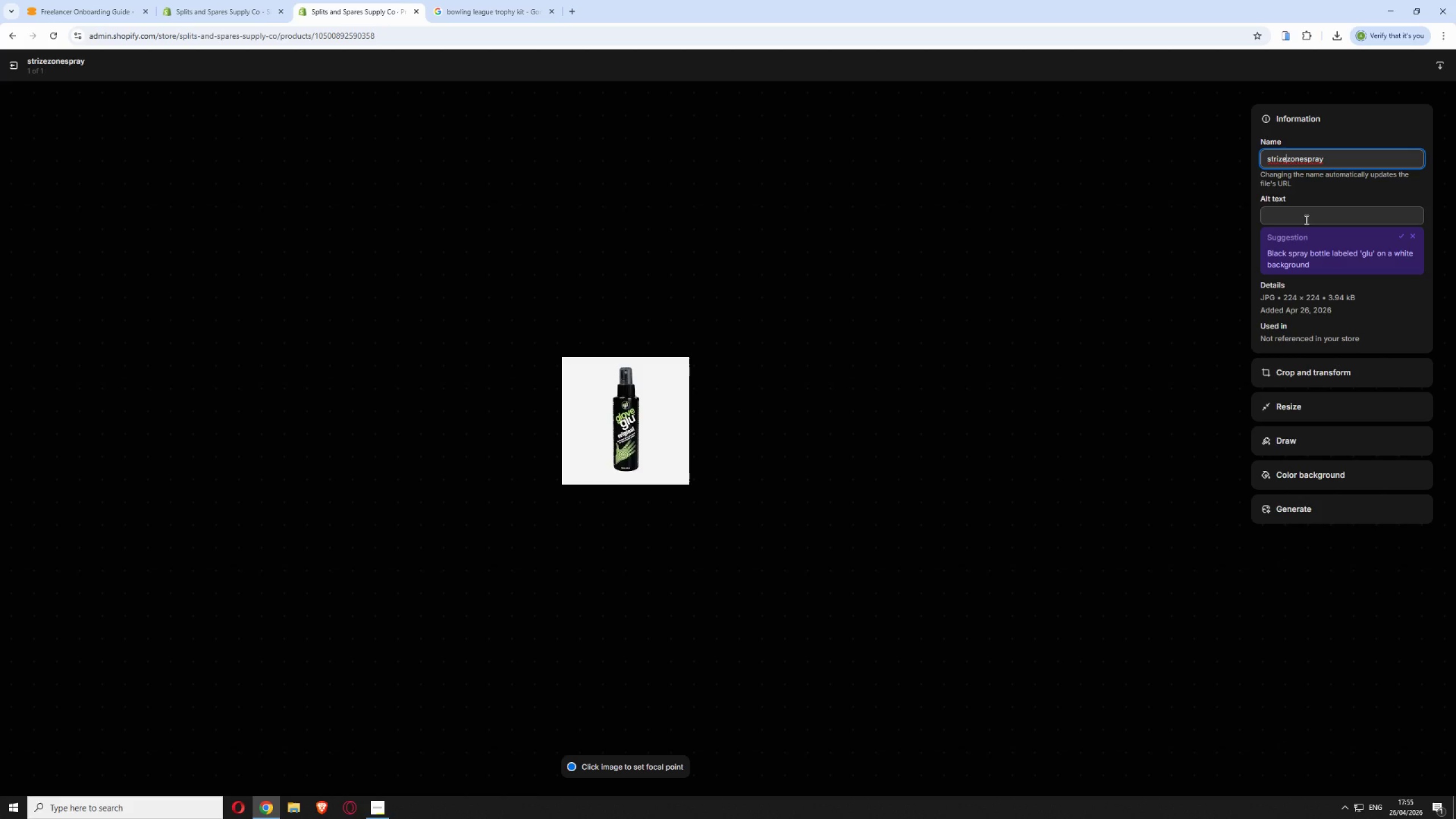 
left_click([1304, 218])
 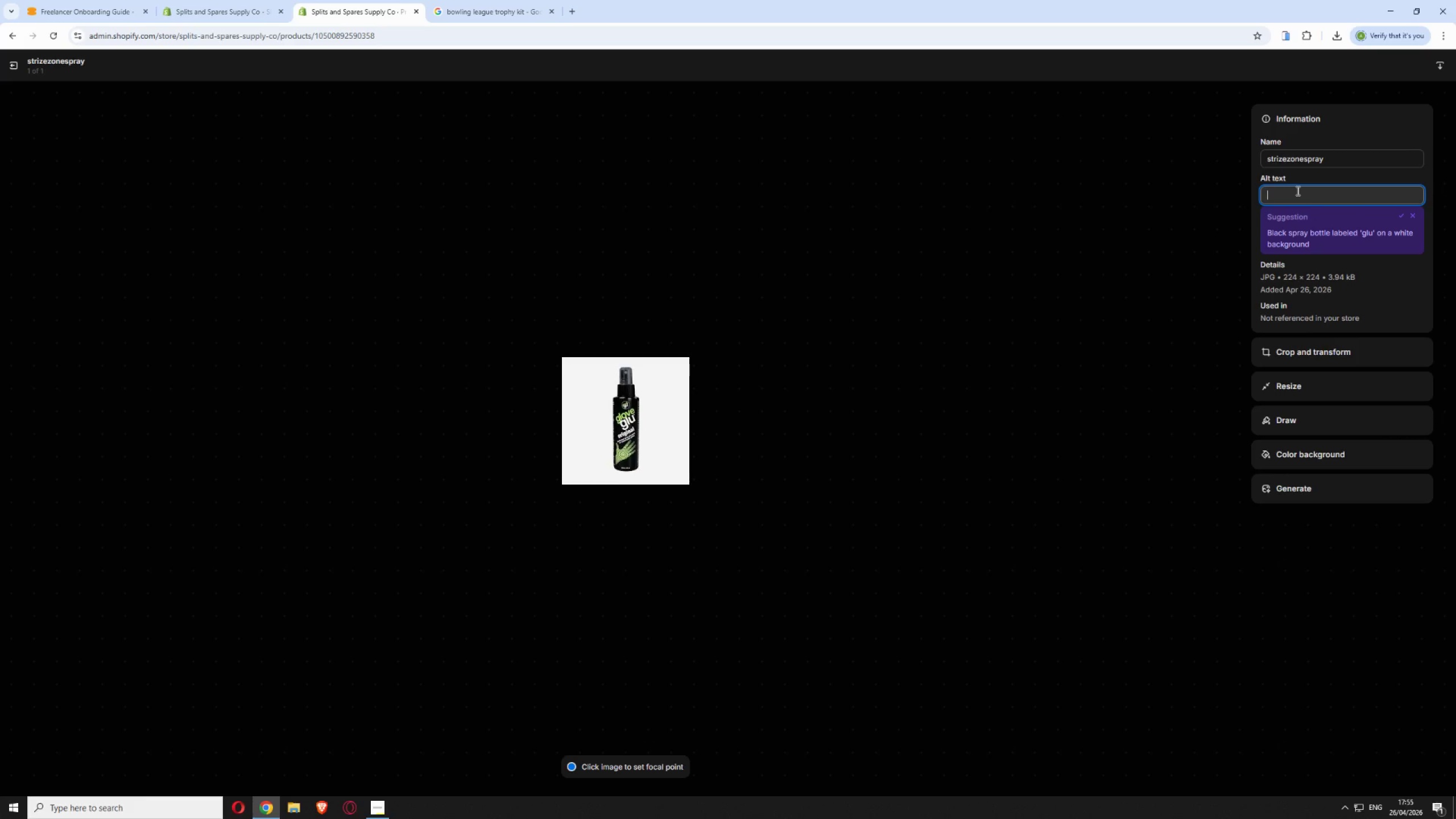 
type(Strike)
 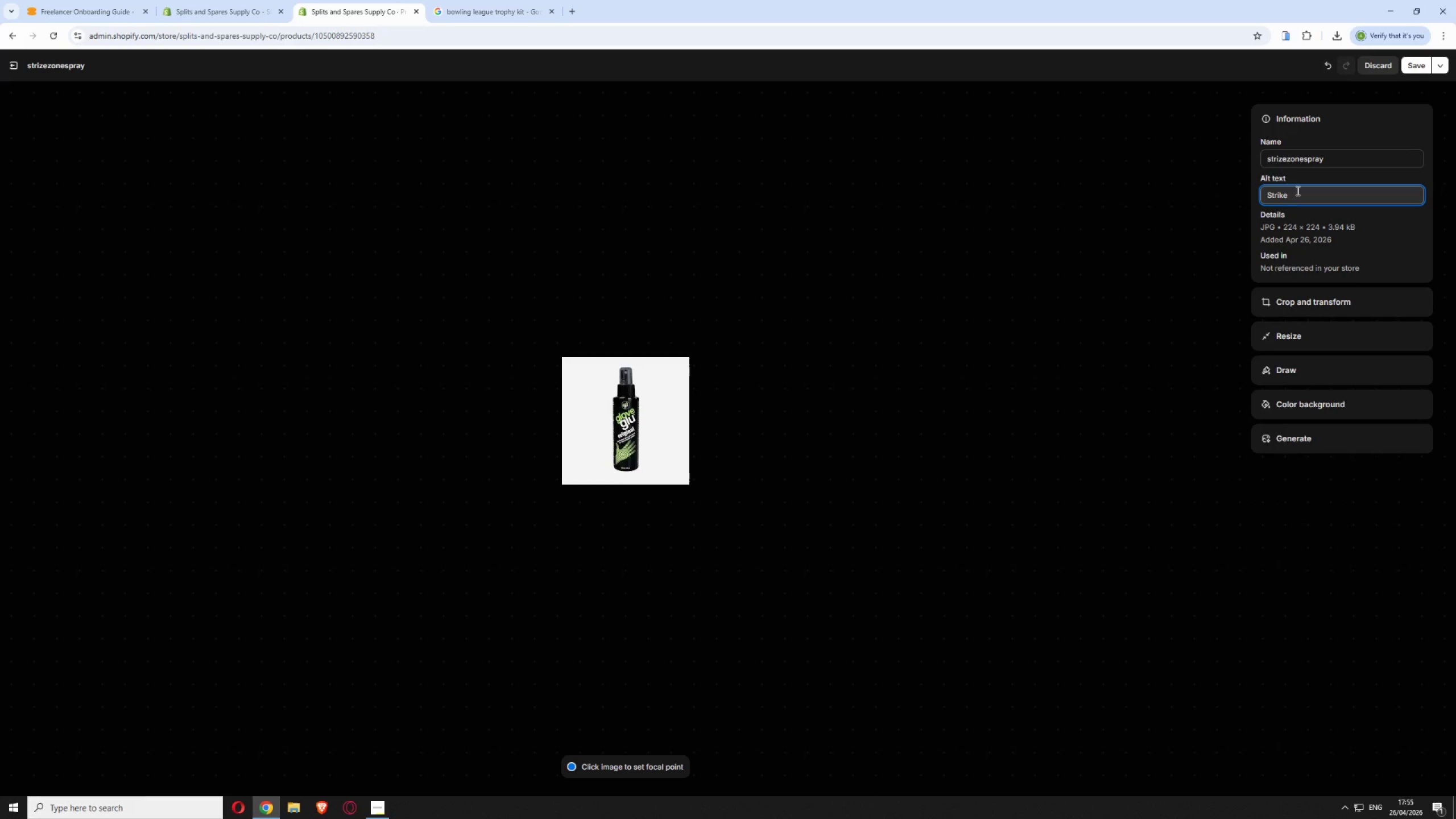 
type( )
key(Backspace)
type(-Zone renatl show)
key(Backspace)
type(e disinfectant spray for bowling alley maintenance)
 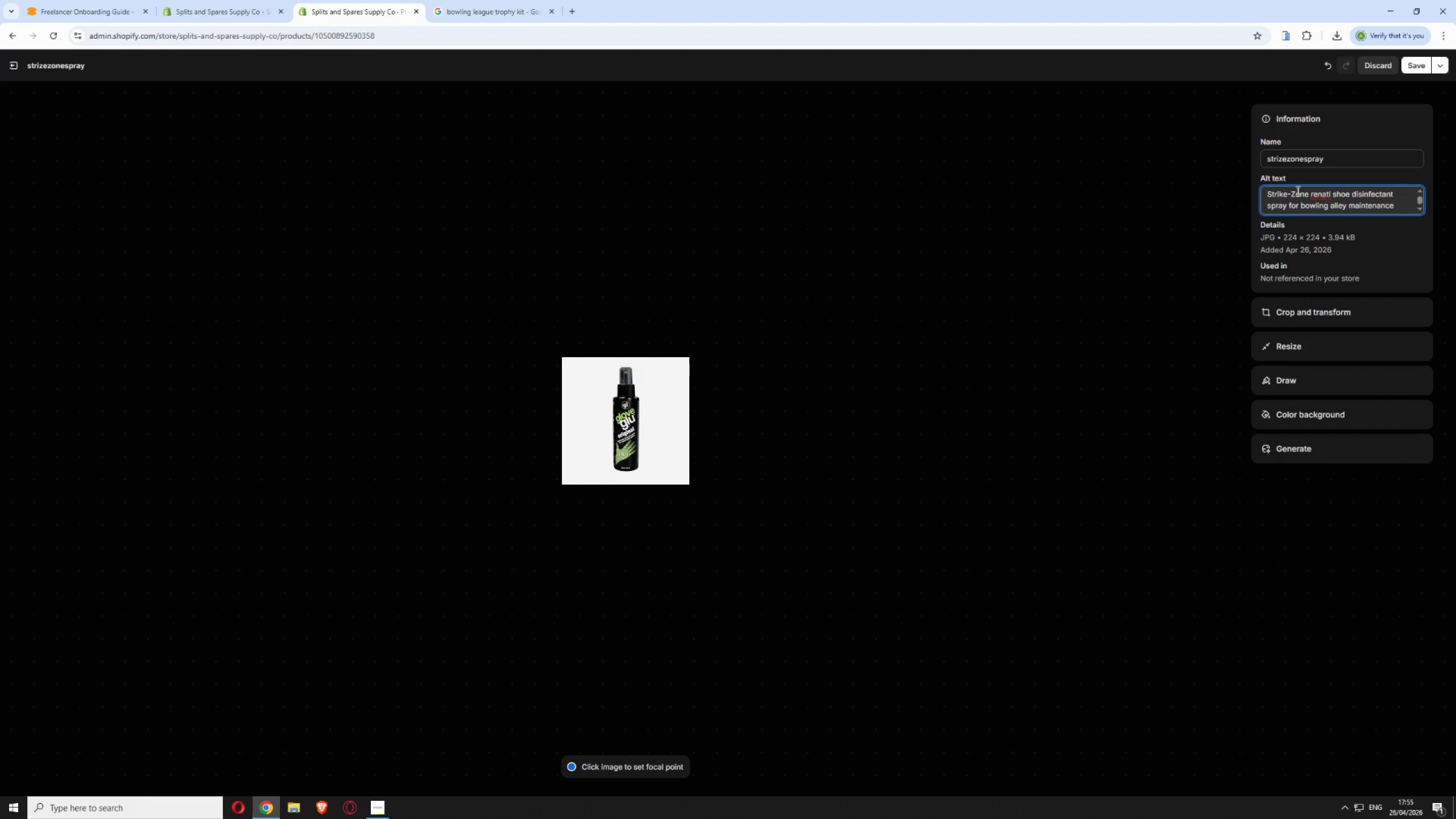 
left_click([1324, 193])
 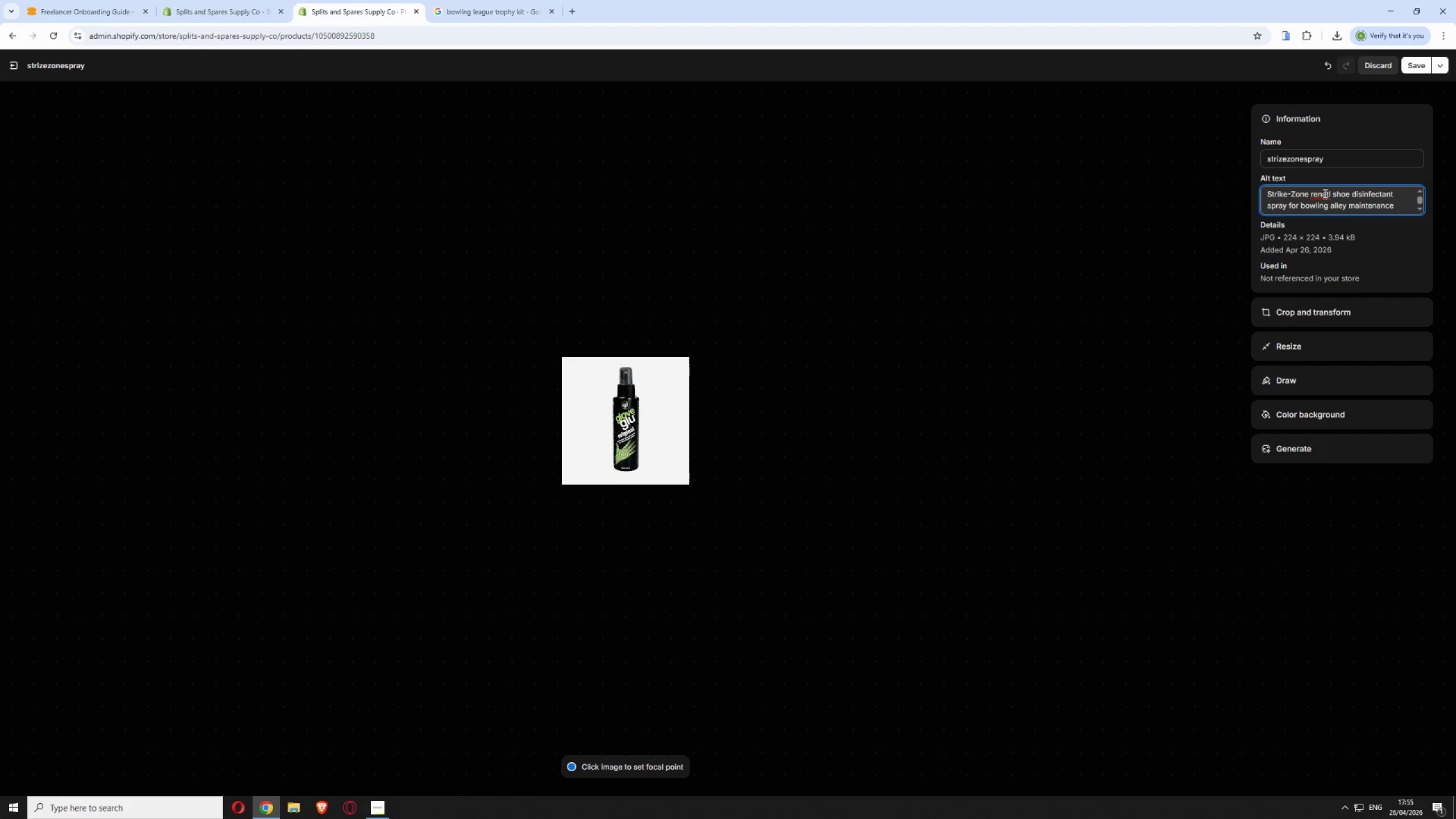 
key(Backspace)
 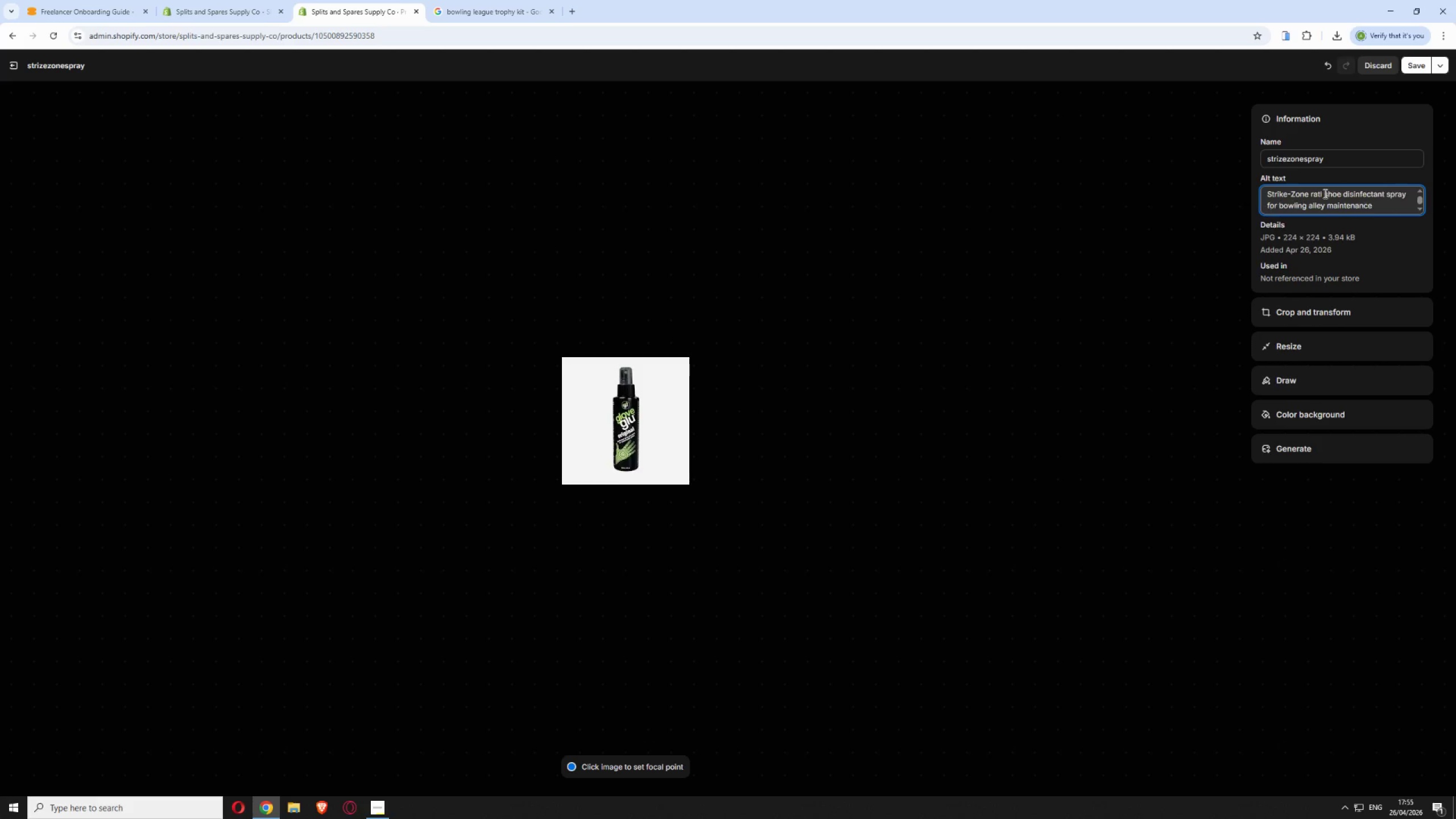 
key(Backspace)
 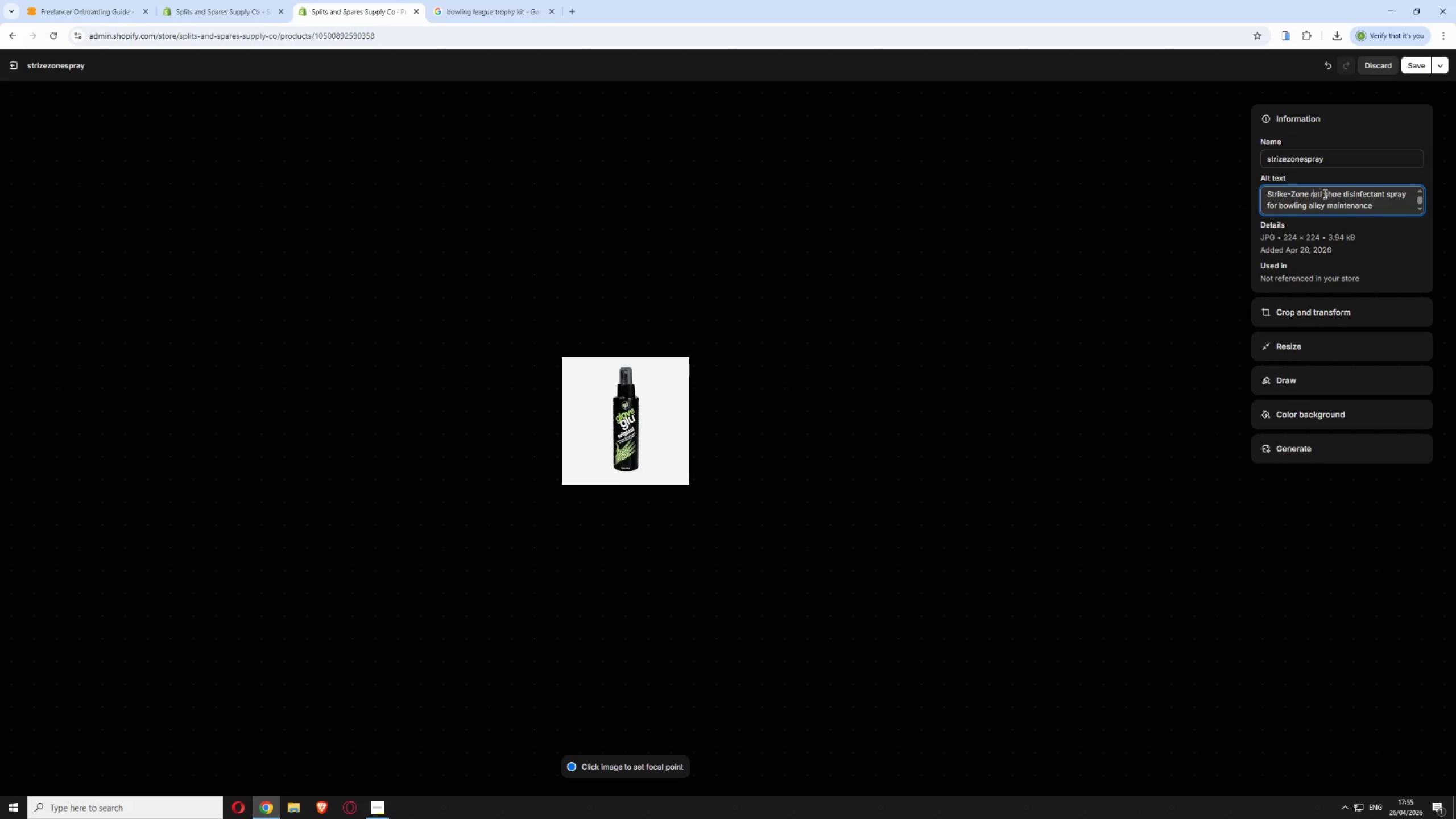 
key(ArrowRight)
 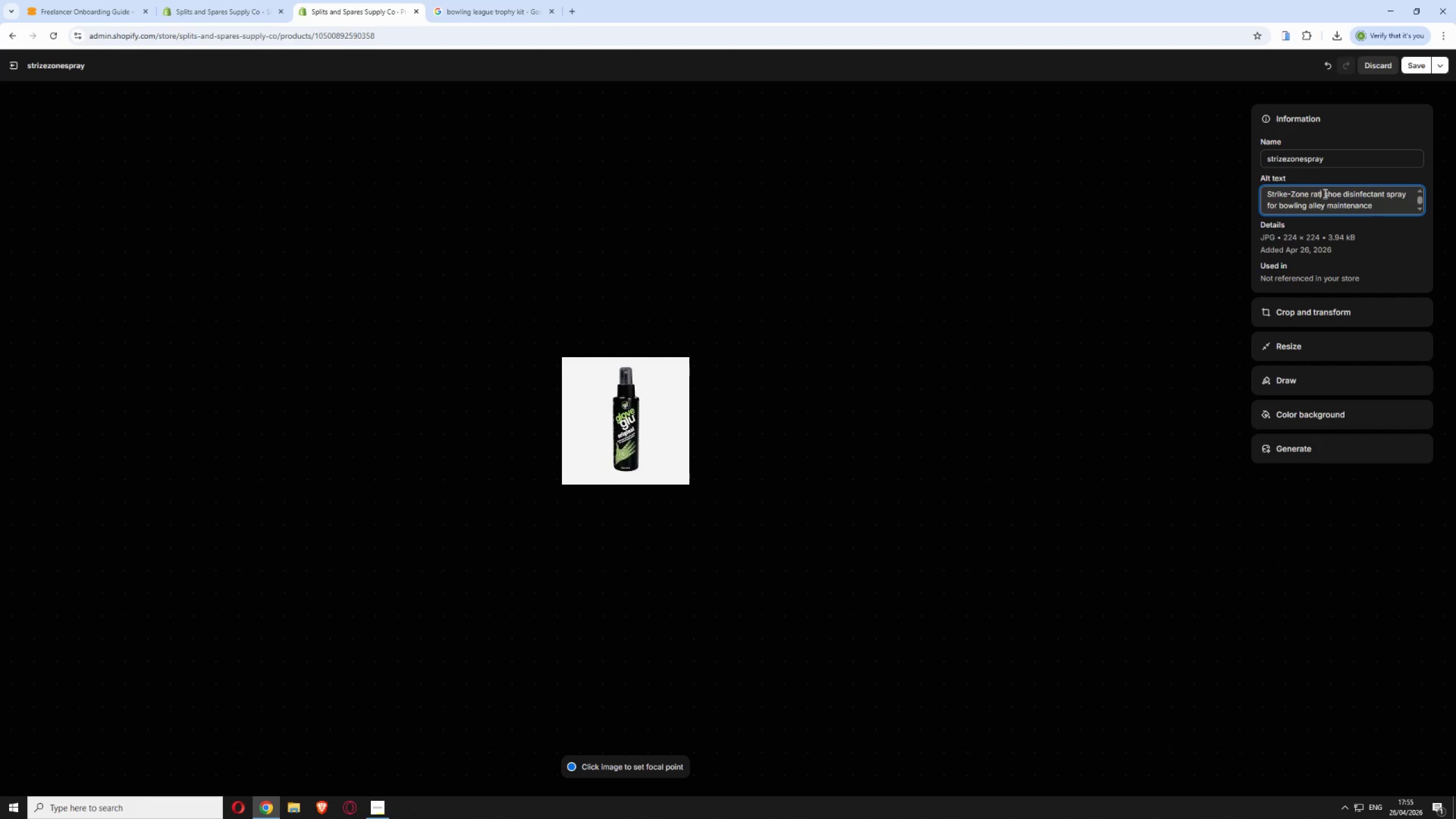 
key(ArrowRight)
 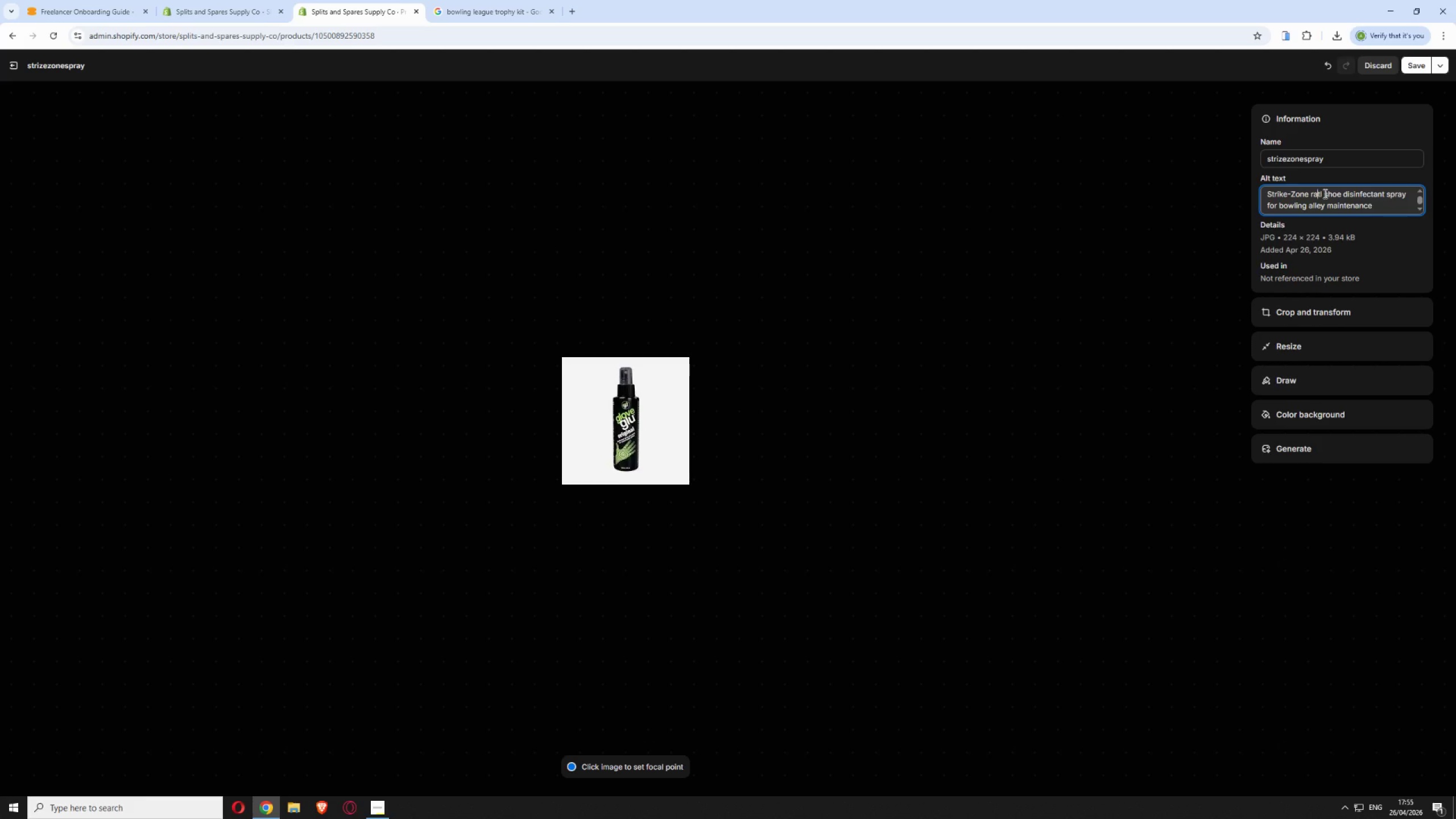 
key(ArrowLeft)
 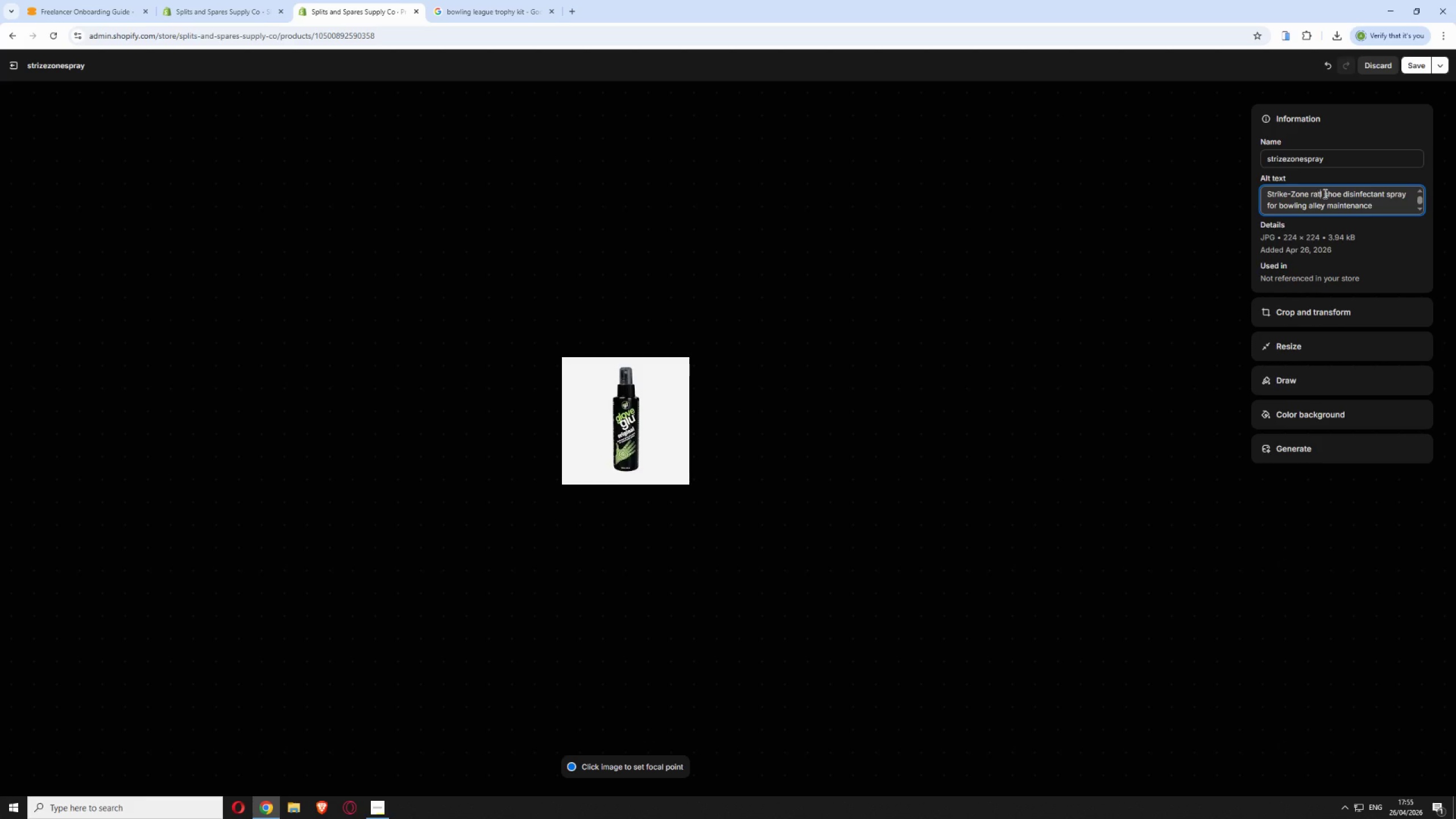 
key(ArrowRight)
 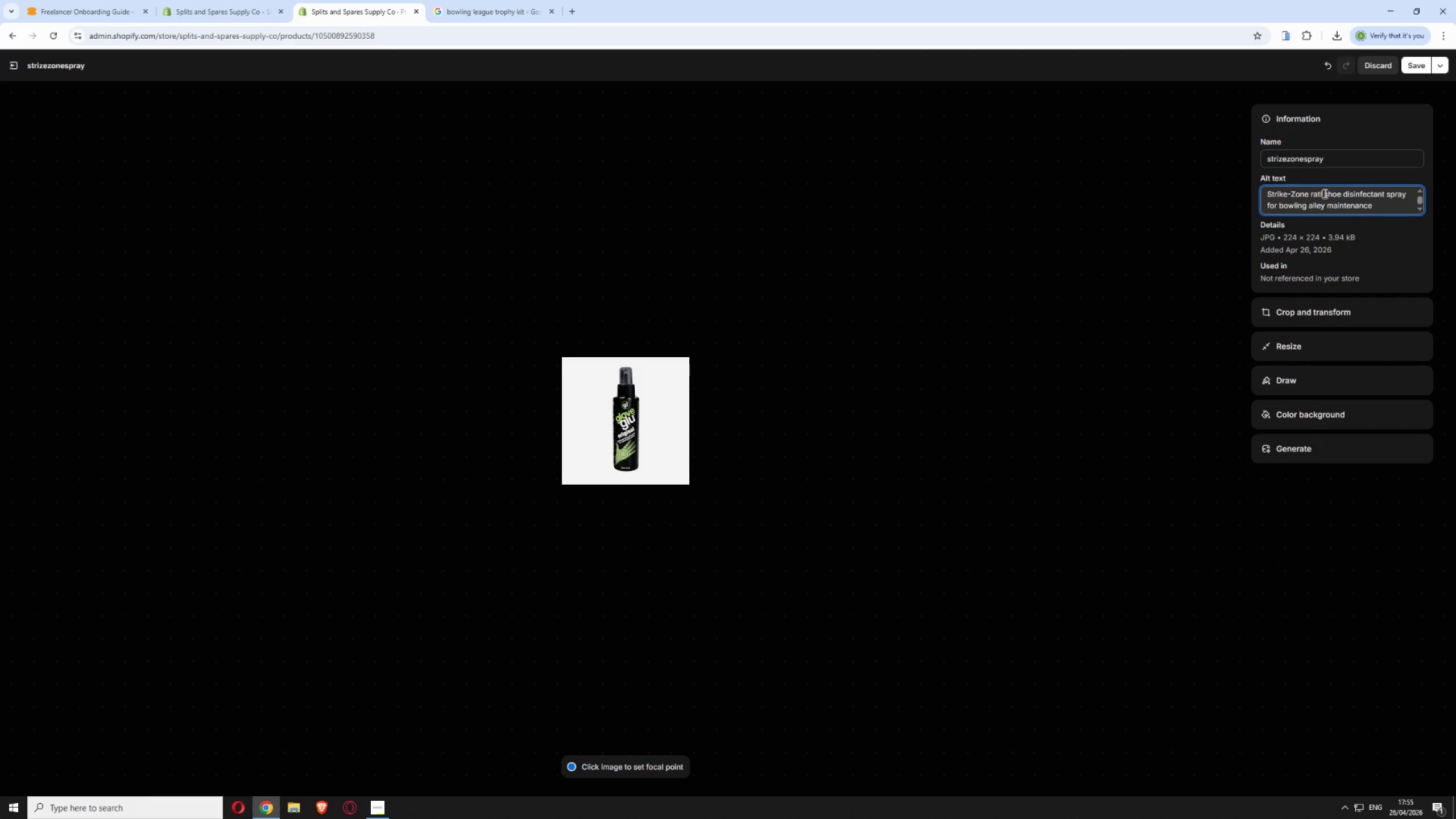 
key(ArrowRight)
 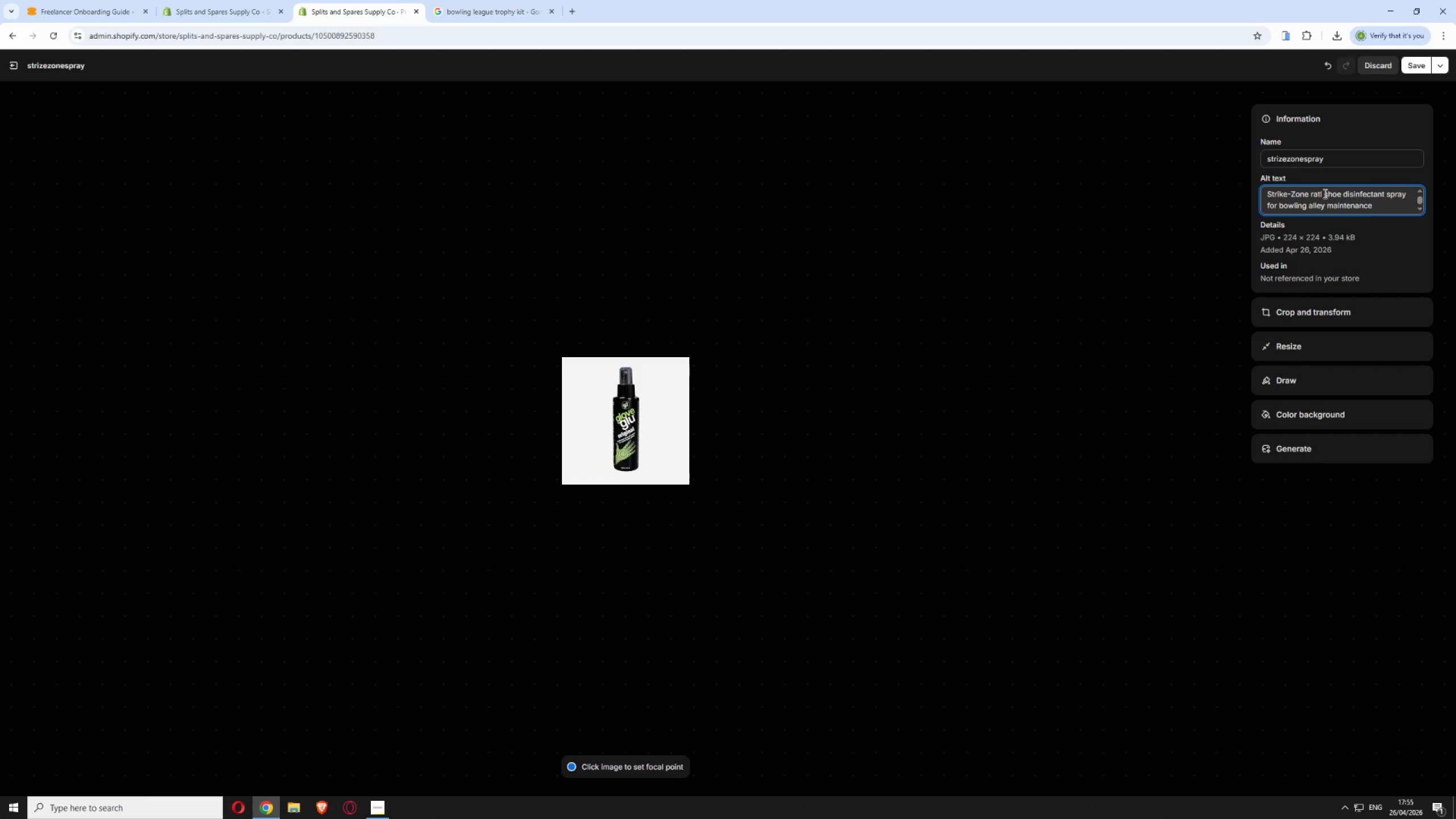 
key(Backspace)
key(Backspace)
key(Backspace)
type(ental)
 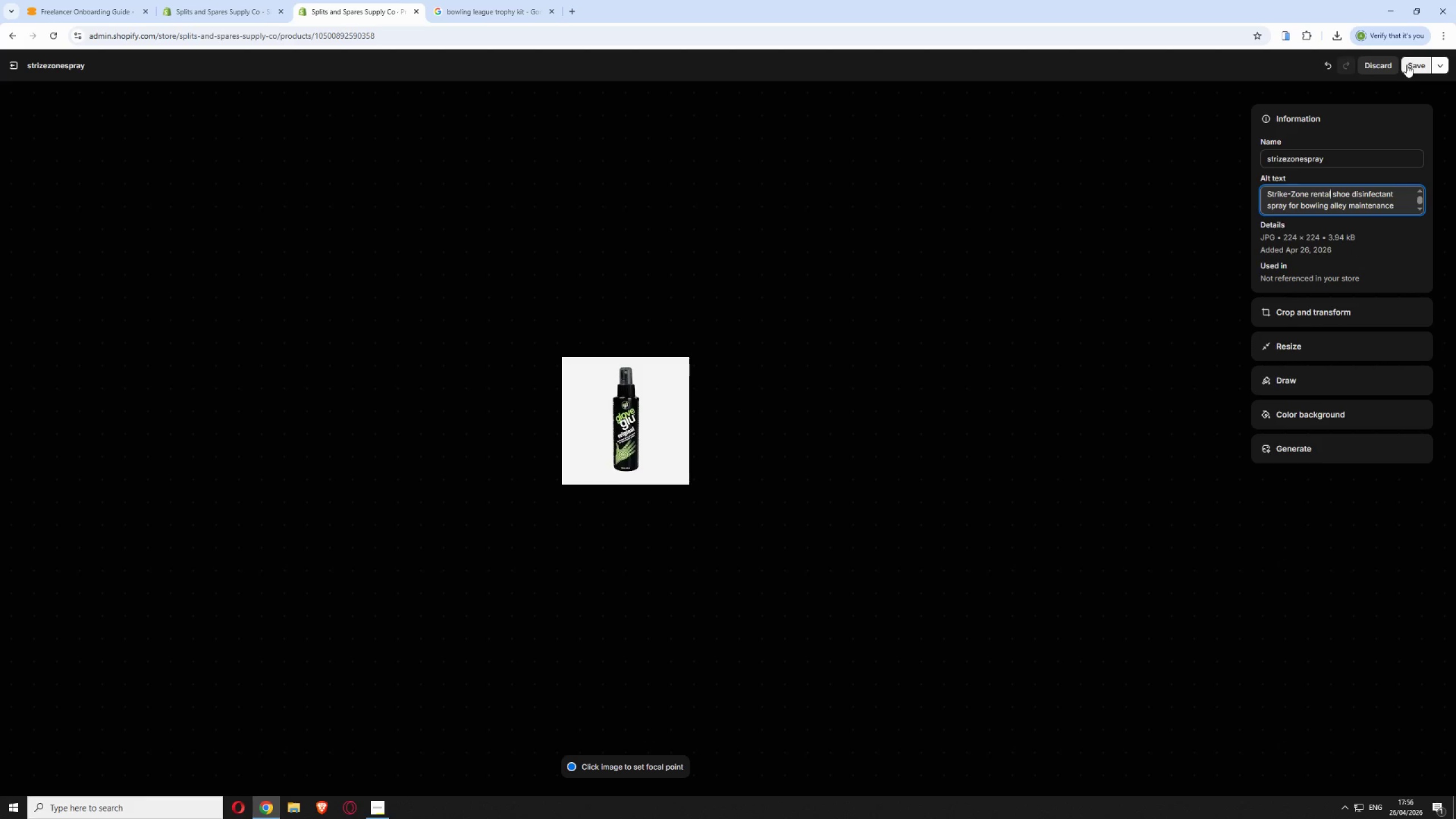 
wait(15.53)
 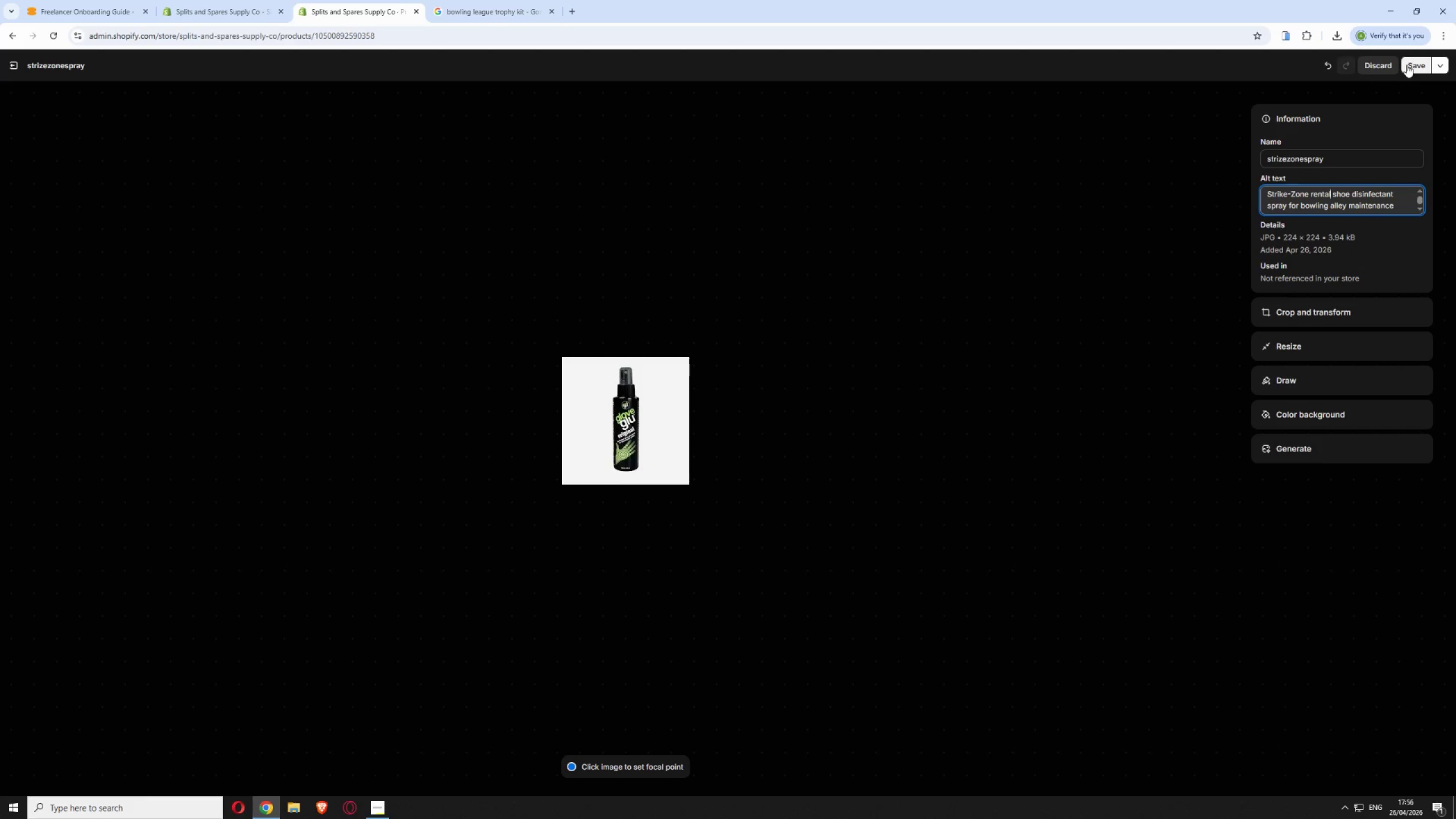 
left_click([1406, 67])
 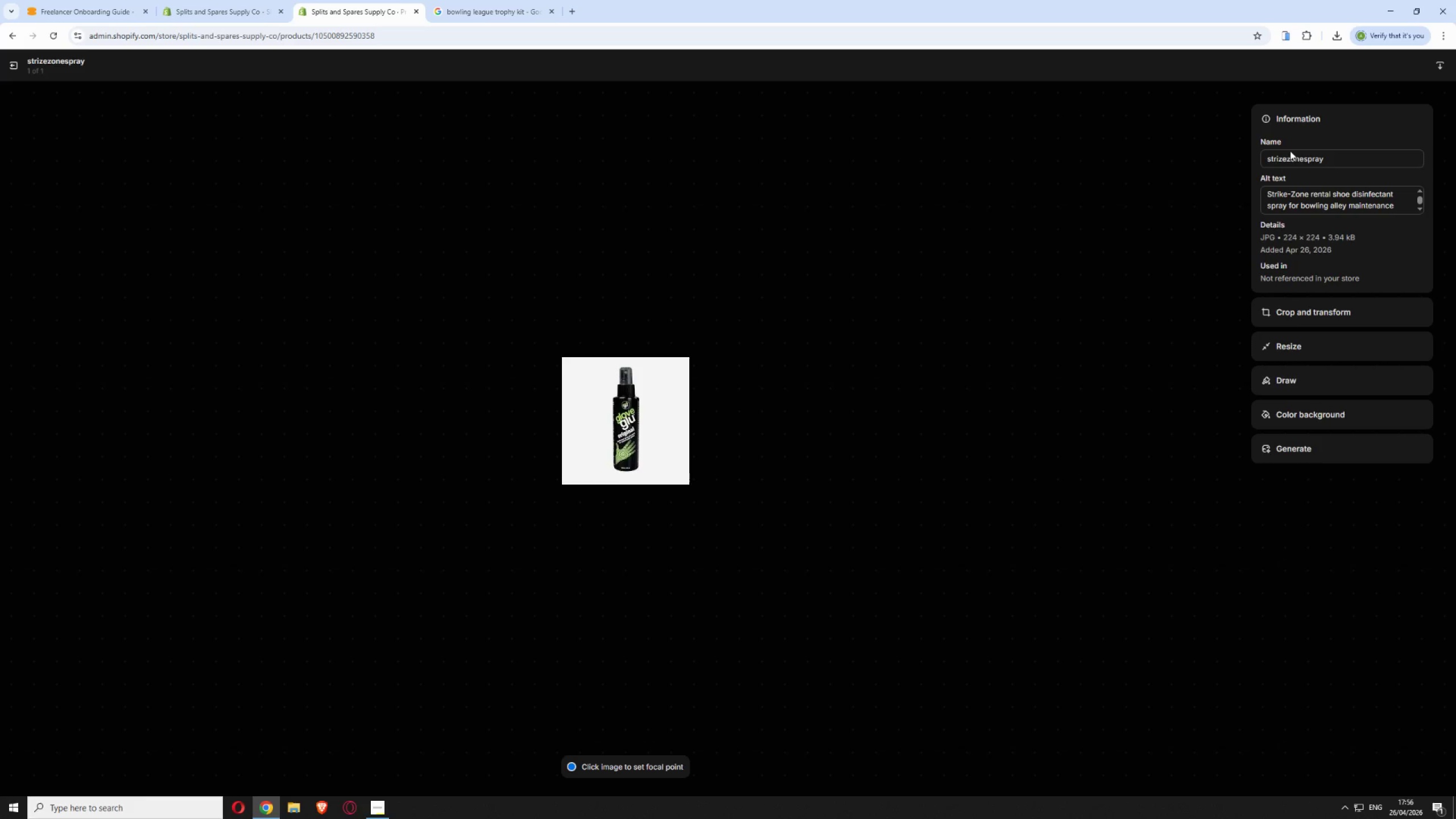 
left_click([13, 67])
 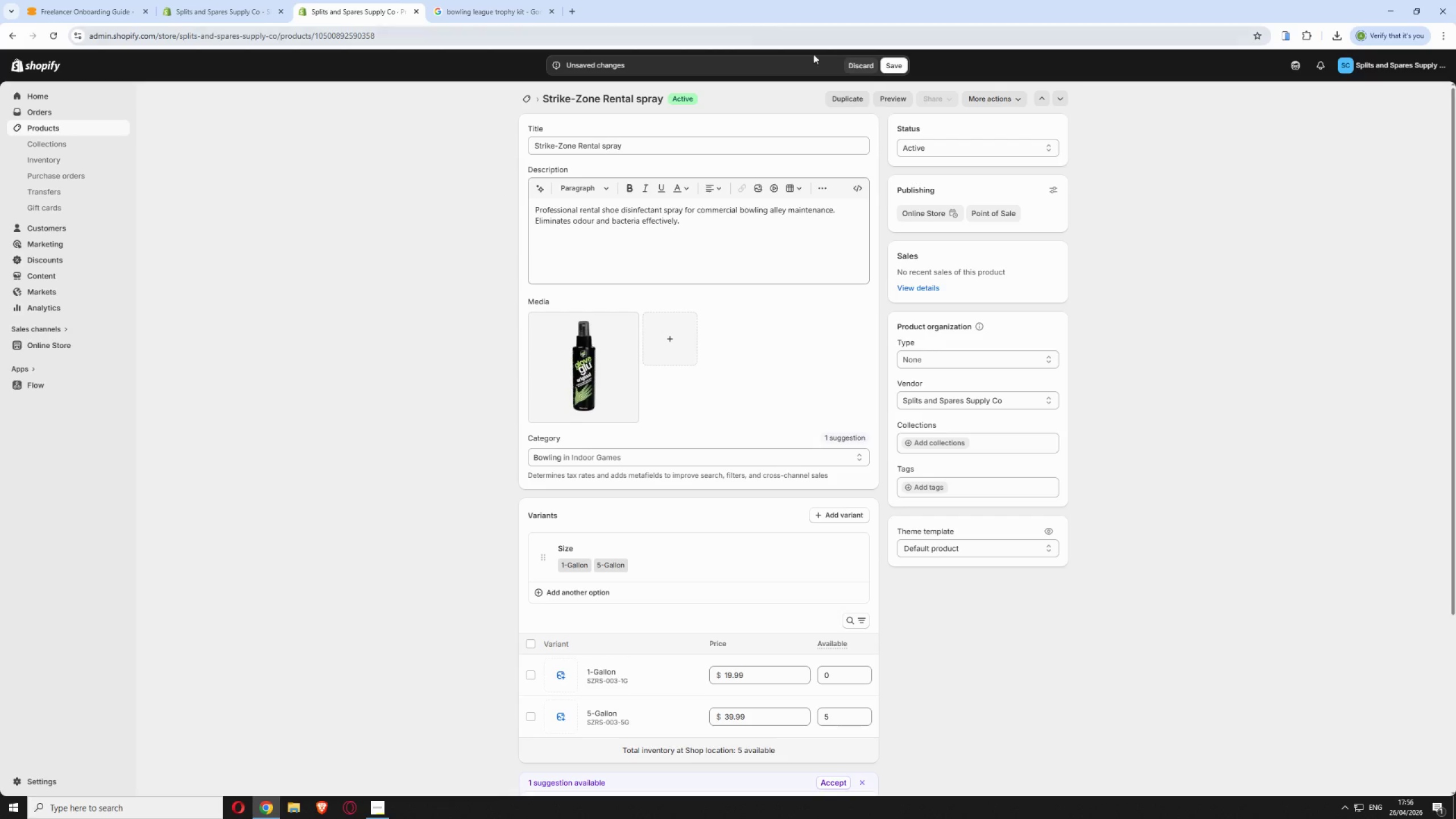 
left_click([883, 63])
 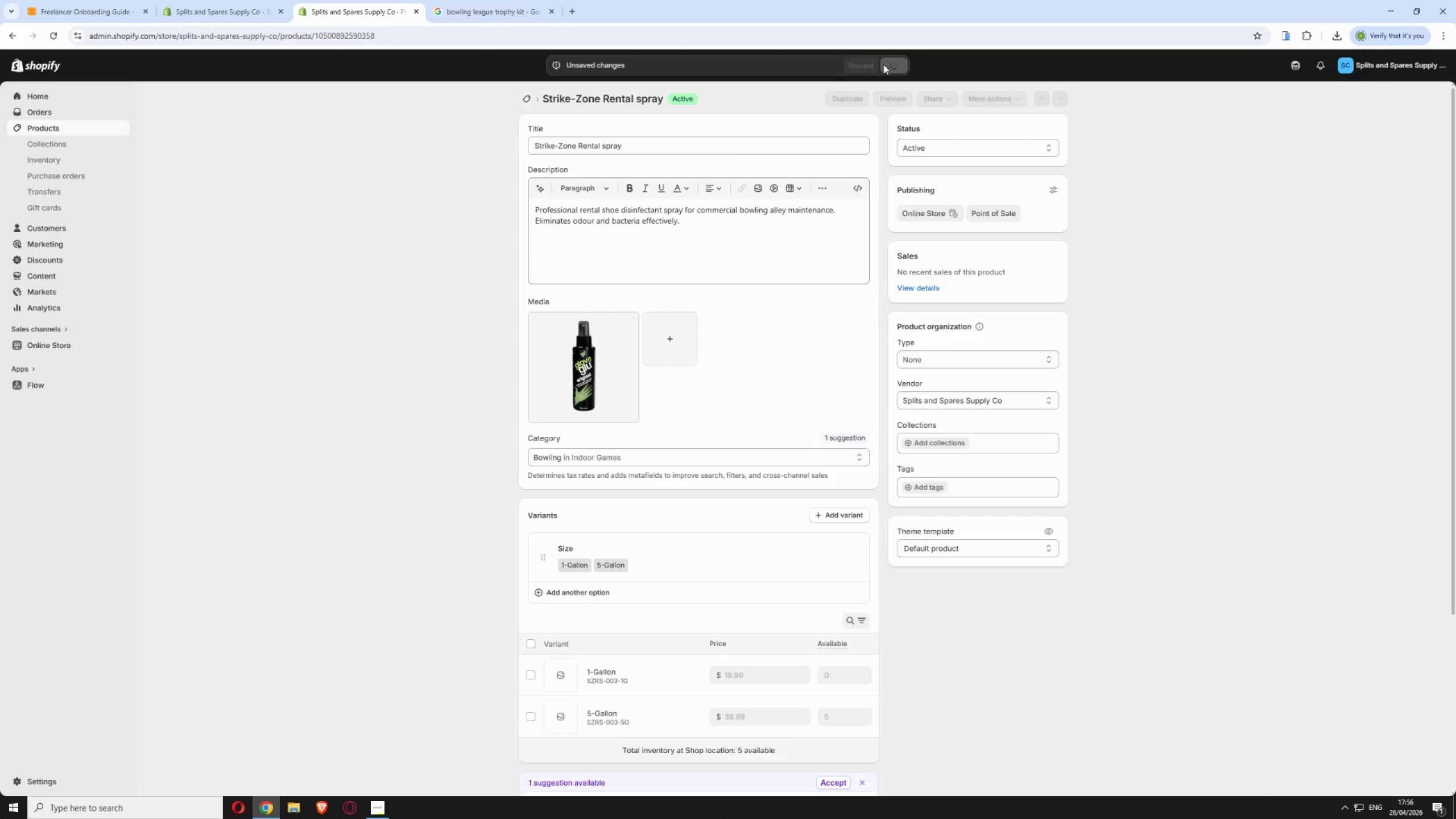 
mouse_move([866, 86])
 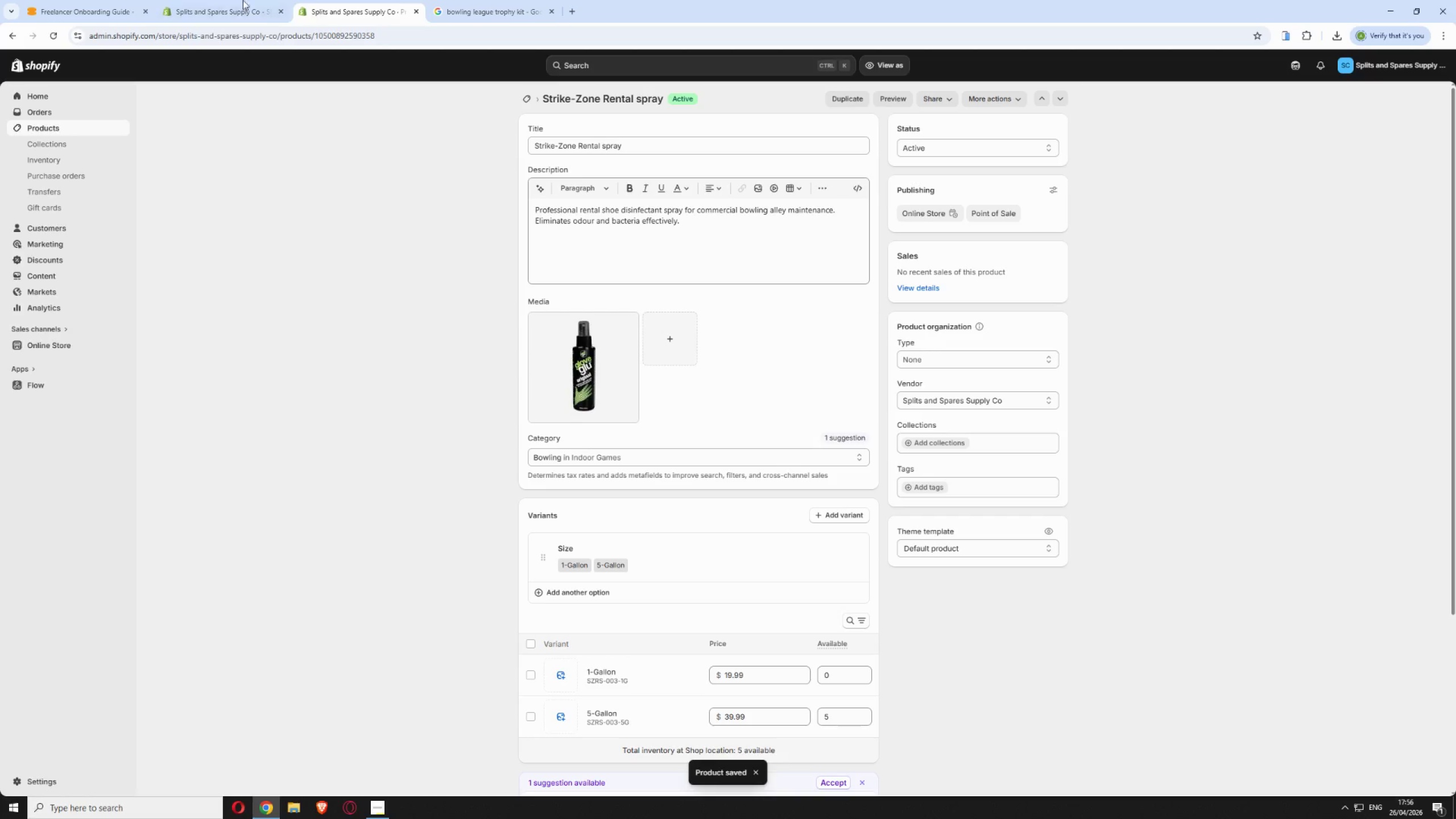 
left_click([8, 36])
 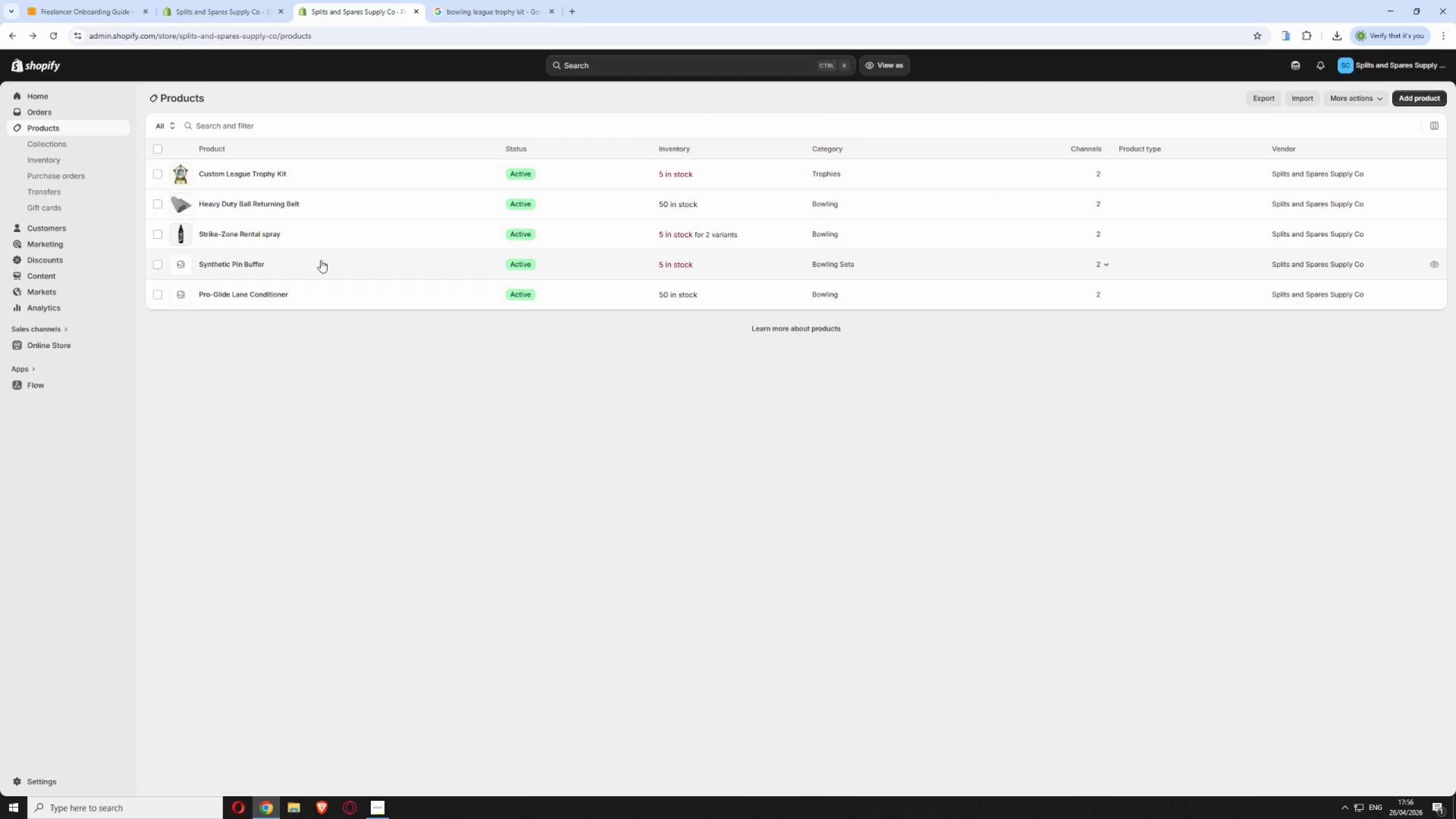 
wait(9.62)
 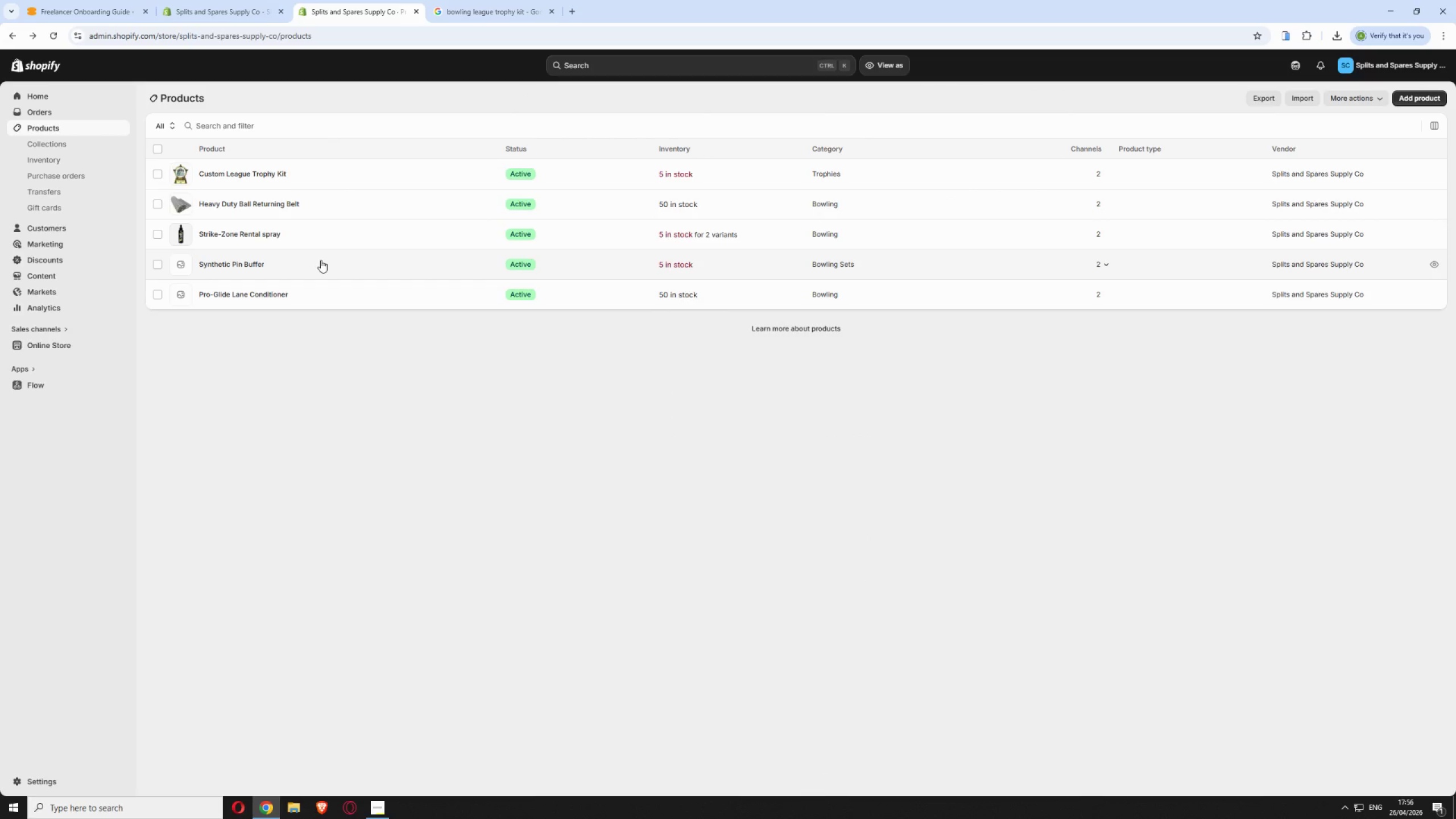 
left_click([329, 262])
 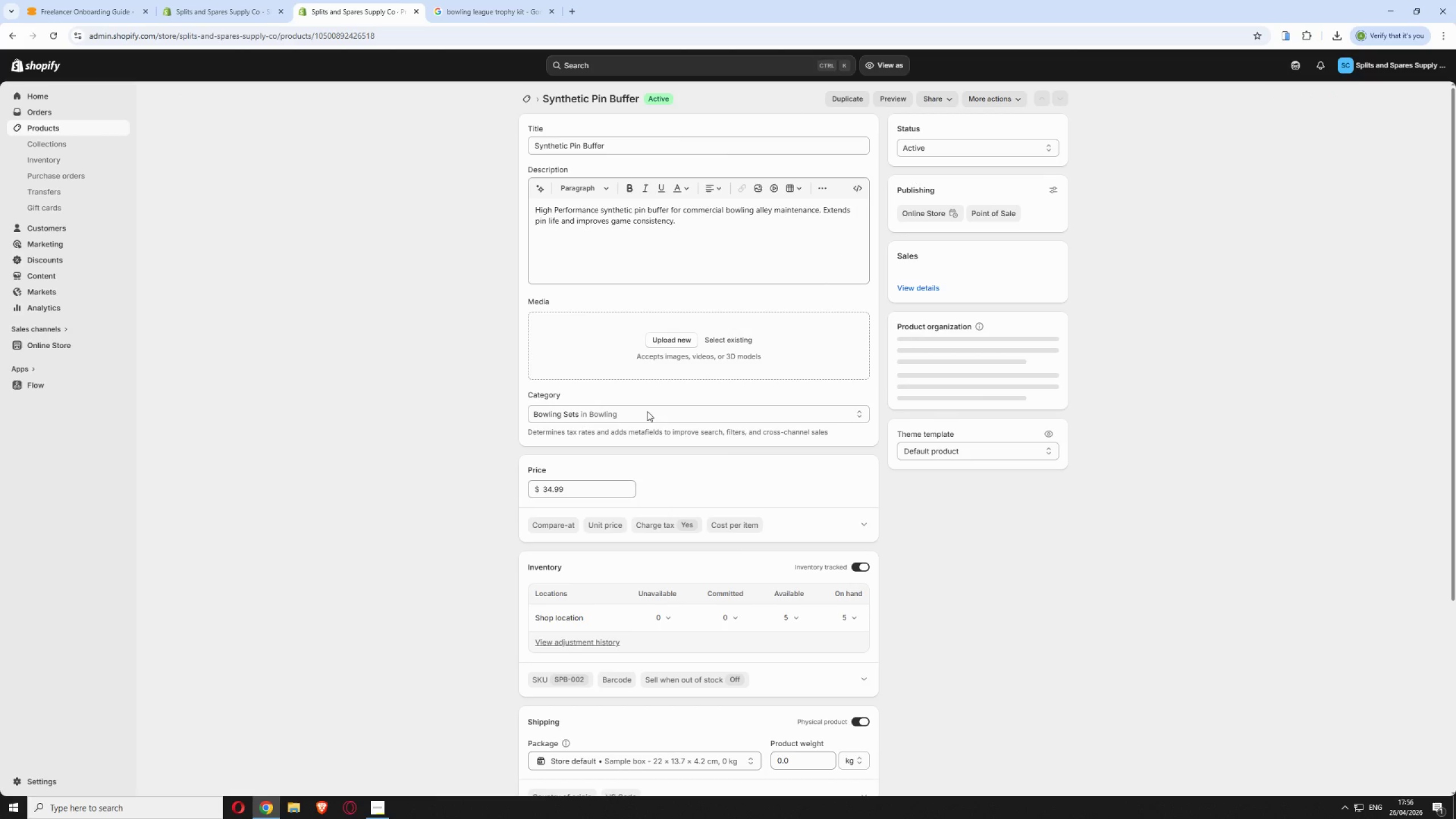 
left_click([682, 337])
 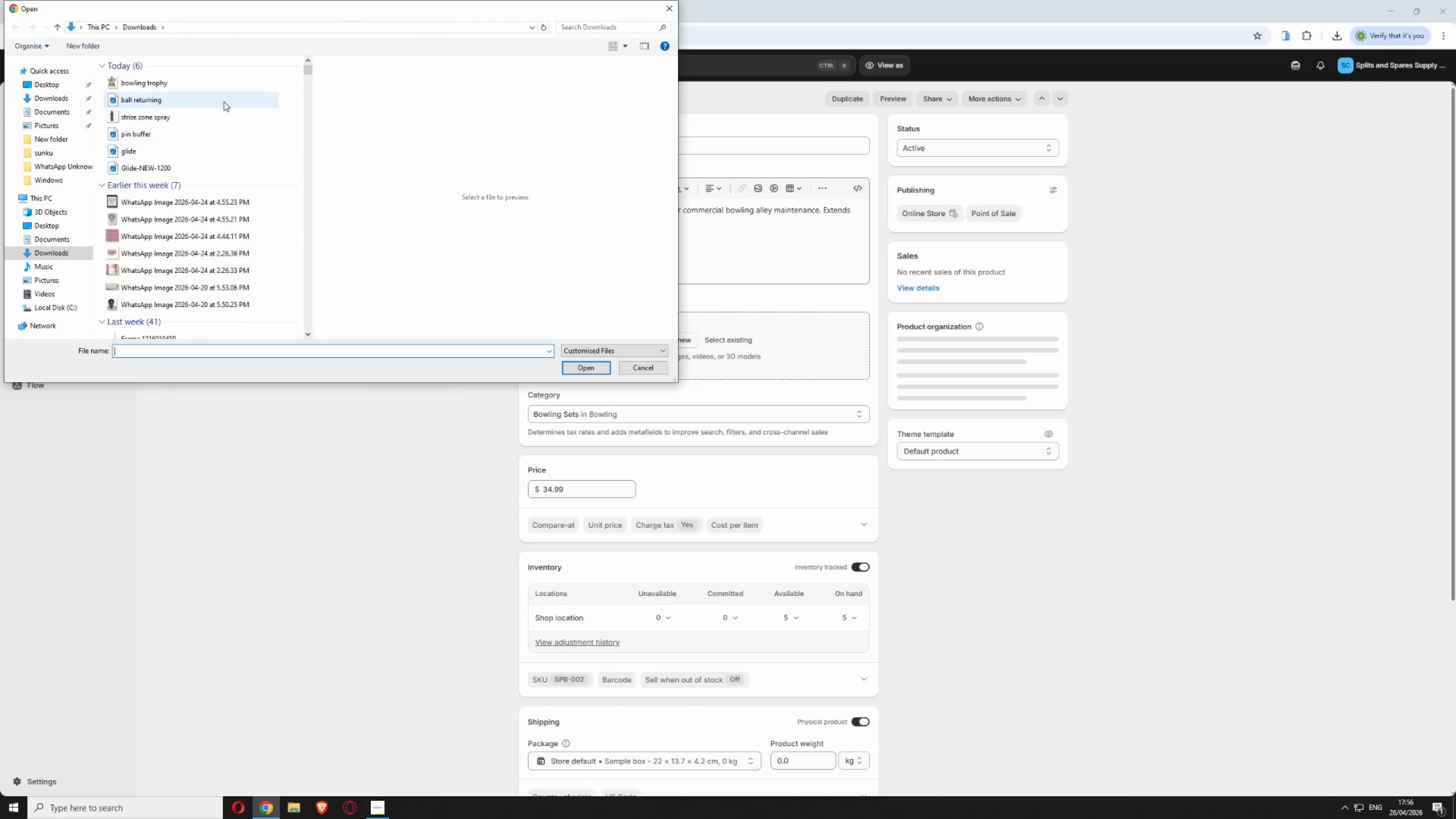 
left_click([189, 132])
 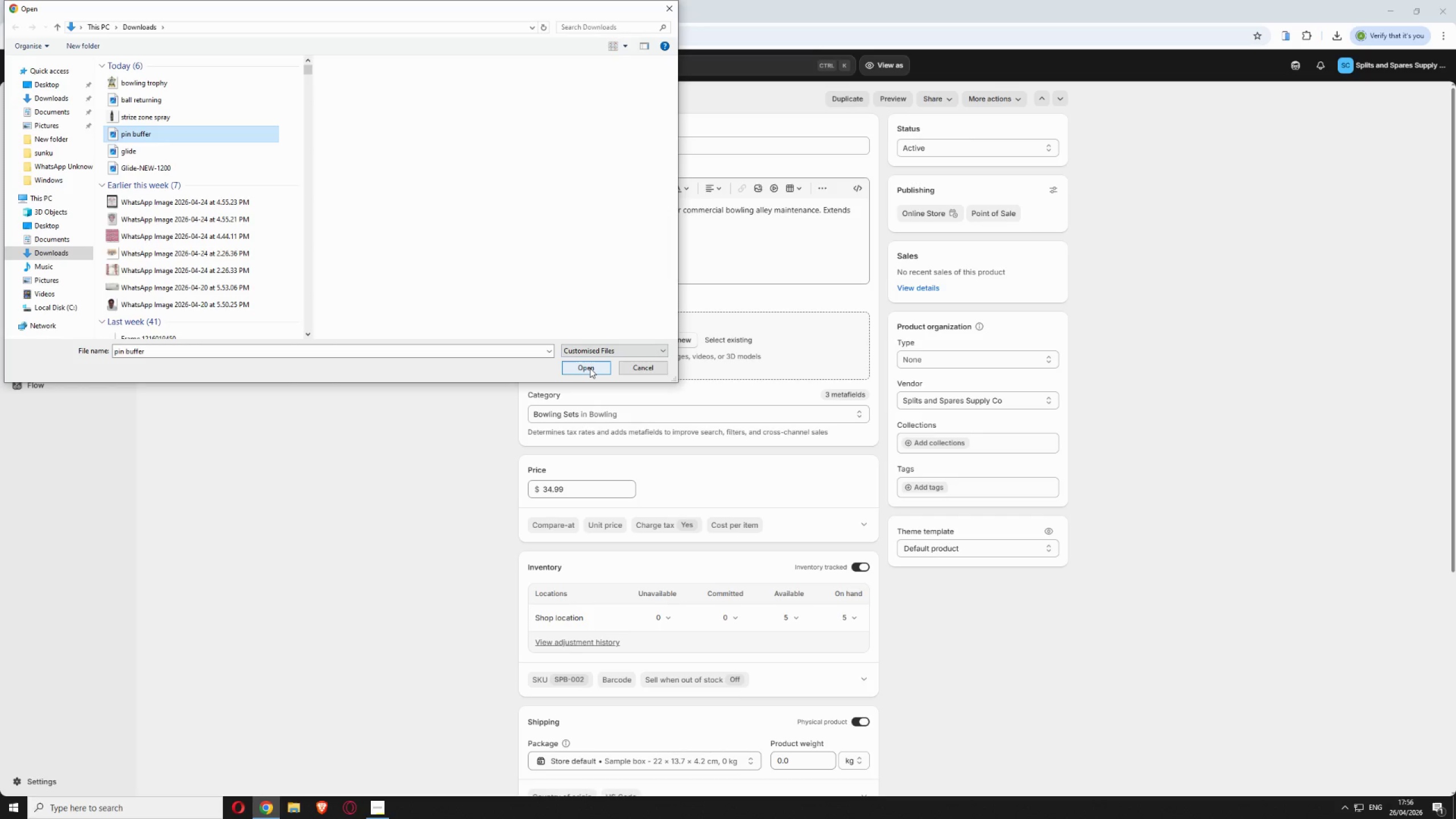 
left_click([590, 368])
 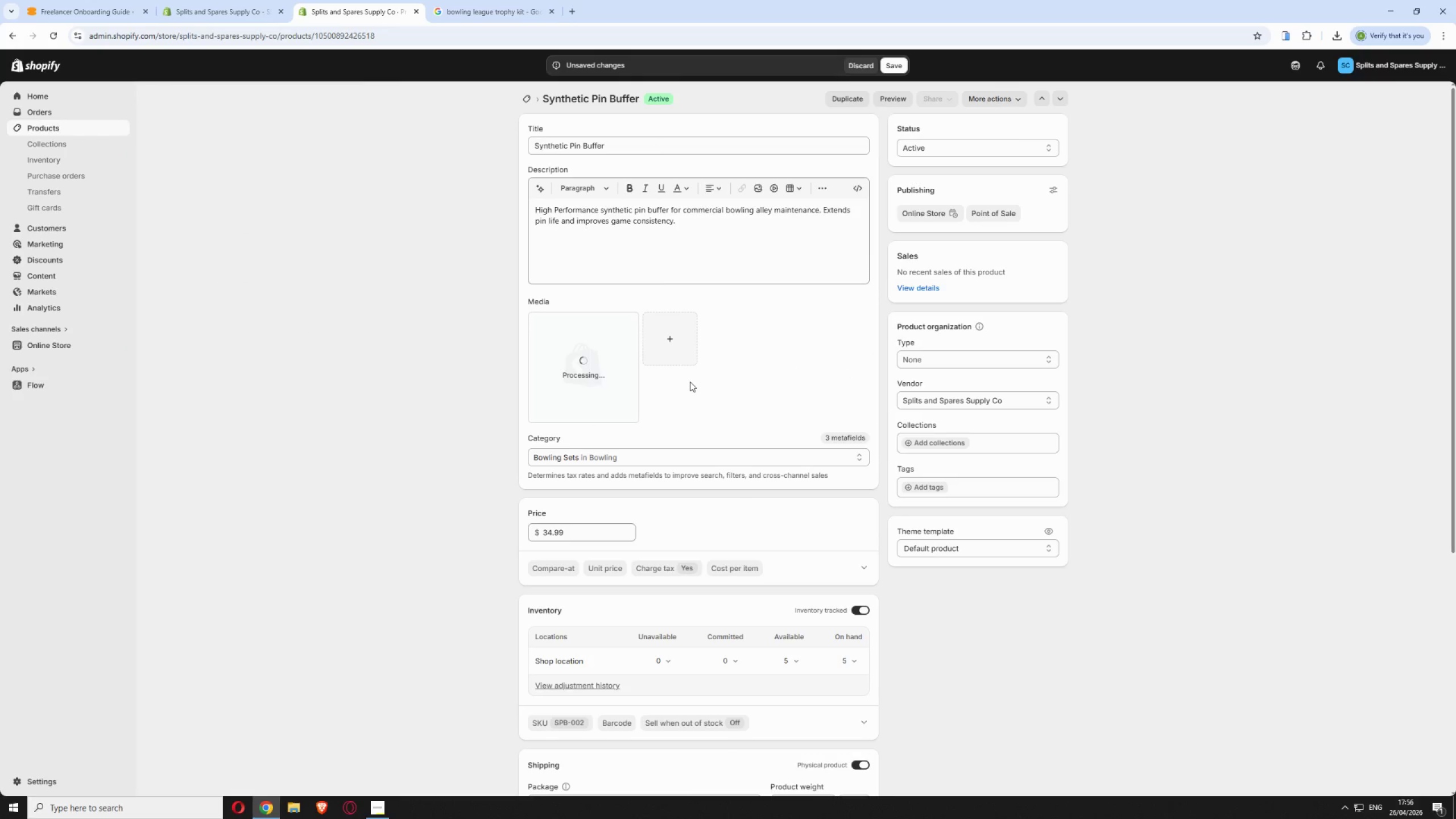 
wait(9.97)
 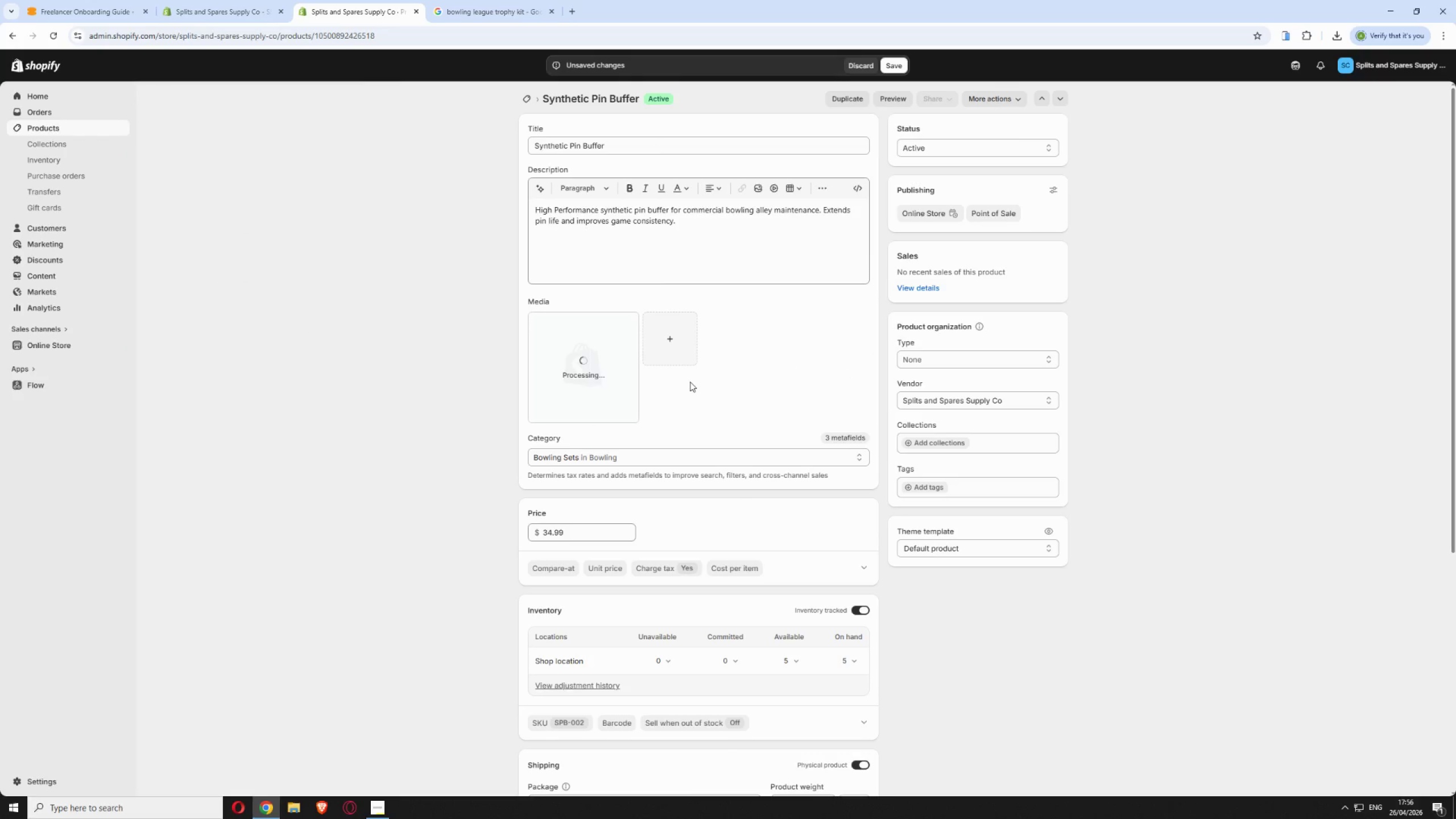 
left_click([1301, 190])
 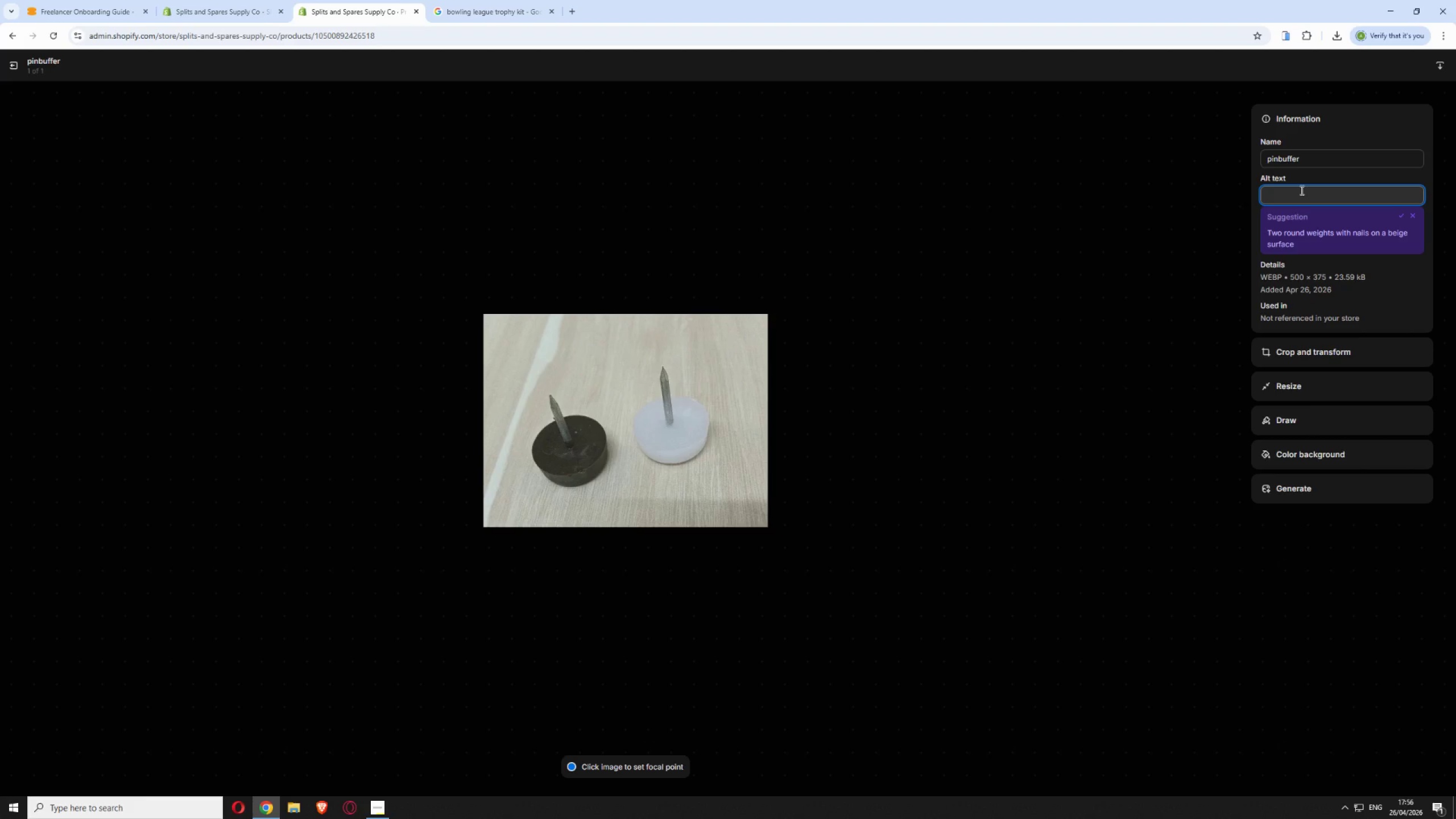 
type(Syntethic pin buffer for commercuia)
key(Backspace)
key(Backspace)
type(al bowling alley man)
key(Backspace)
type(intenance)
 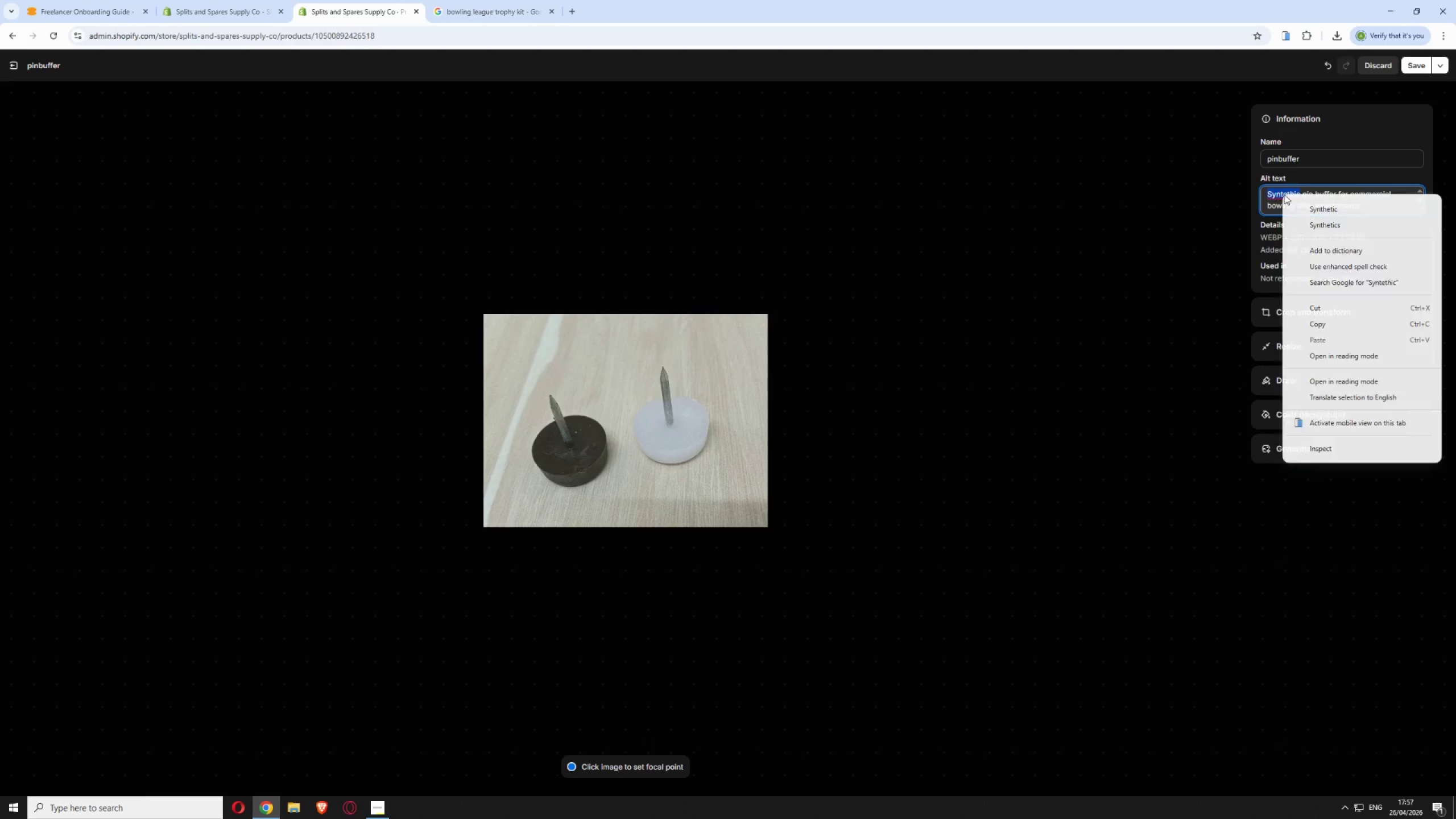 
left_click([1313, 211])
 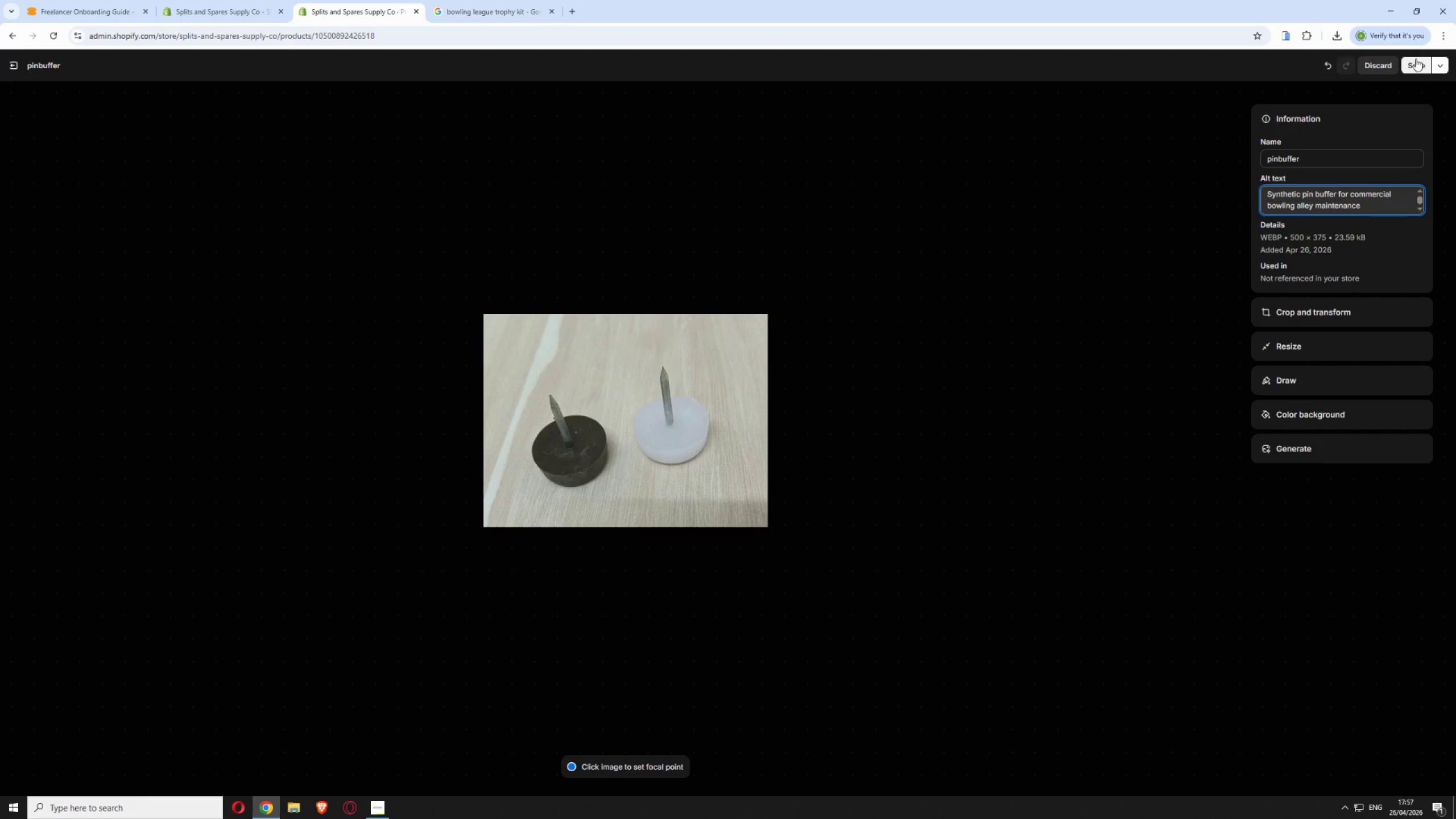 
left_click([1415, 58])
 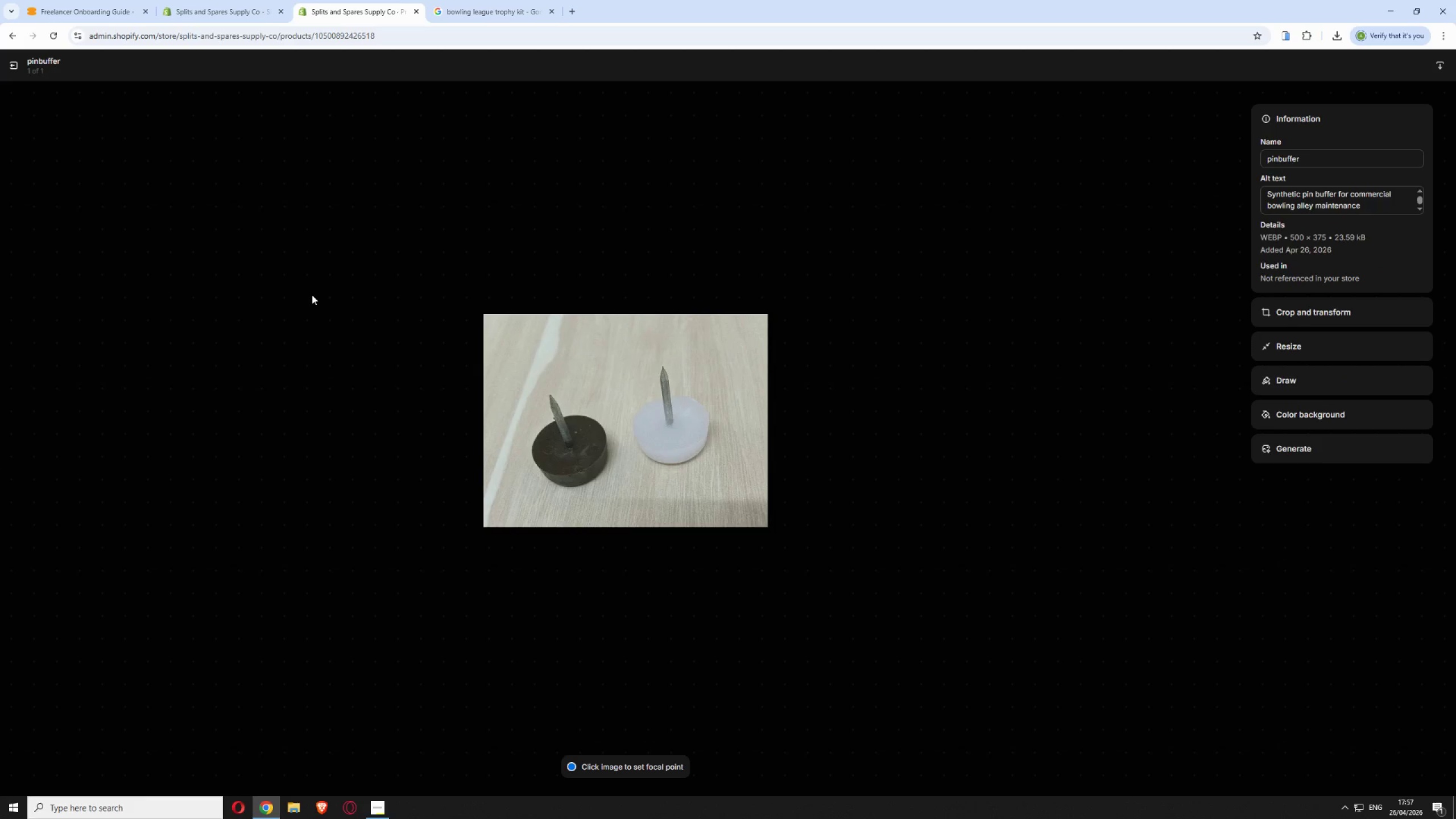 
wait(5.12)
 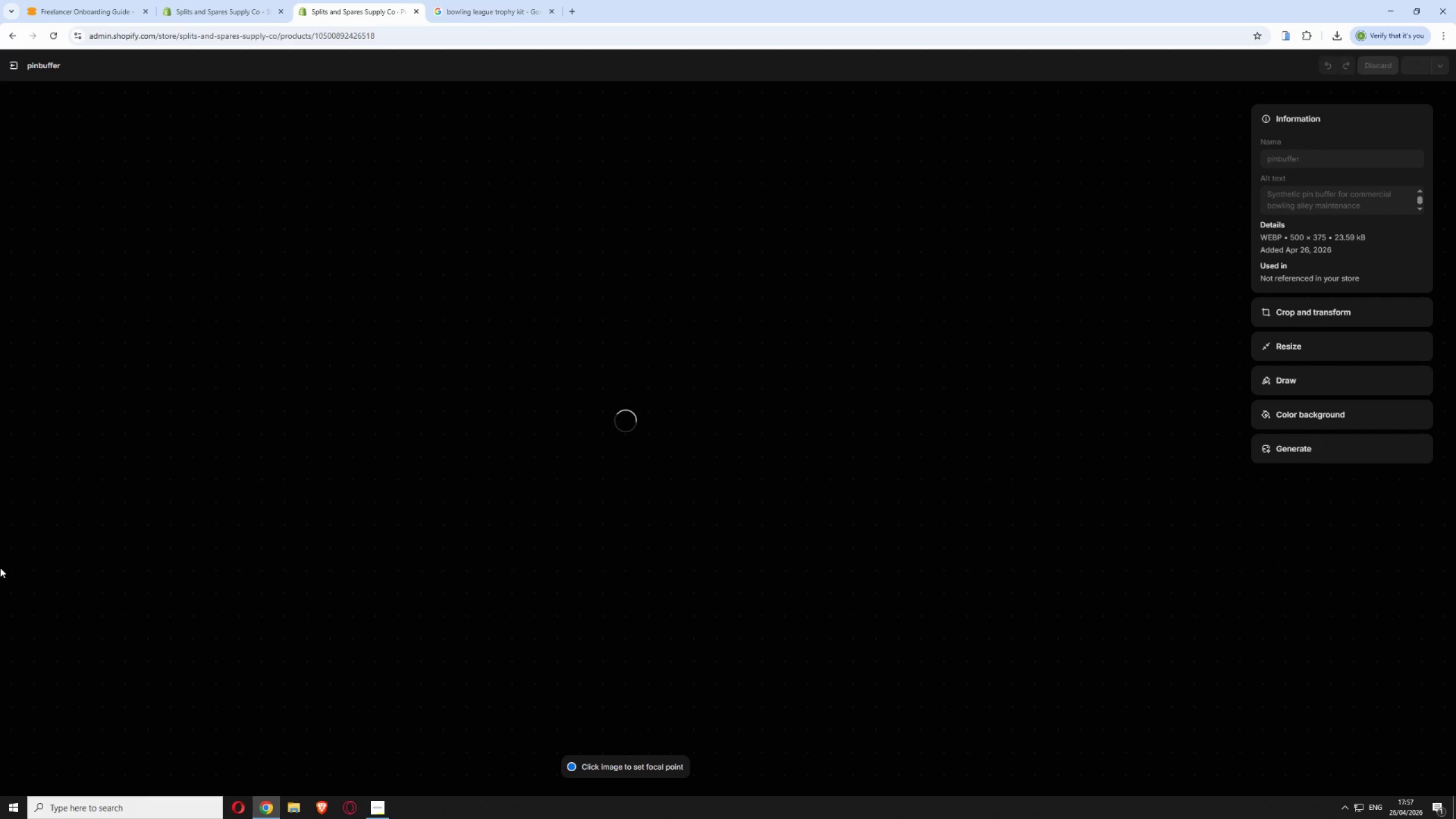 
left_click([9, 64])
 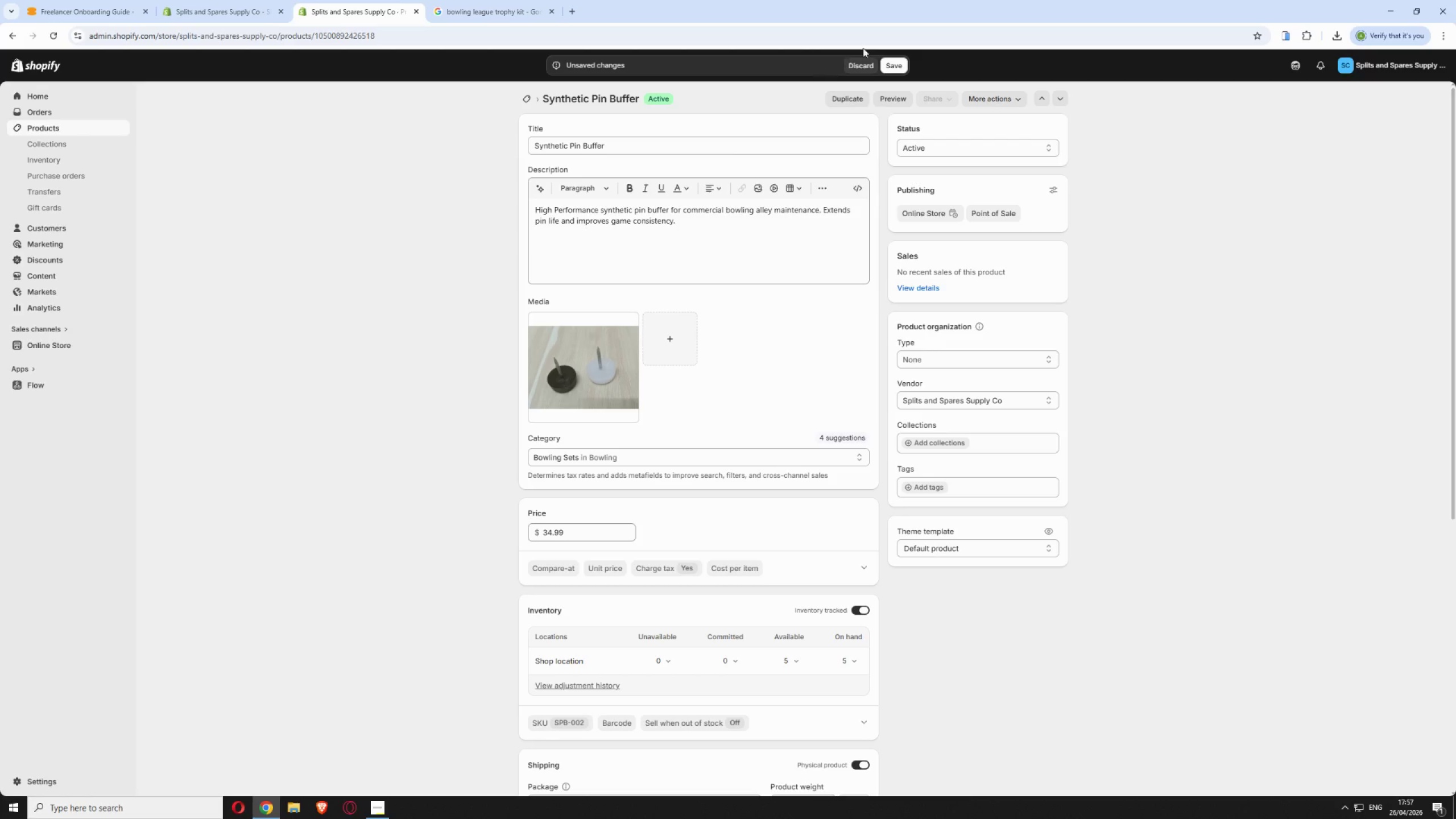 
left_click([890, 59])
 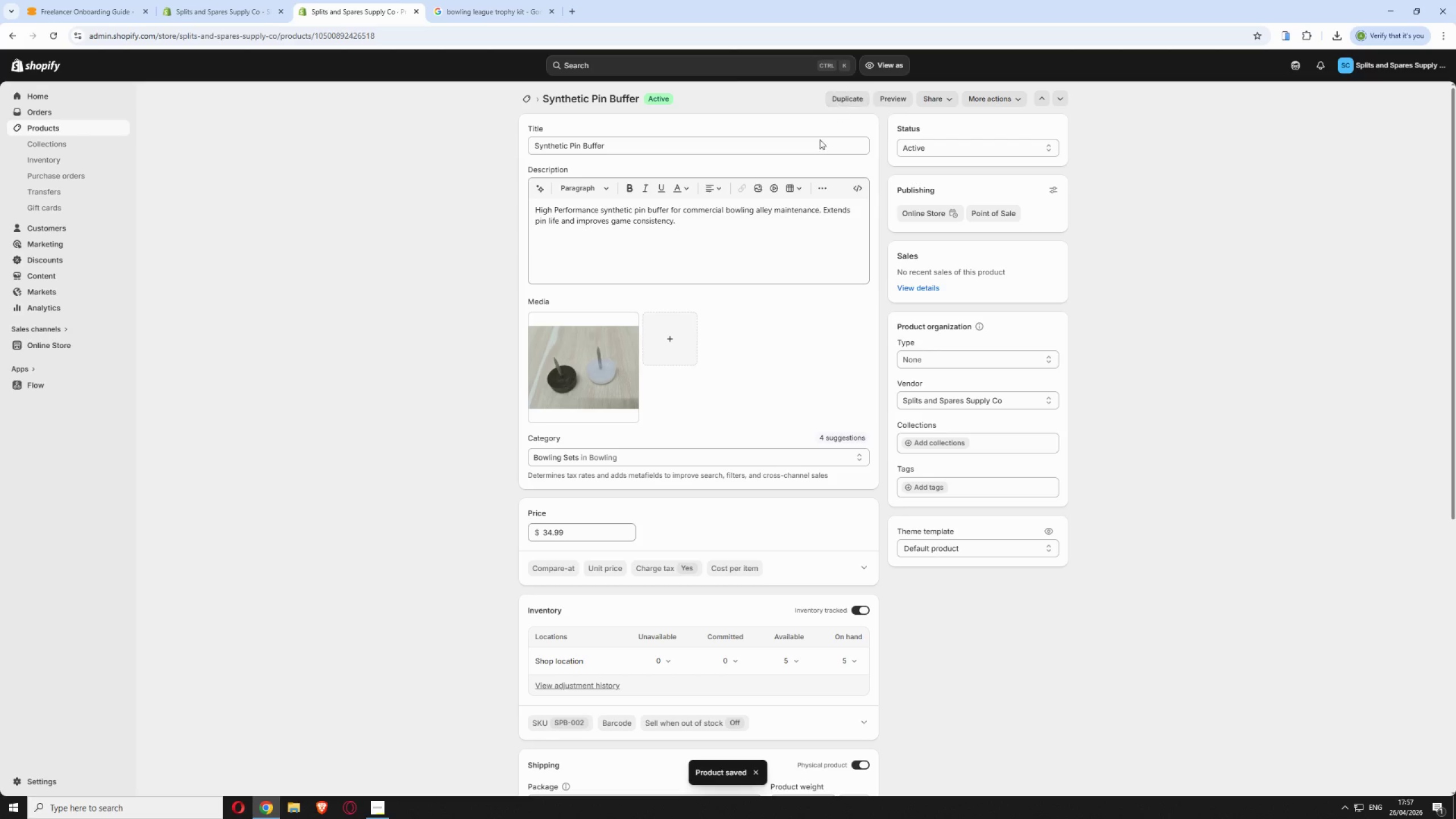 
wait(6.36)
 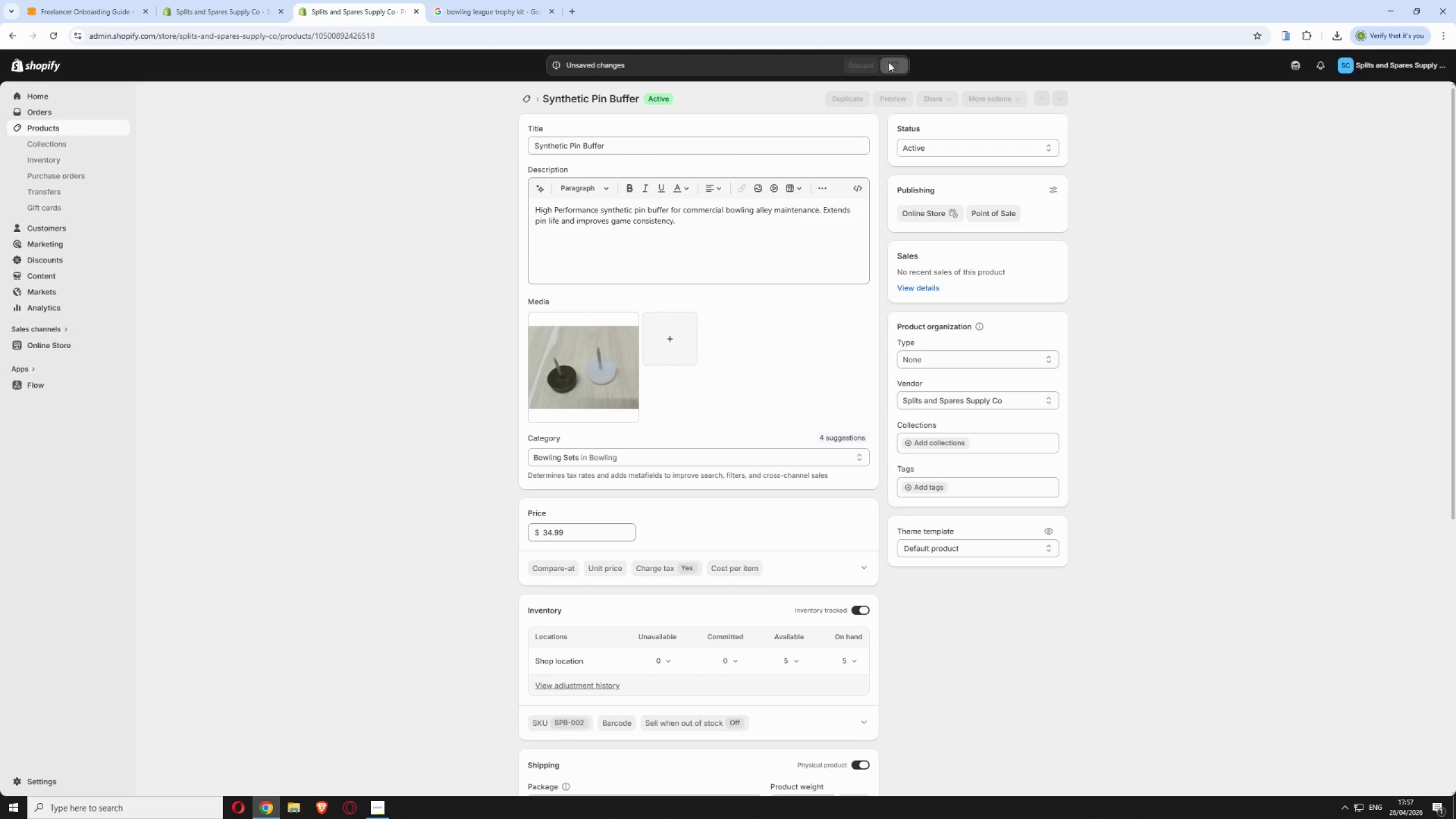 
left_click([16, 34])
 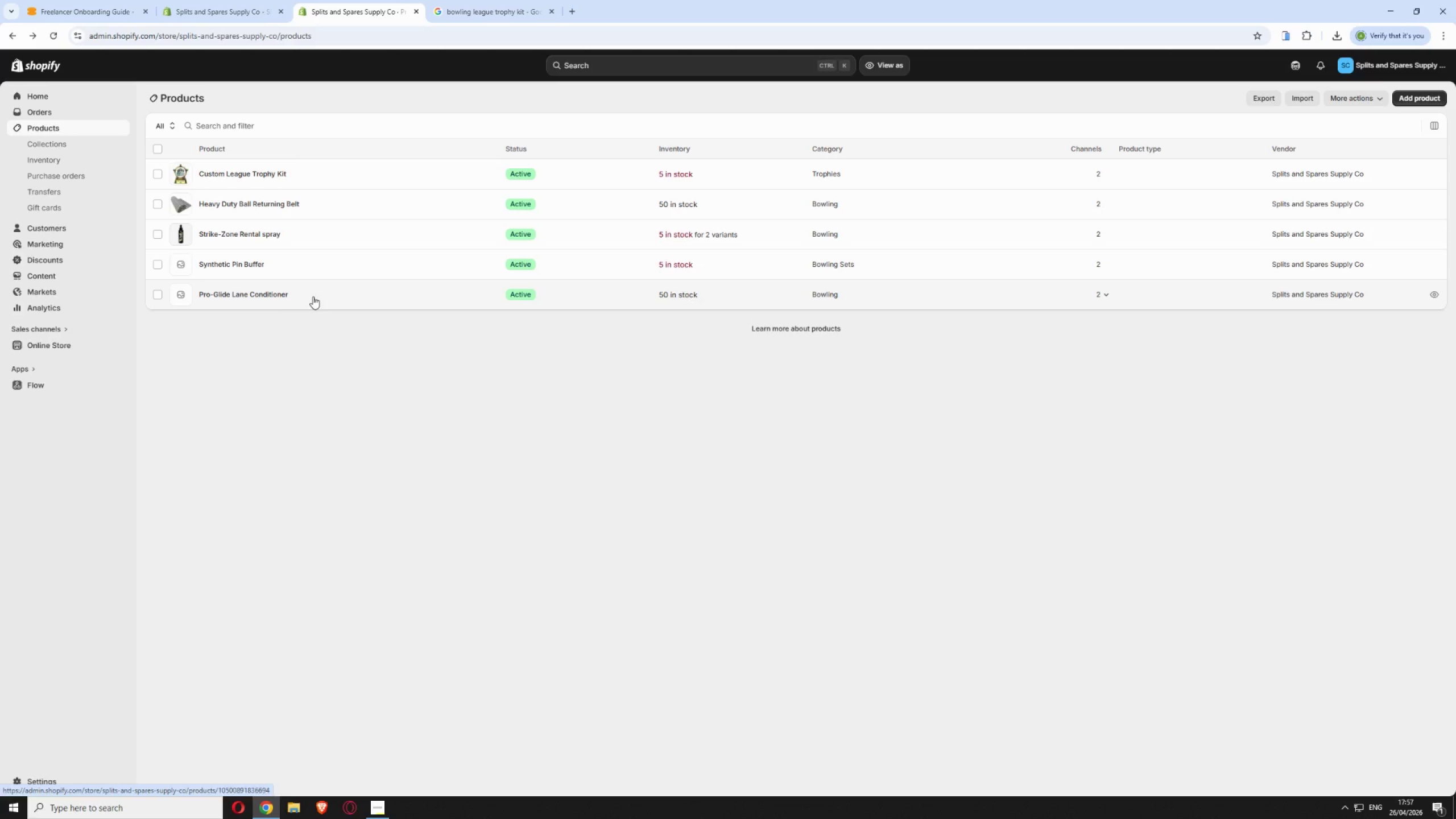 
left_click([338, 294])
 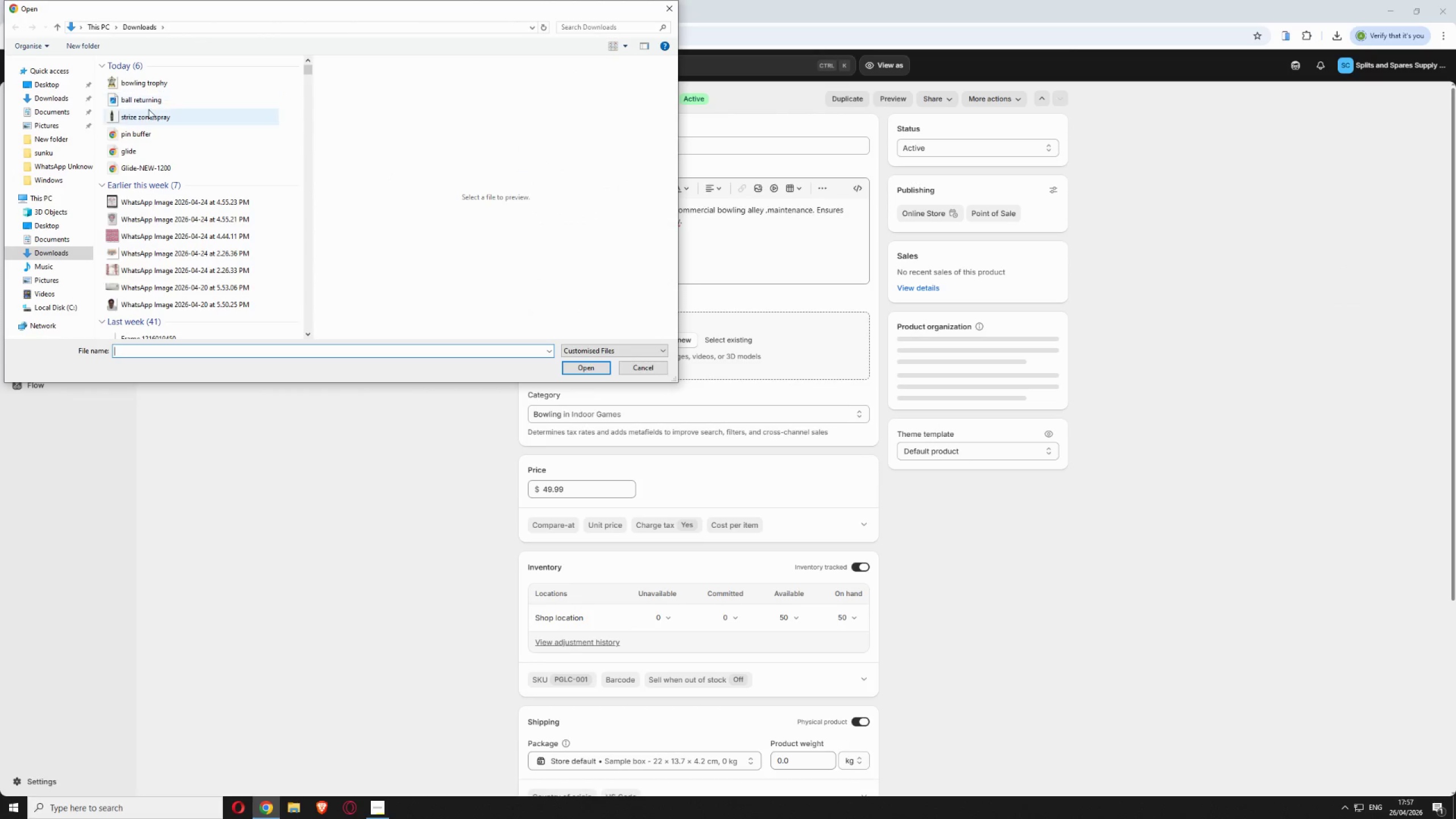 
wait(7.88)
 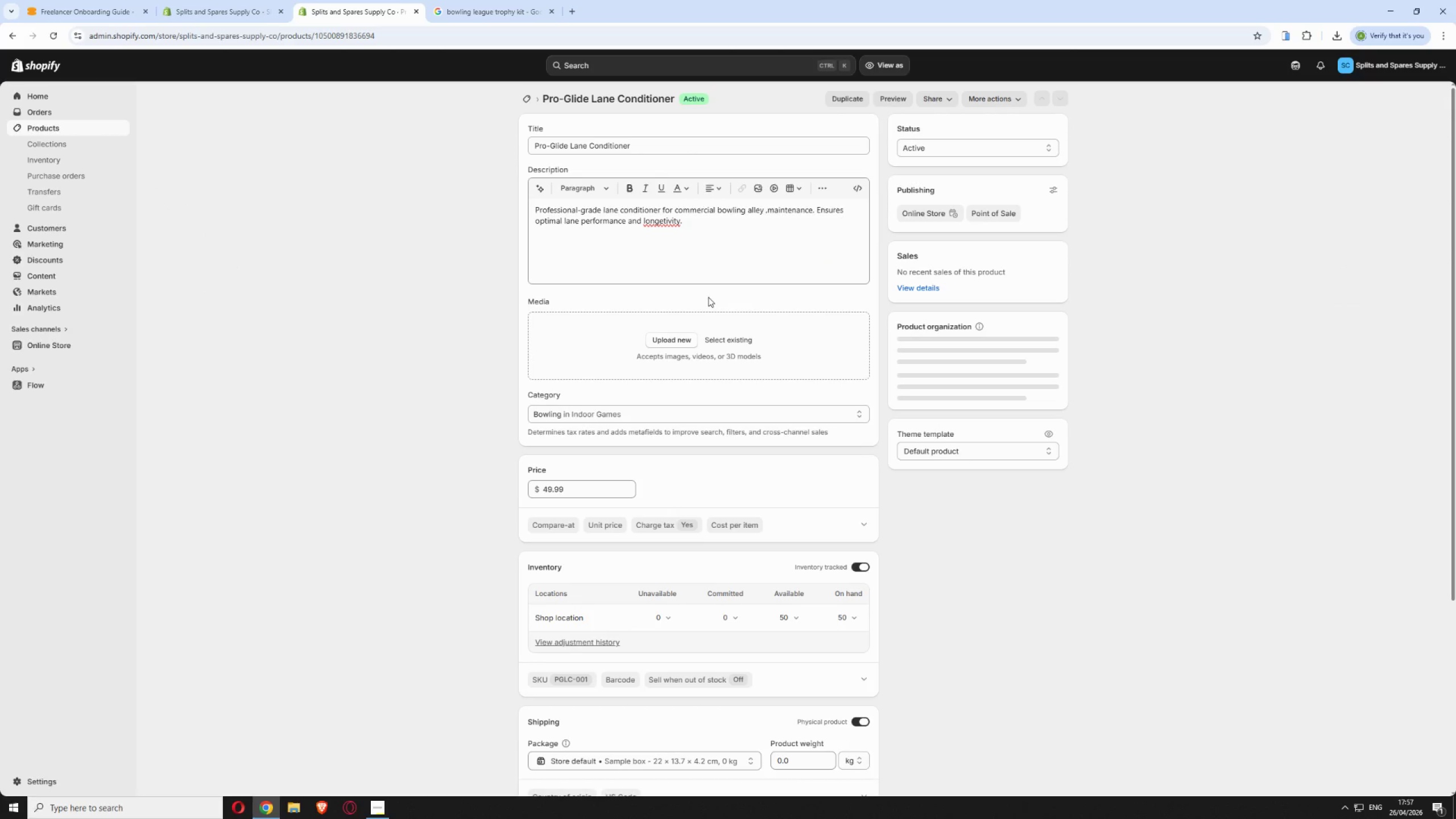 
left_click([153, 154])
 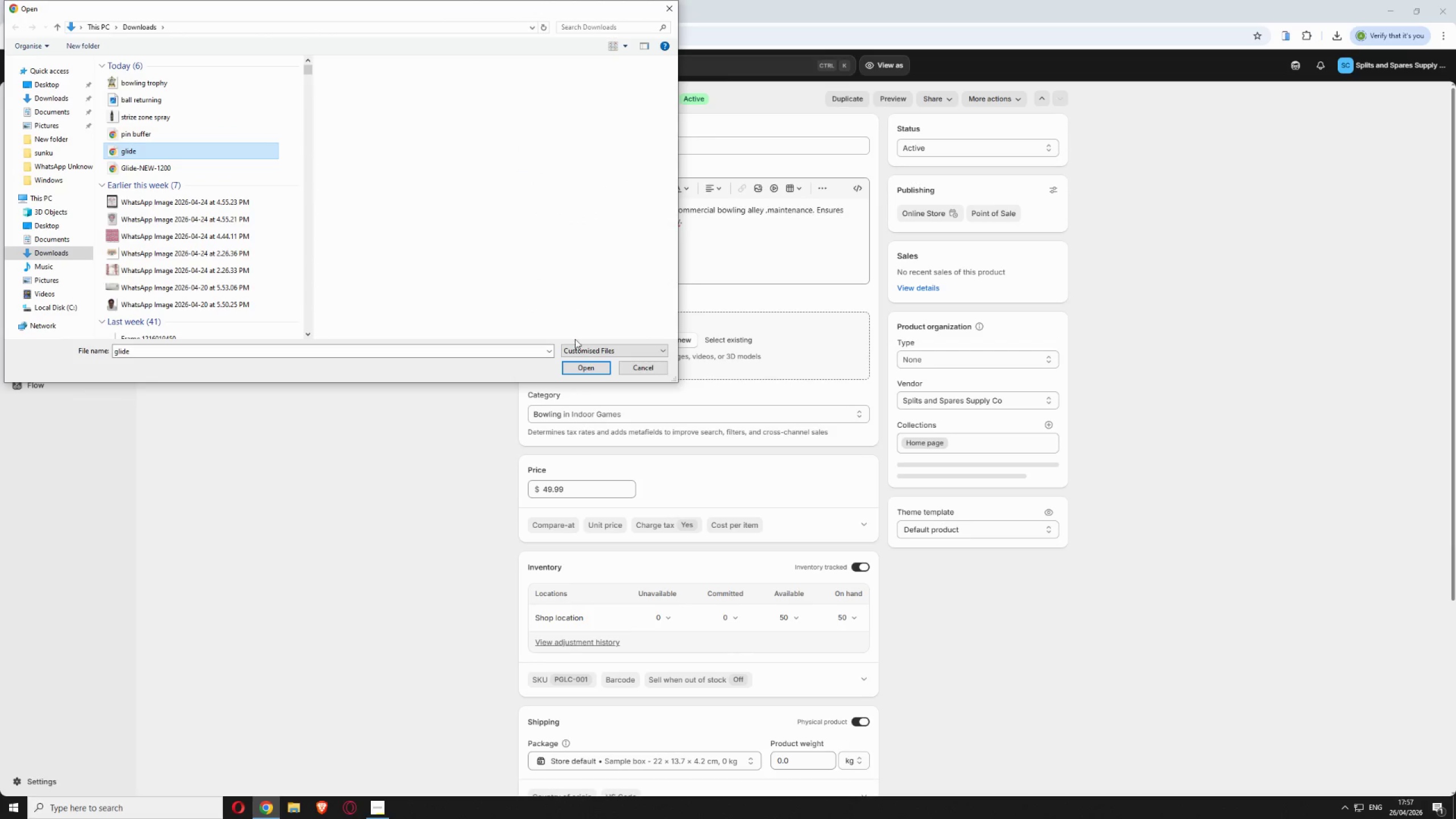 
left_click([590, 363])
 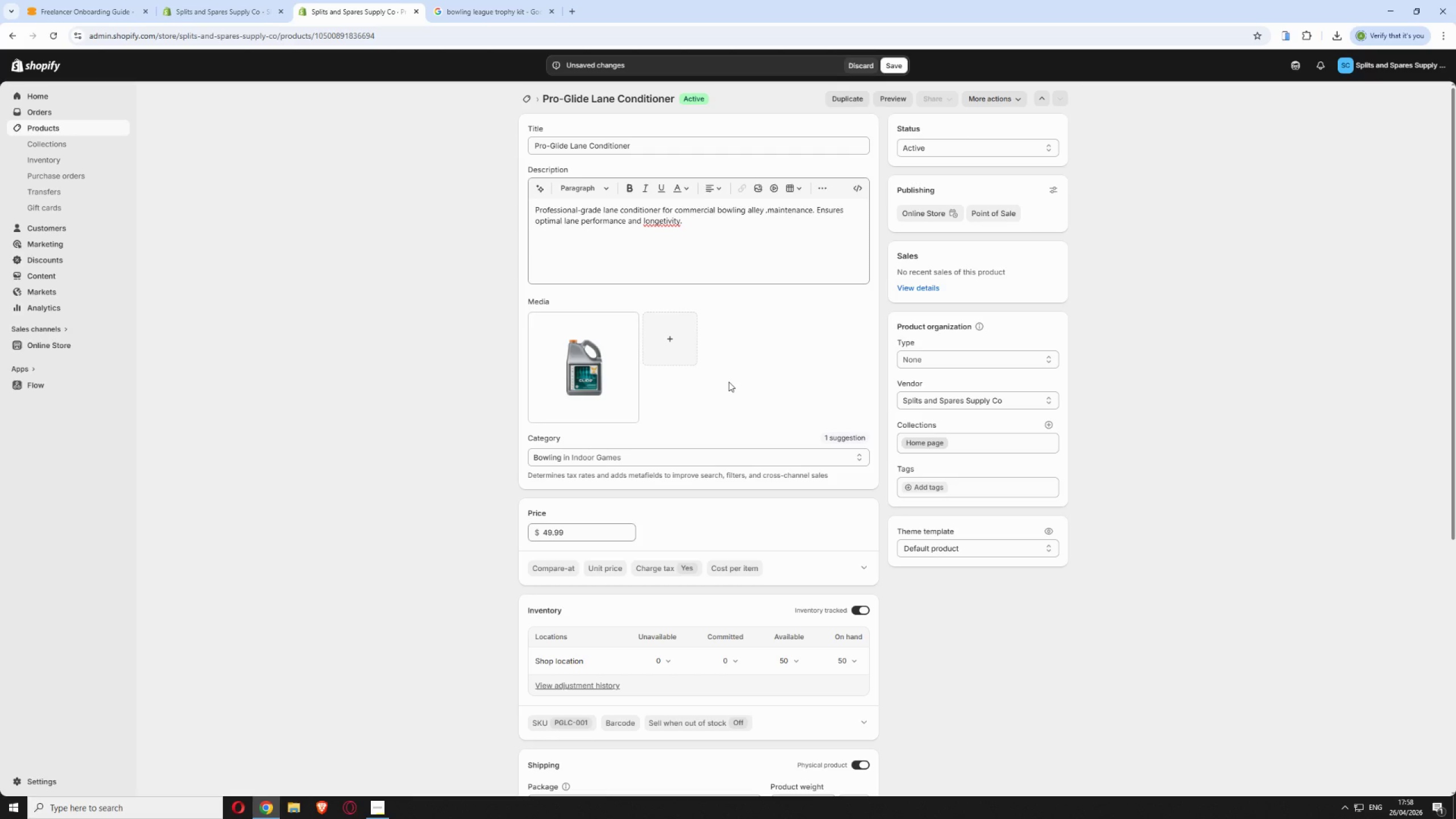 
wait(19.38)
 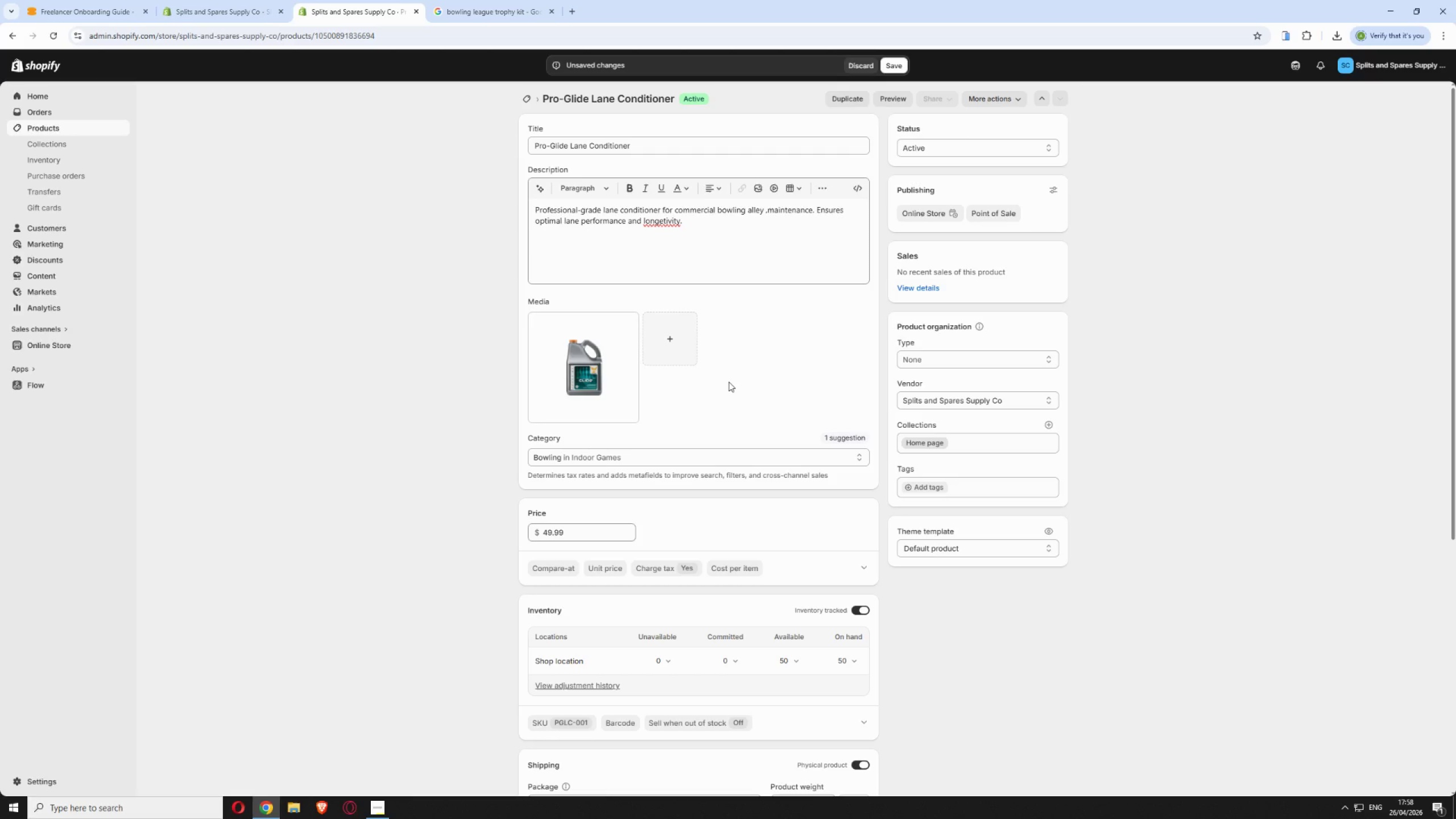 
left_click([545, 361])
 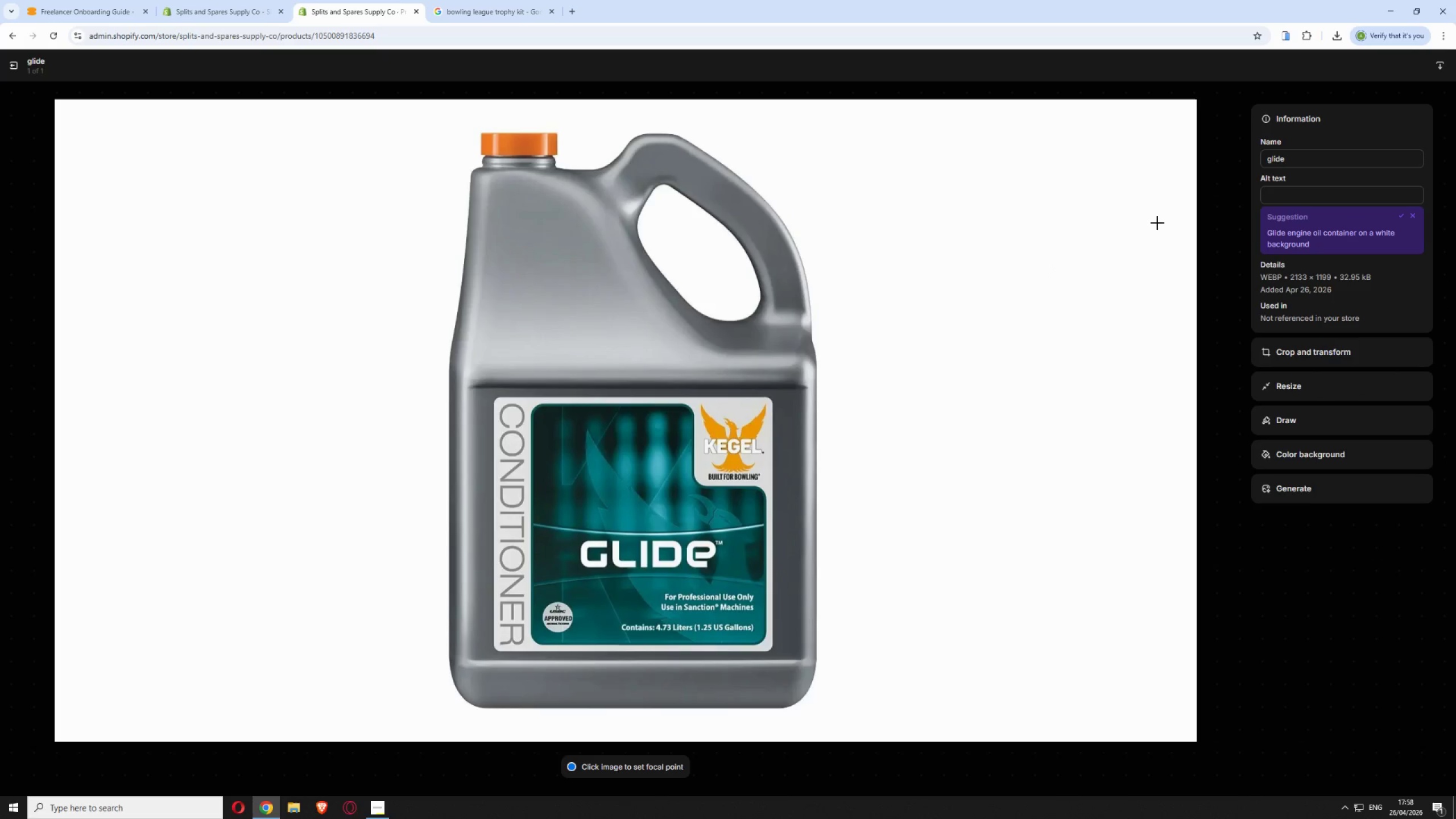 
wait(5.58)
 